 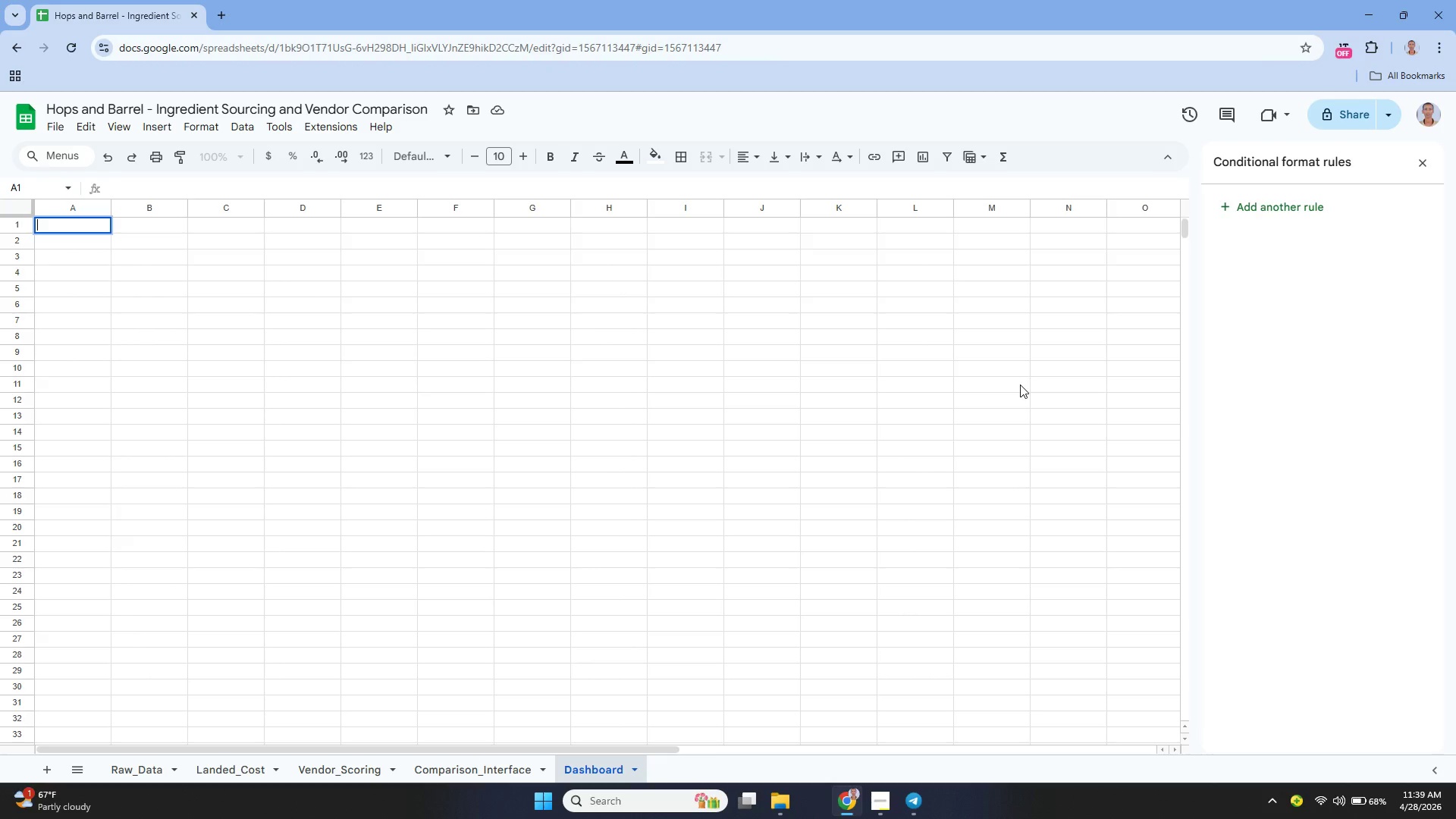 
type(Hops and Barrel Microbrewery)
 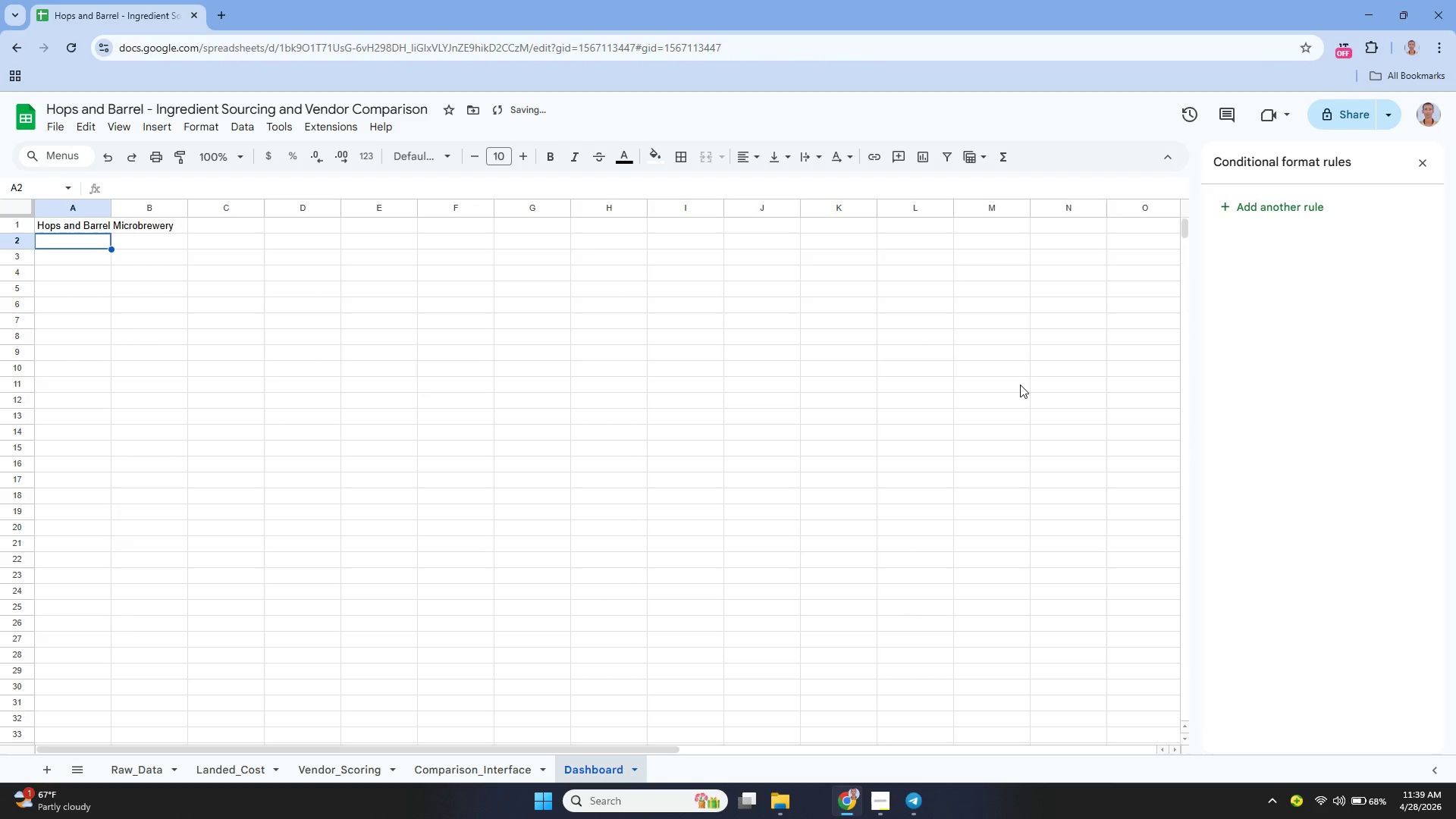 
 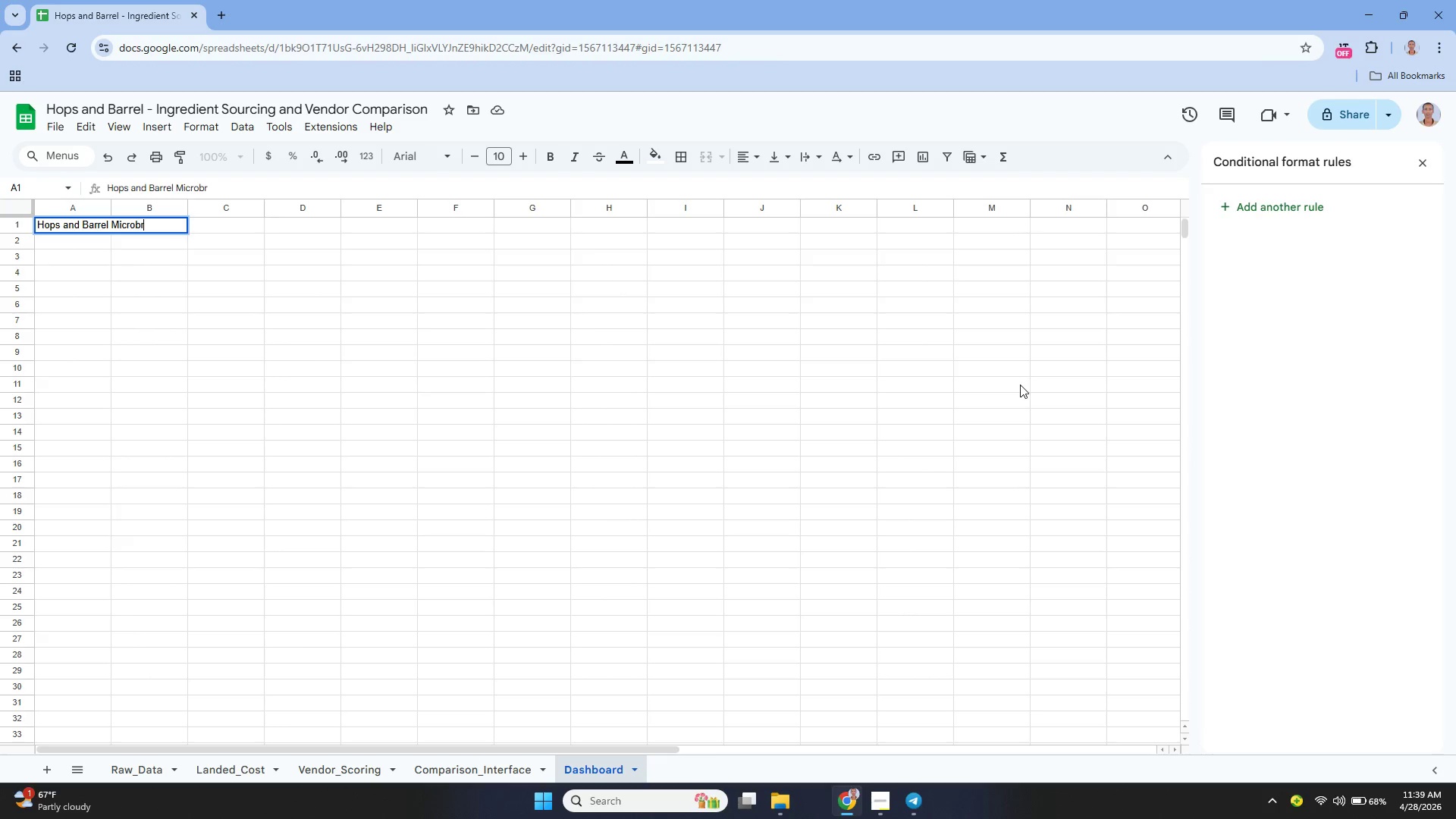 
key(Enter)
 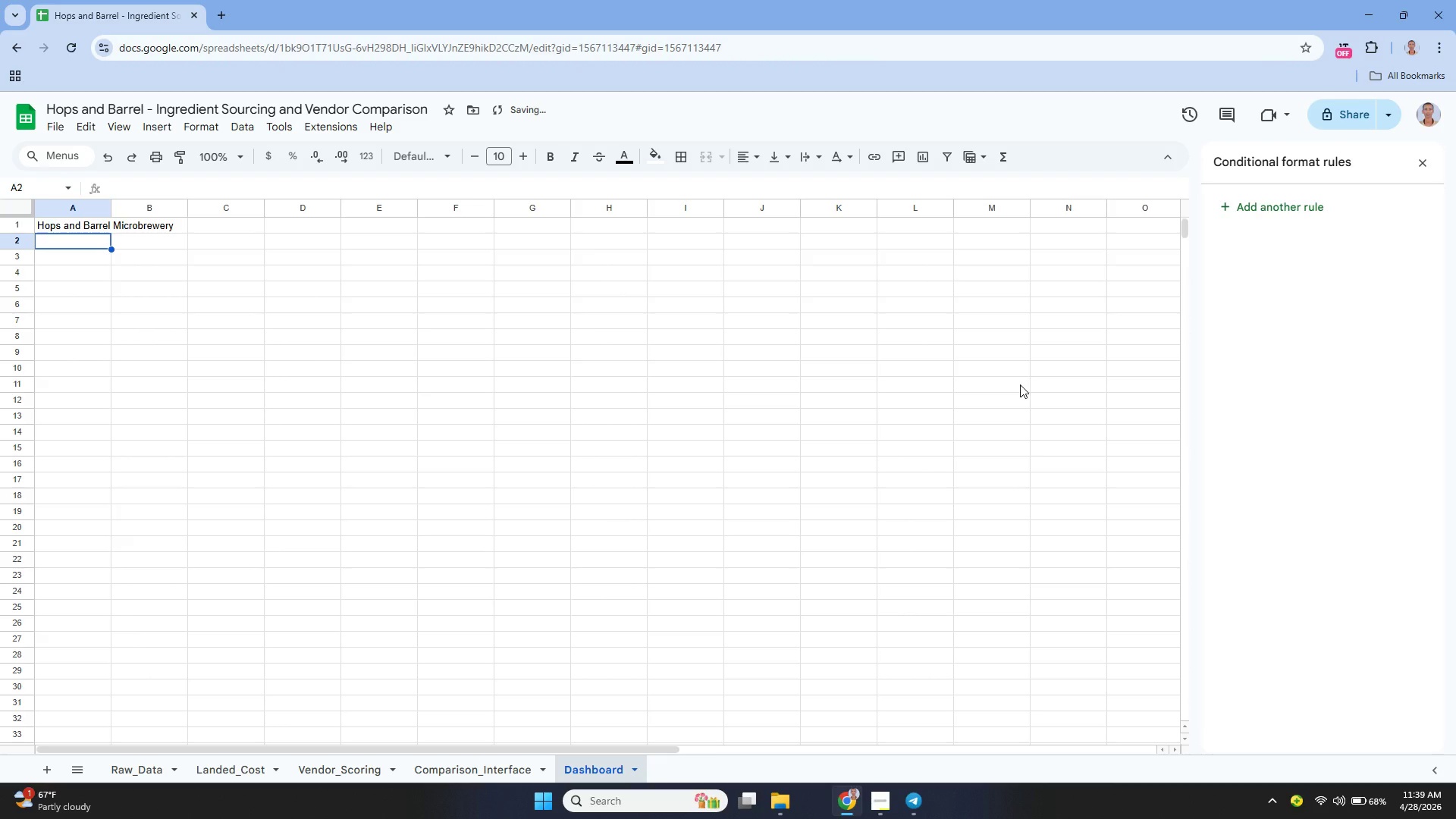 
key(ArrowUp)
 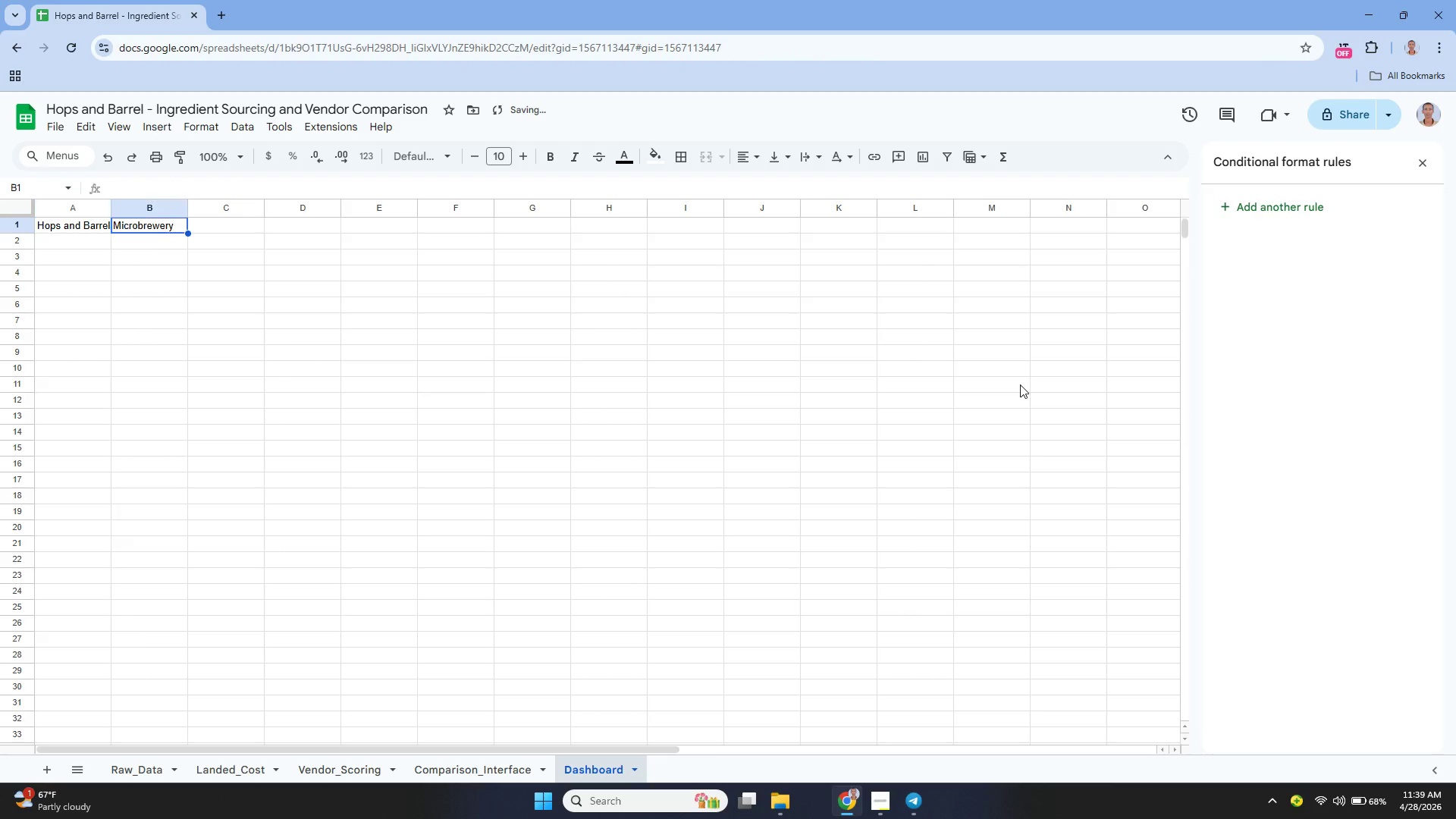 
key(ArrowRight)
 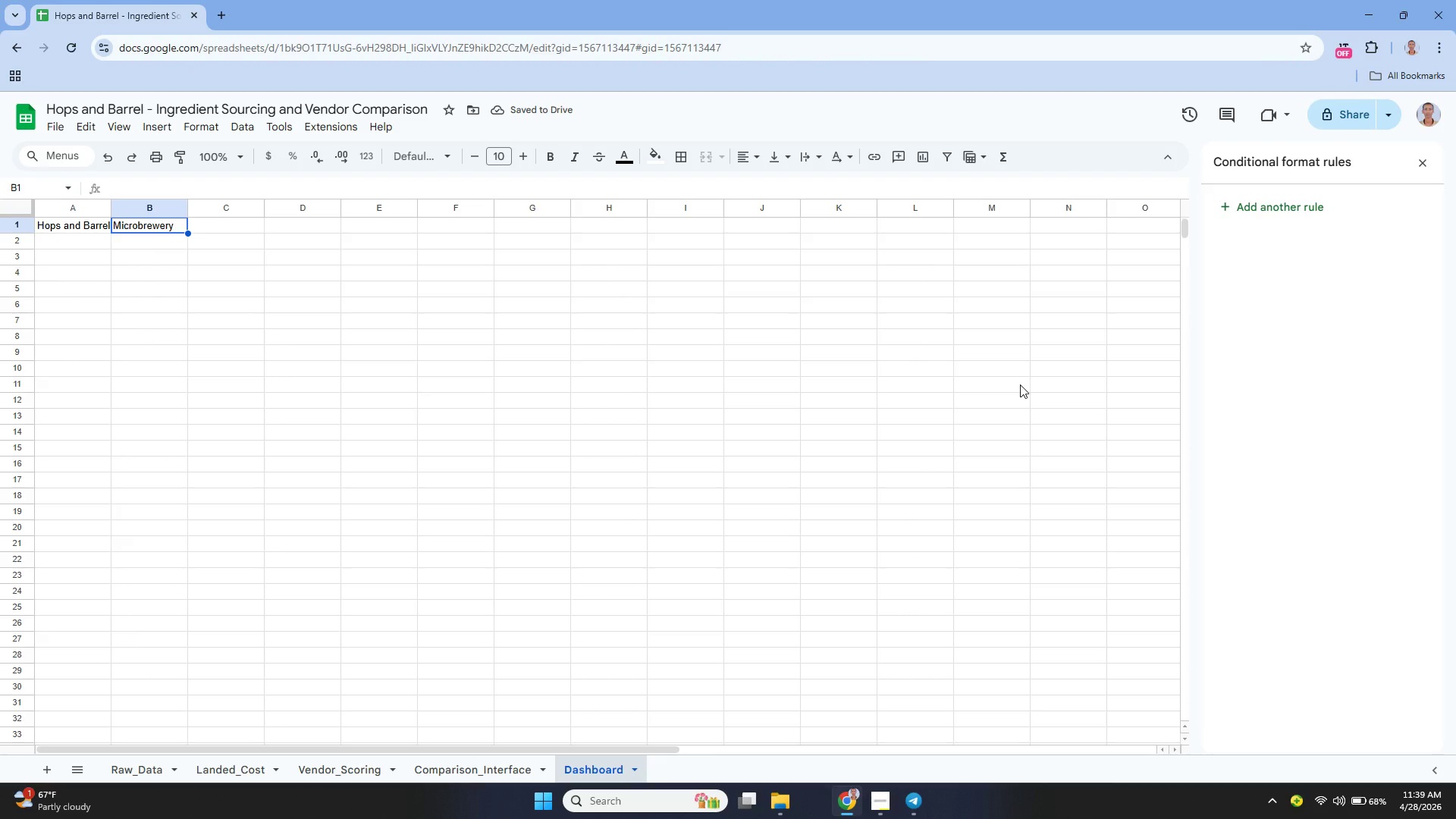 
key(ArrowLeft)
 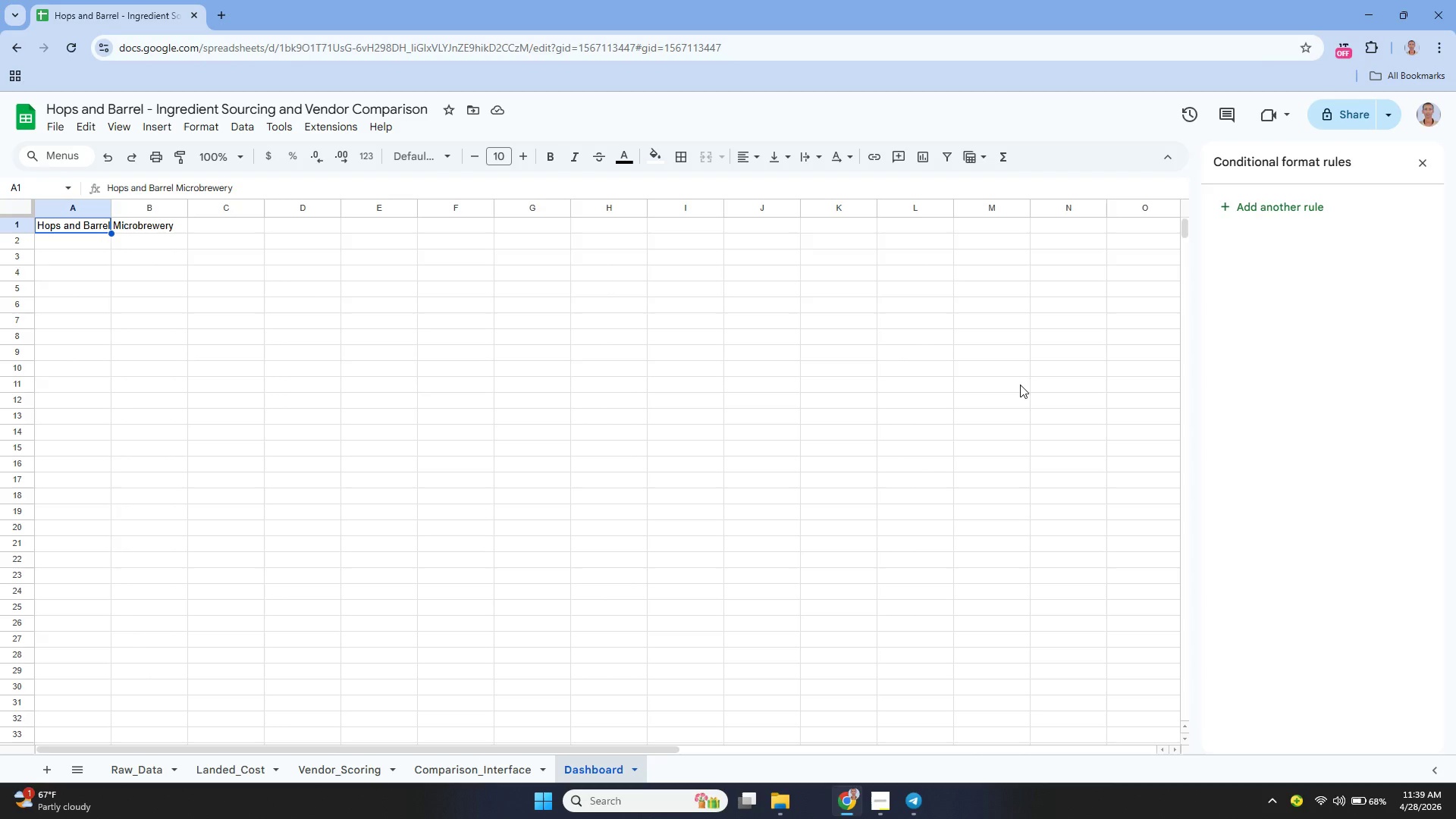 
key(ArrowDown)
 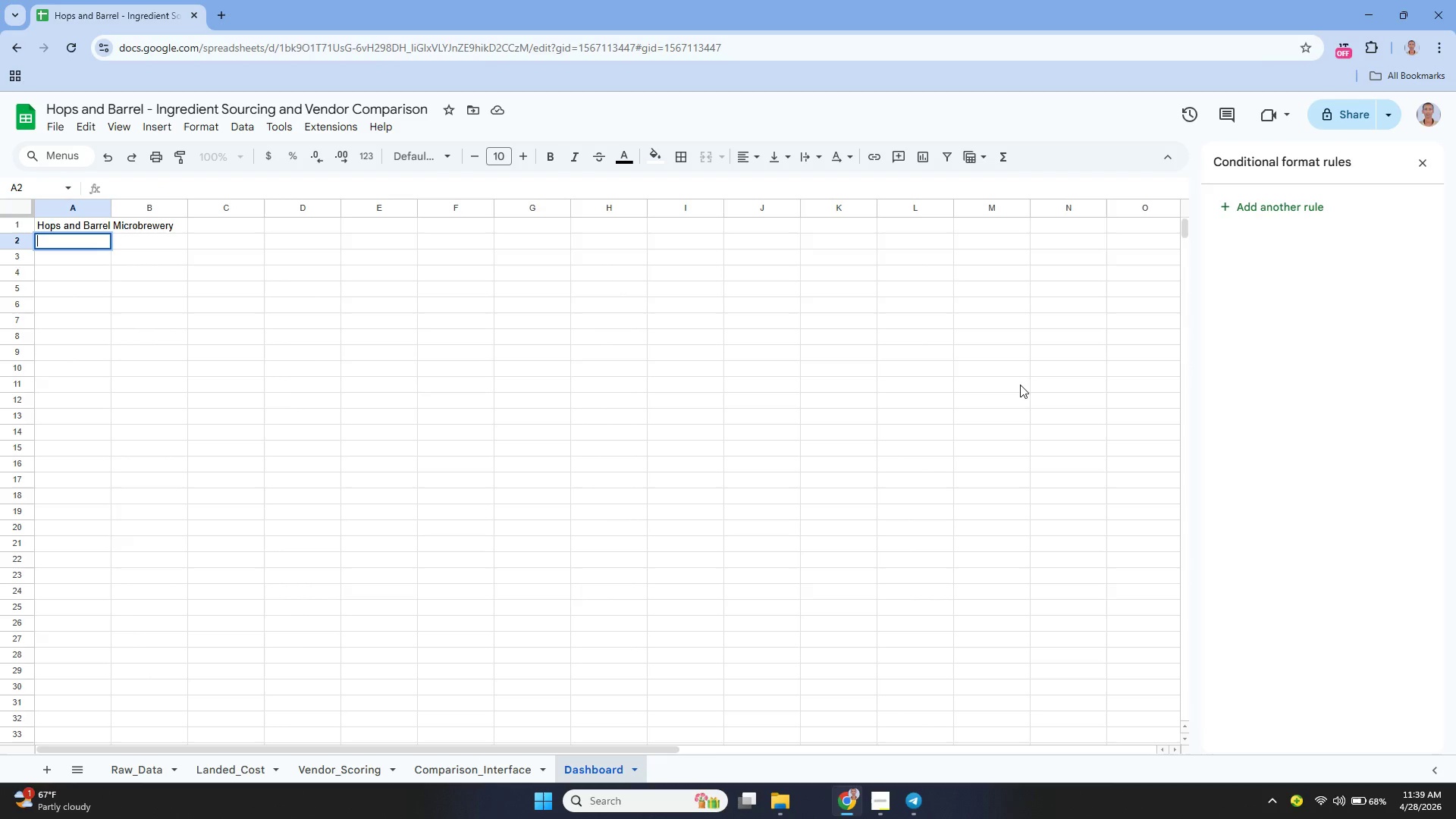 
key(Enter)
 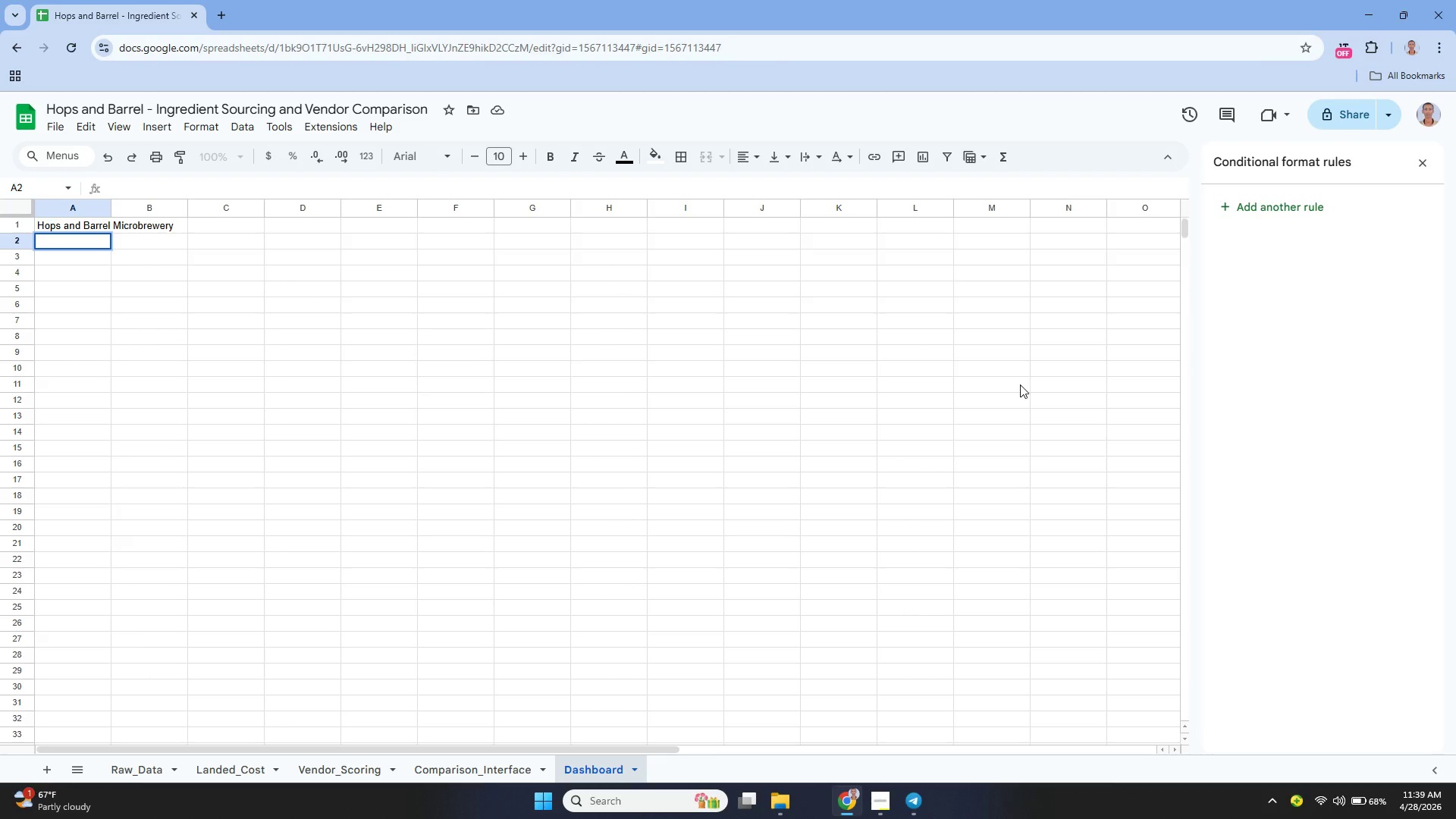 
type(Vendor Comparison Dah)
key(Backspace)
type(as)
key(Backspace)
key(Backspace)
type(shbaord)
 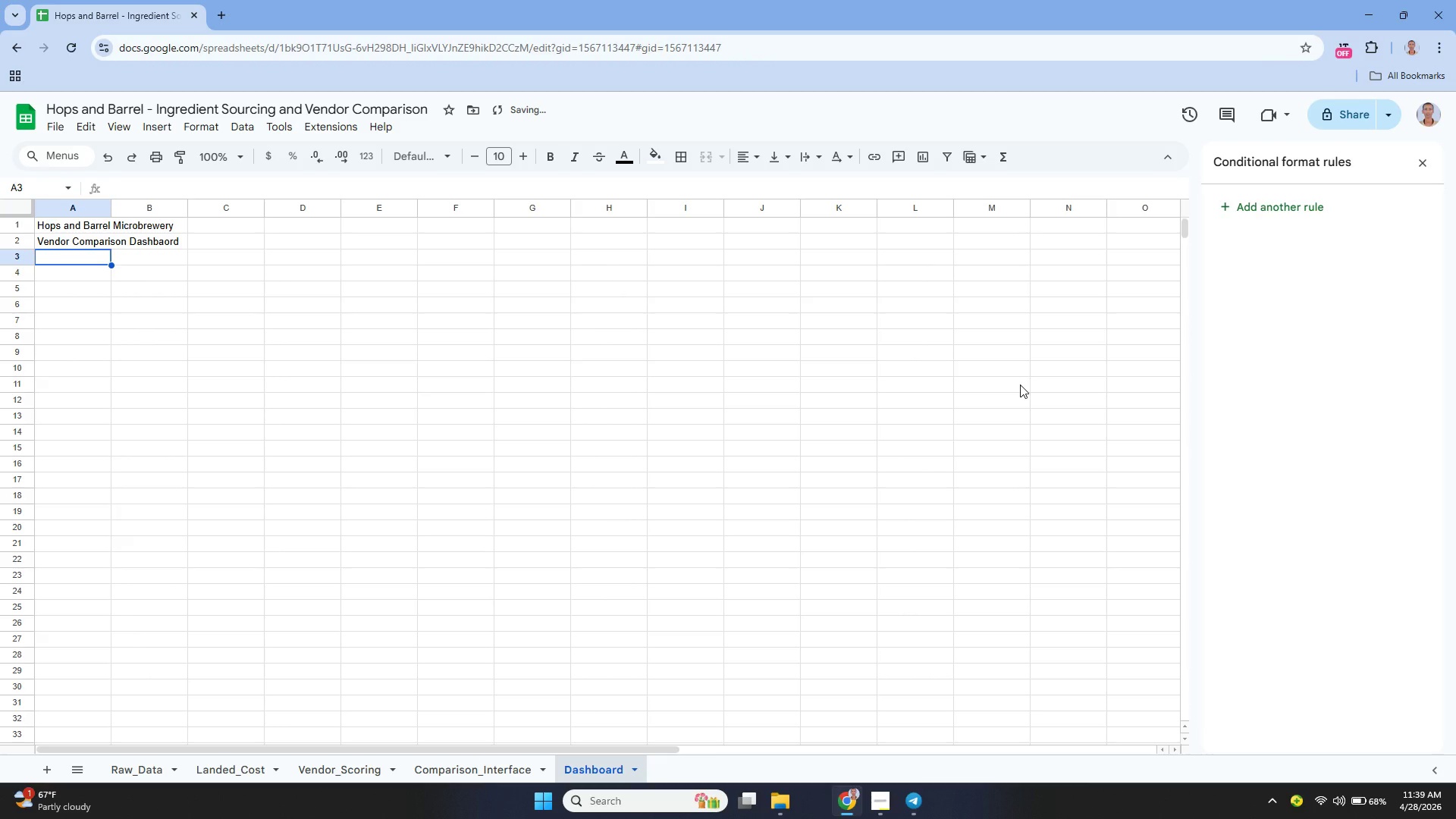 
 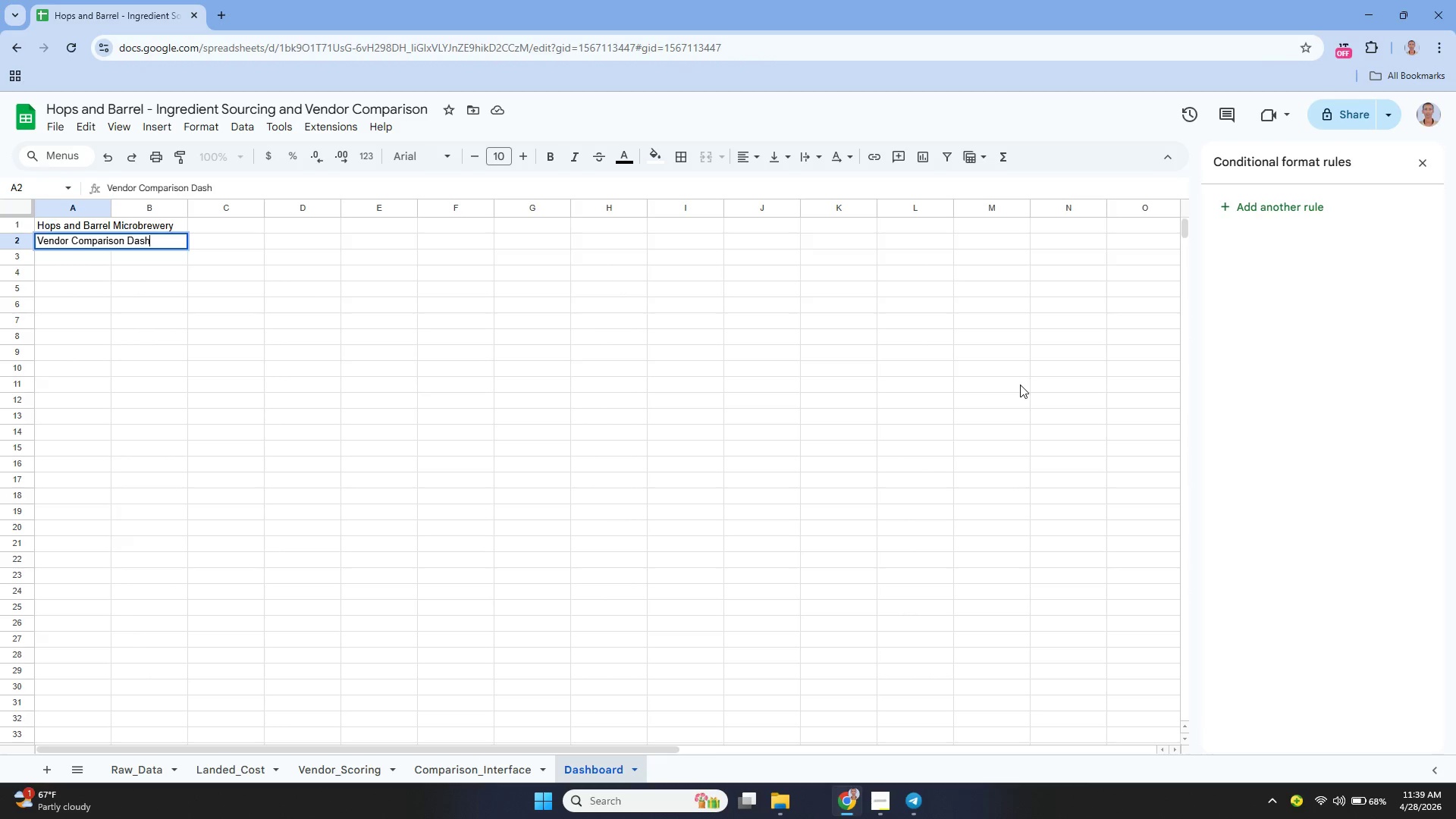 
key(Enter)
 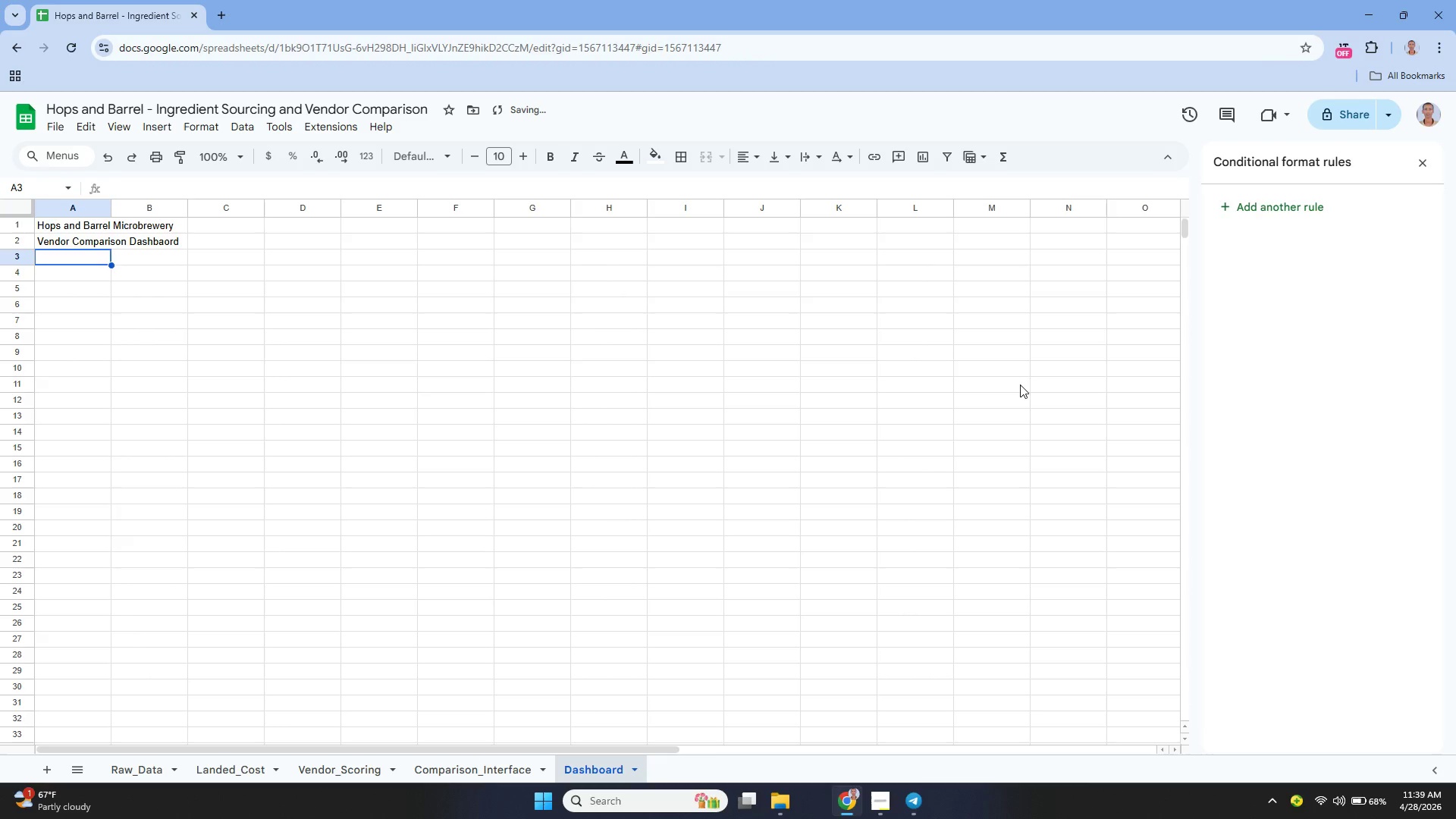 
key(ArrowUp)
 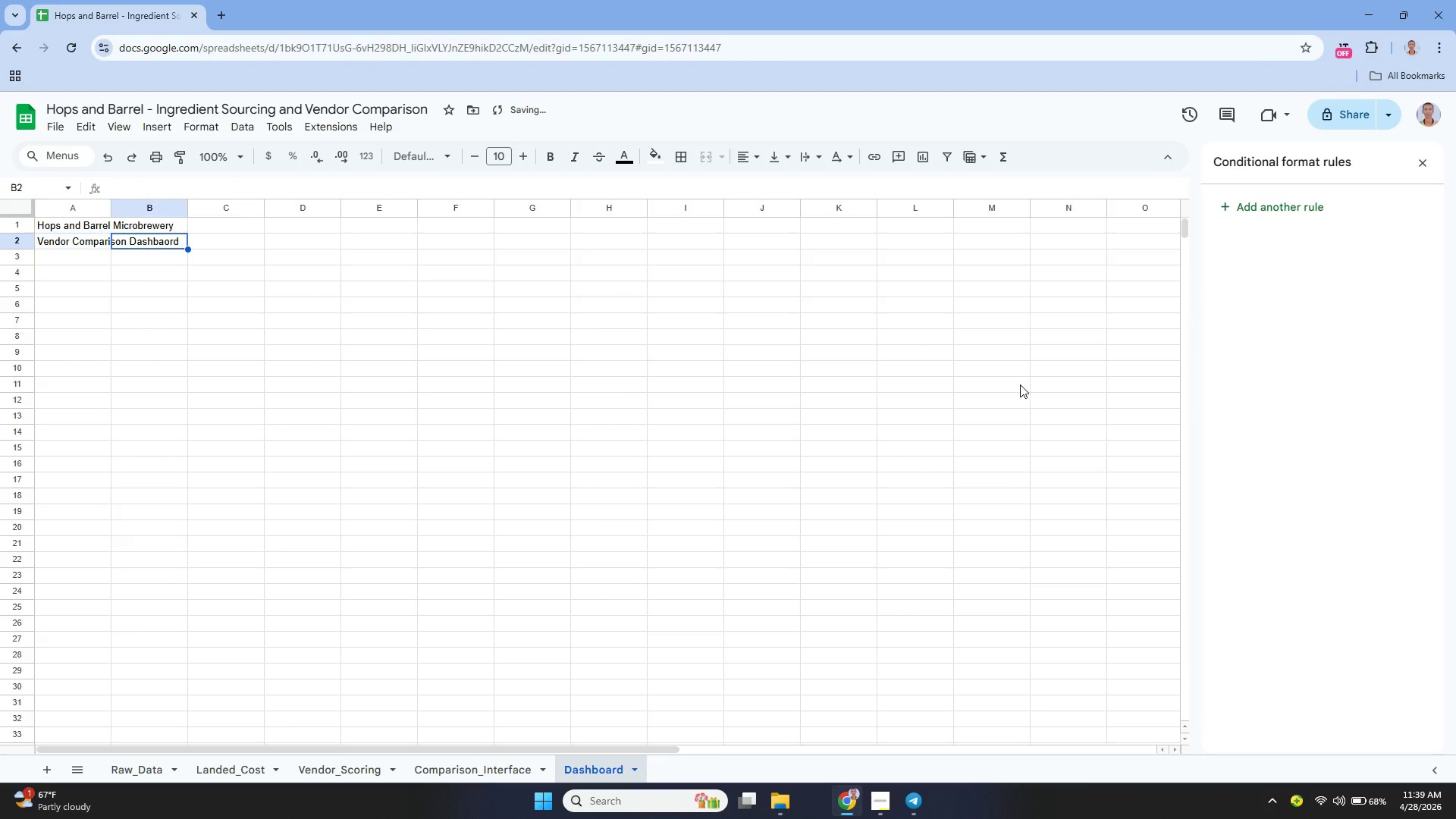 
key(ArrowRight)
 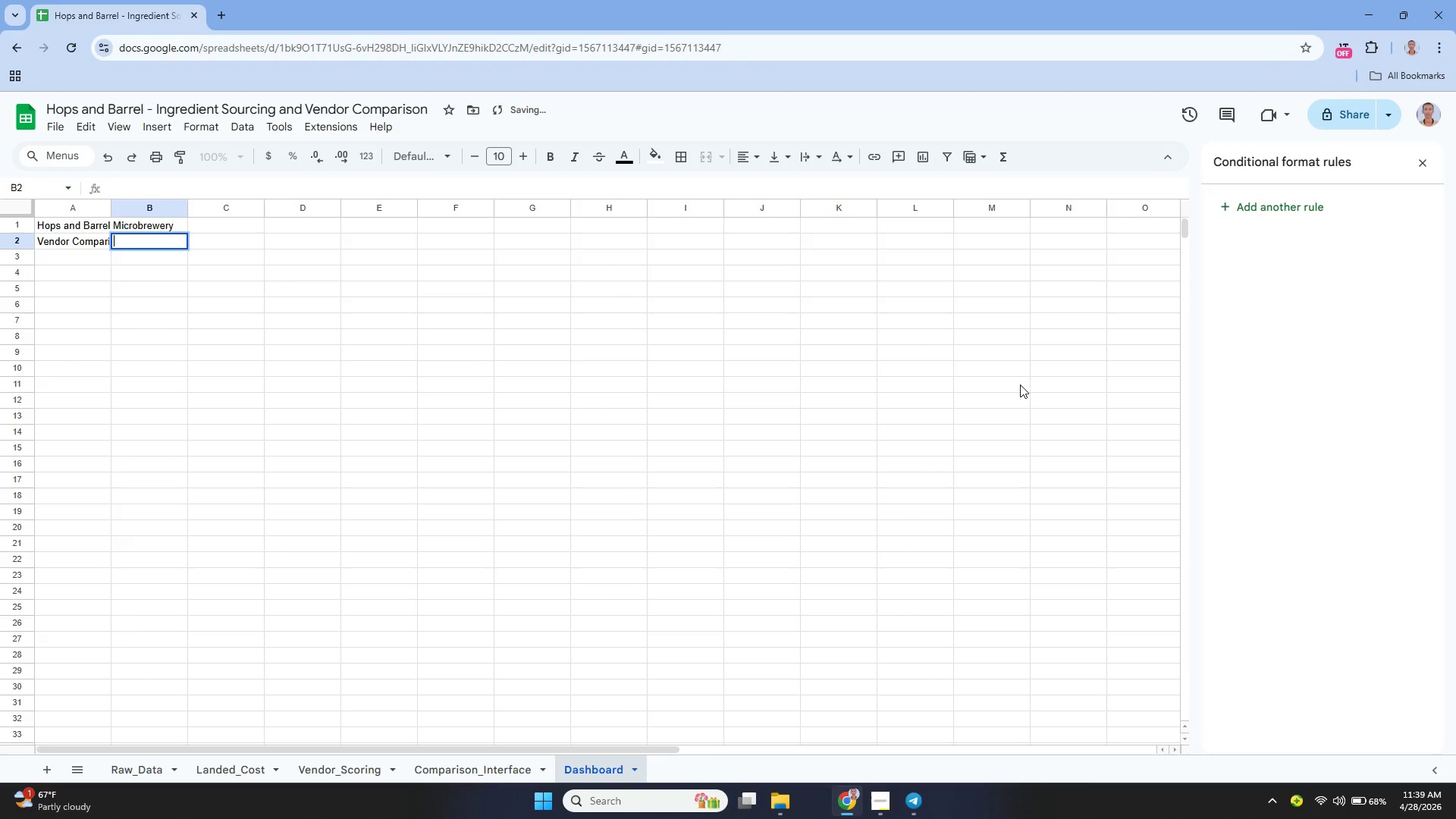 
key(Enter)
 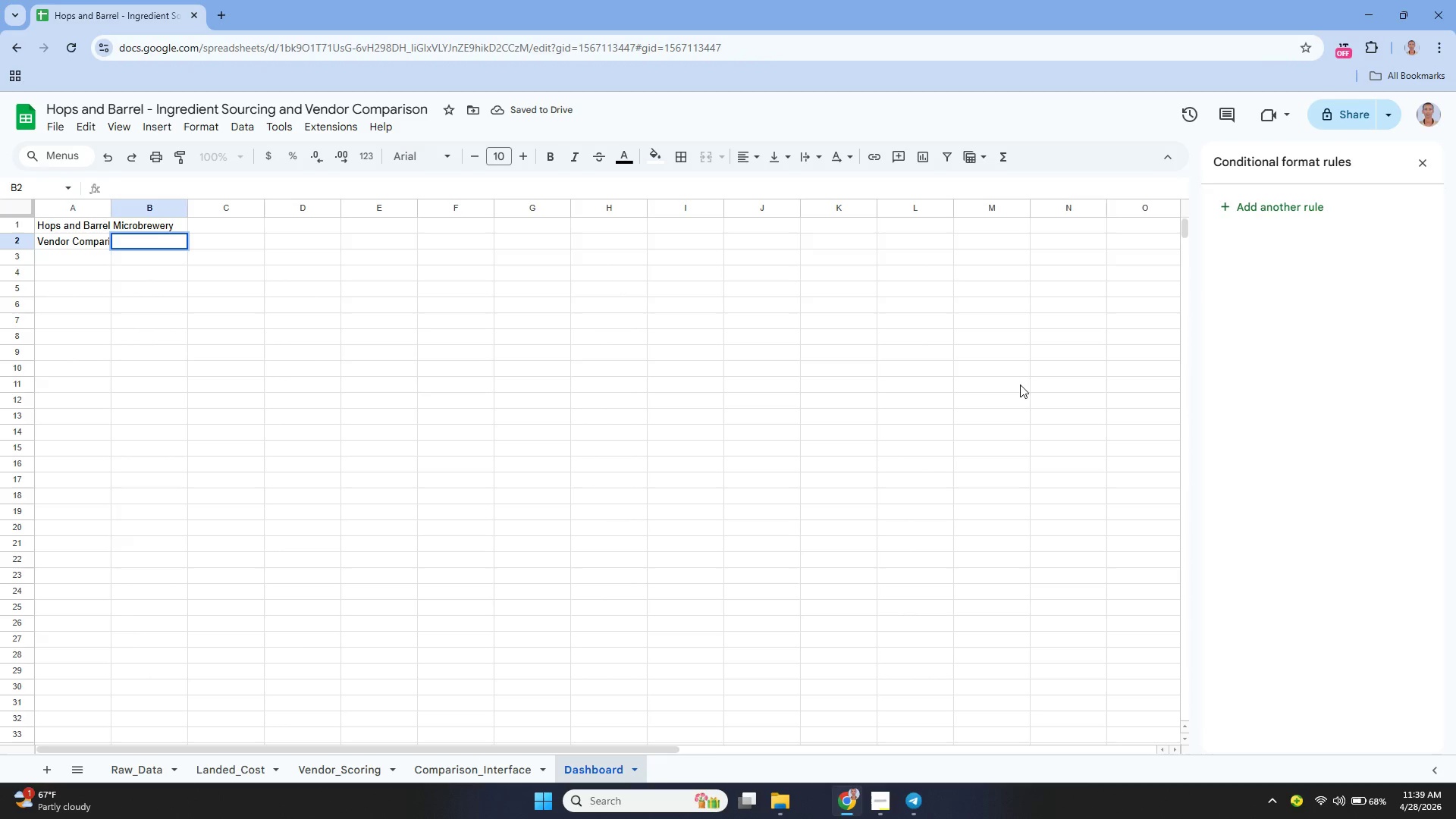 
key(ArrowLeft)
 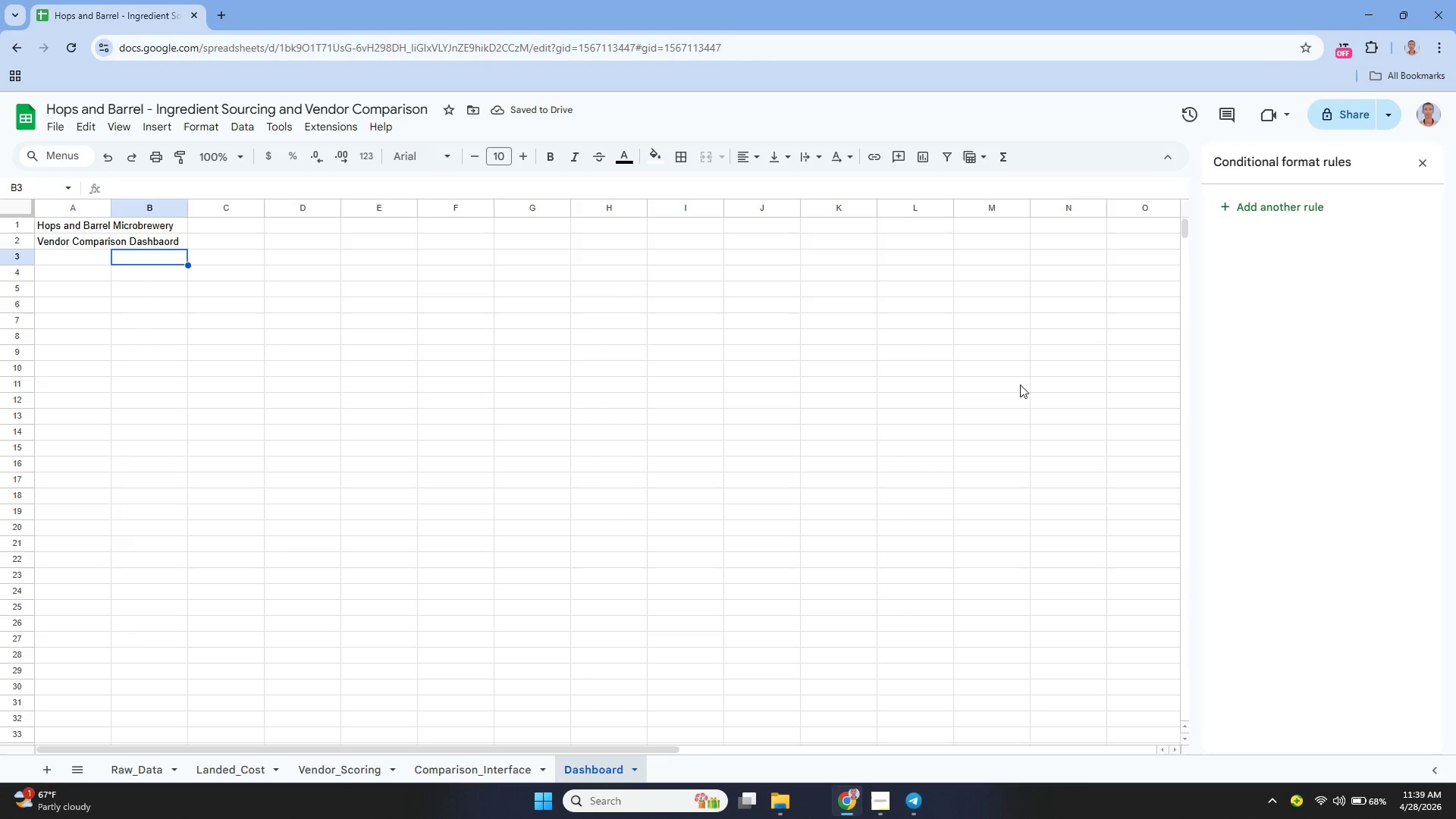 
key(Enter)
 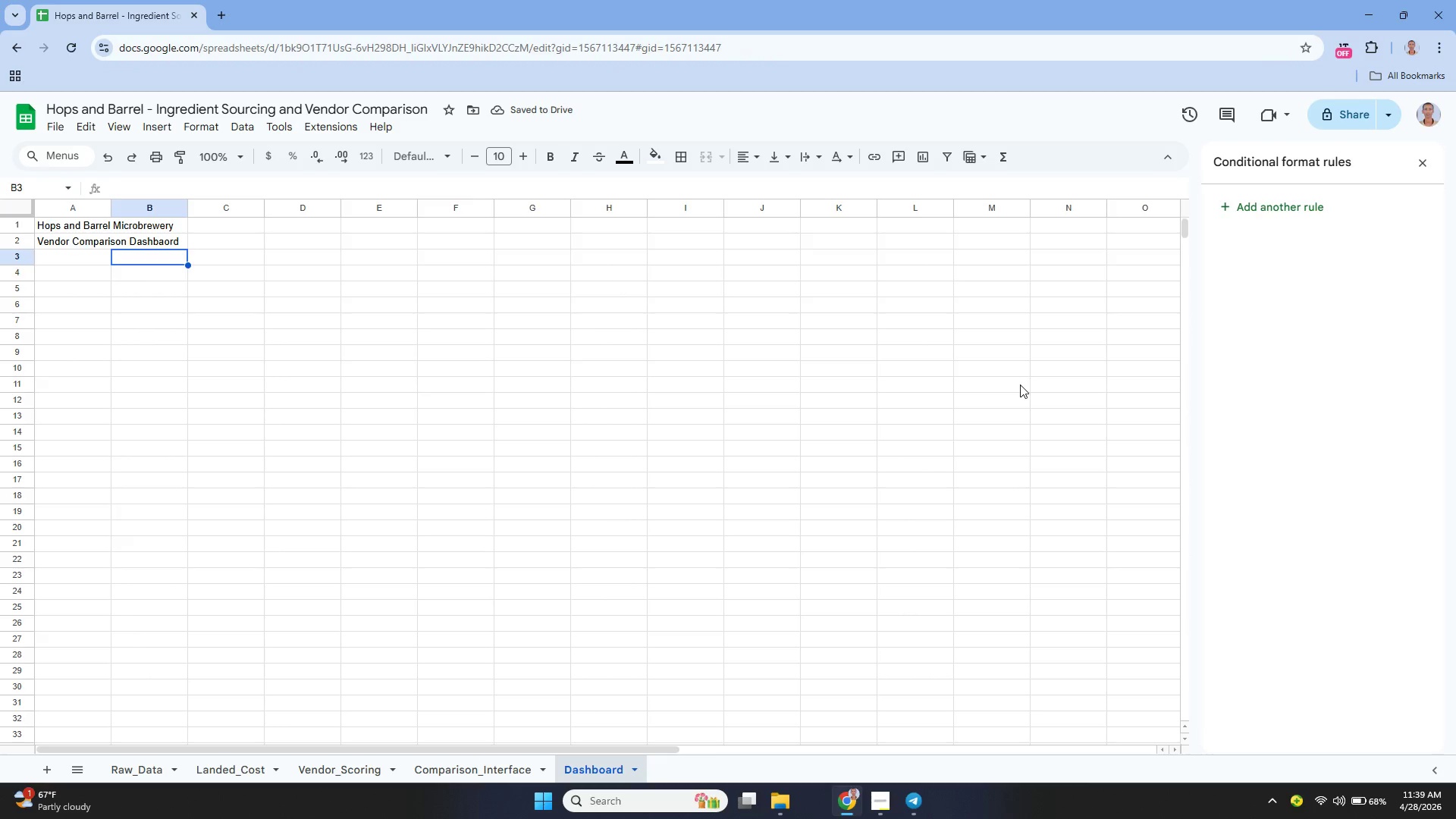 
key(ArrowLeft)
 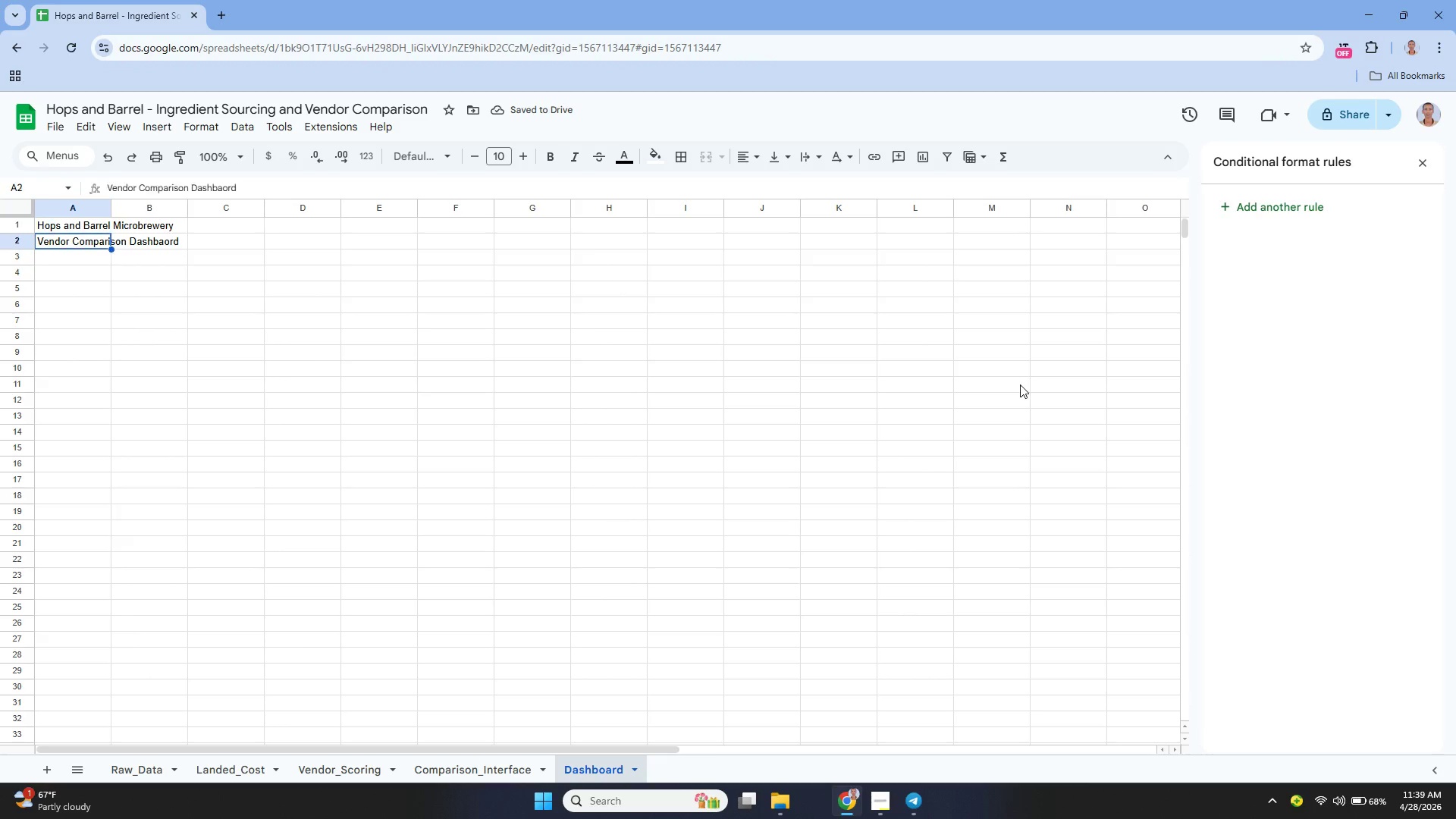 
key(ArrowUp)
 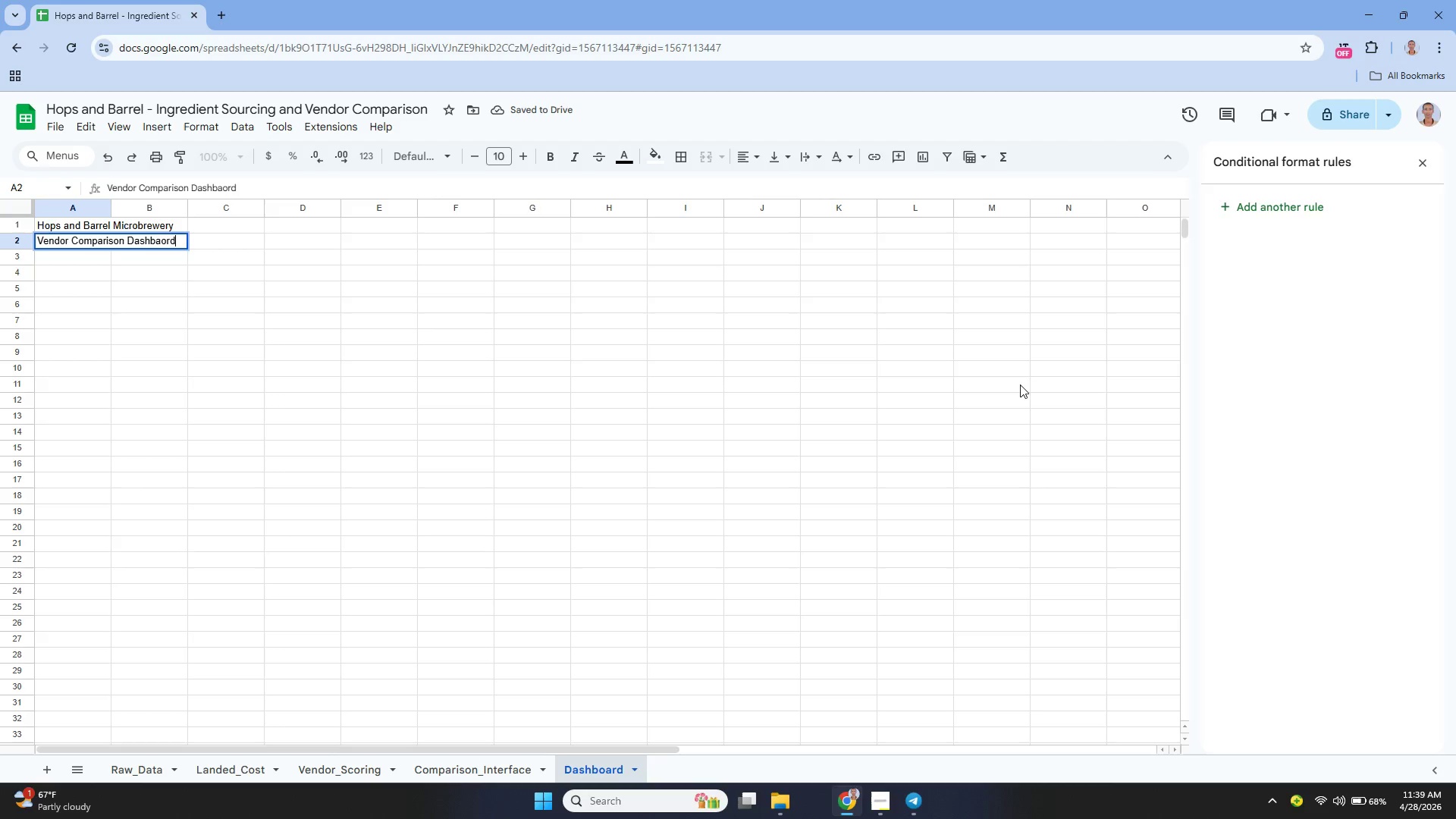 
key(Enter)
 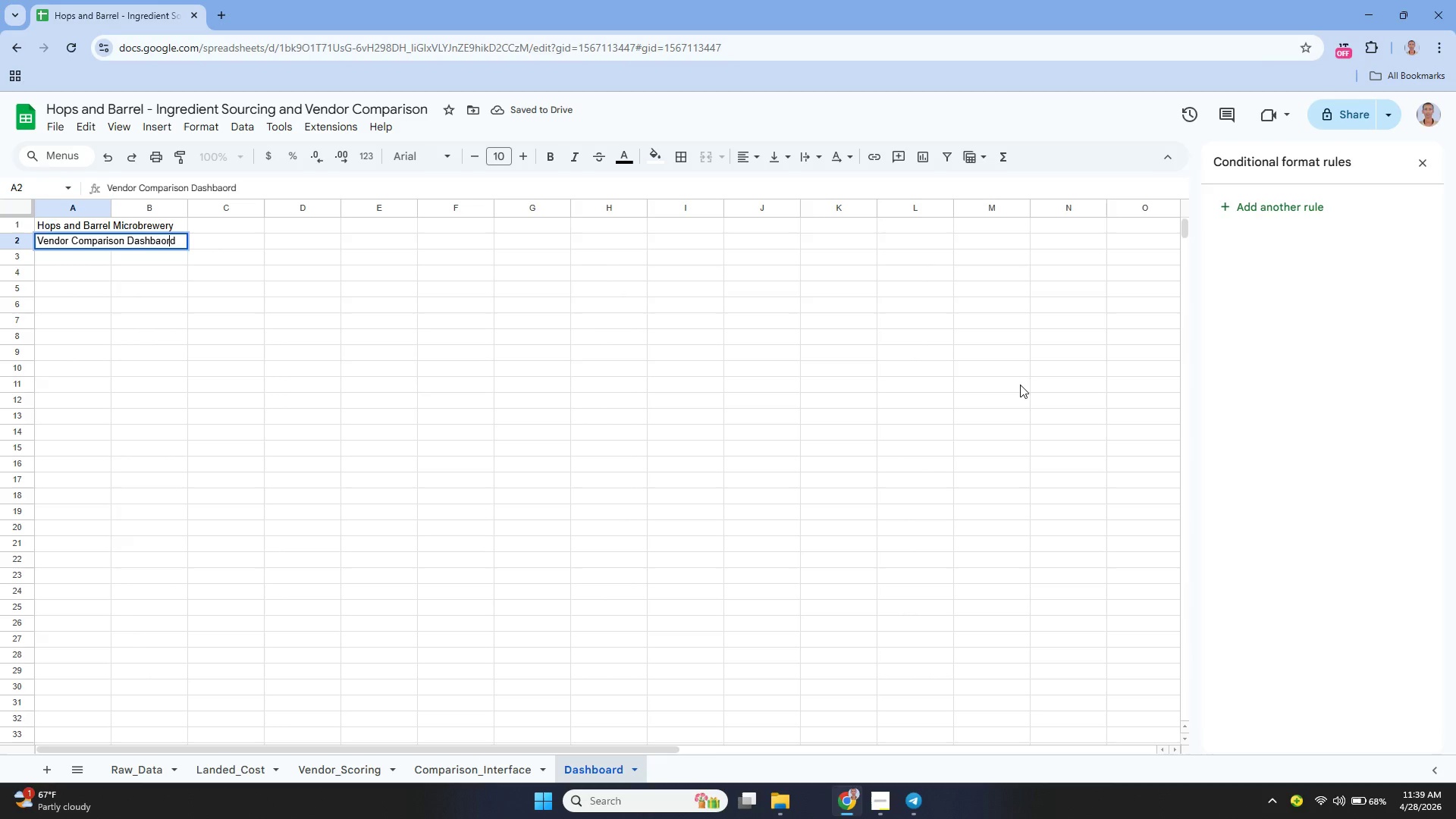 
key(ArrowLeft)
 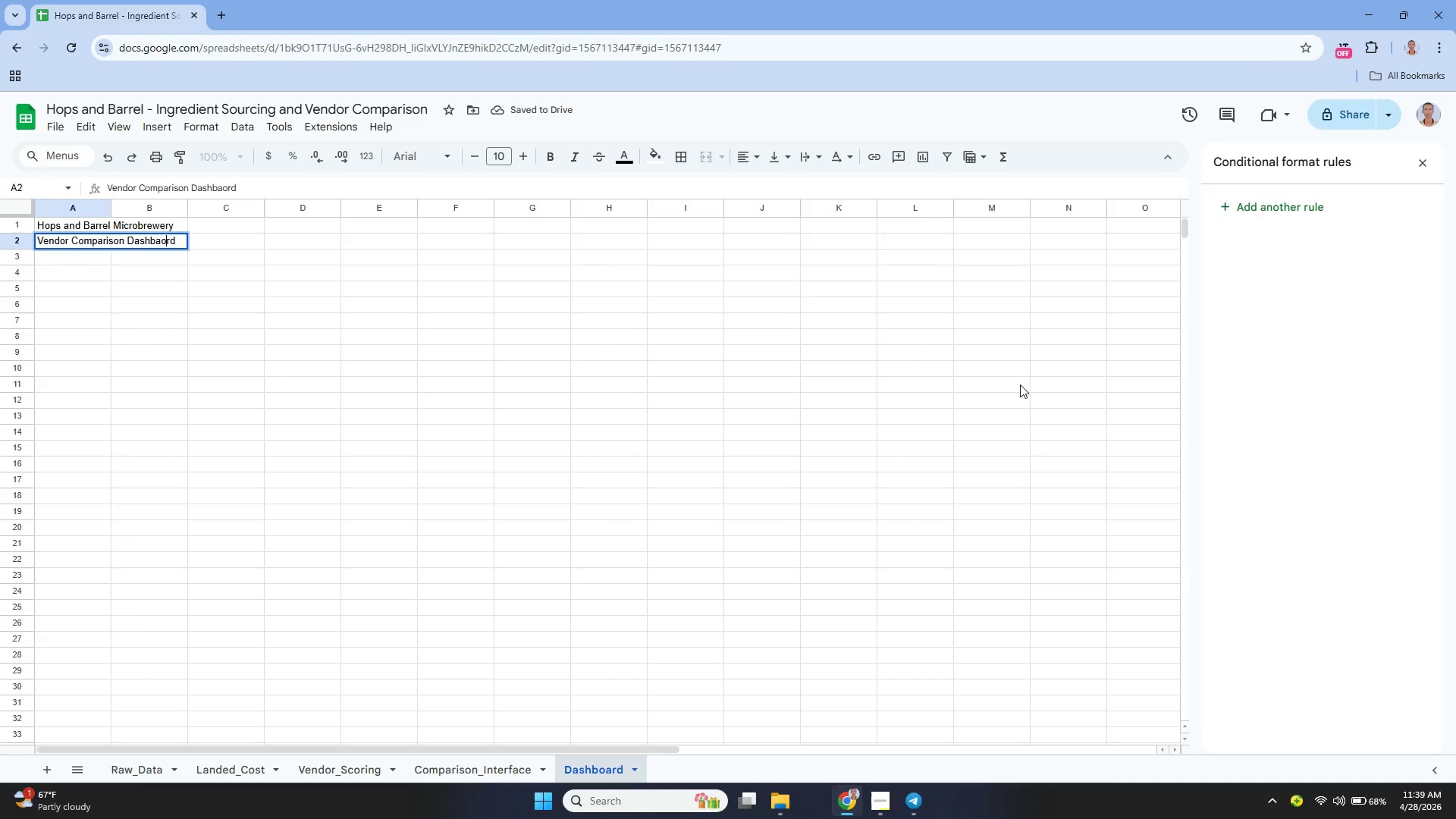 
key(ArrowLeft)
 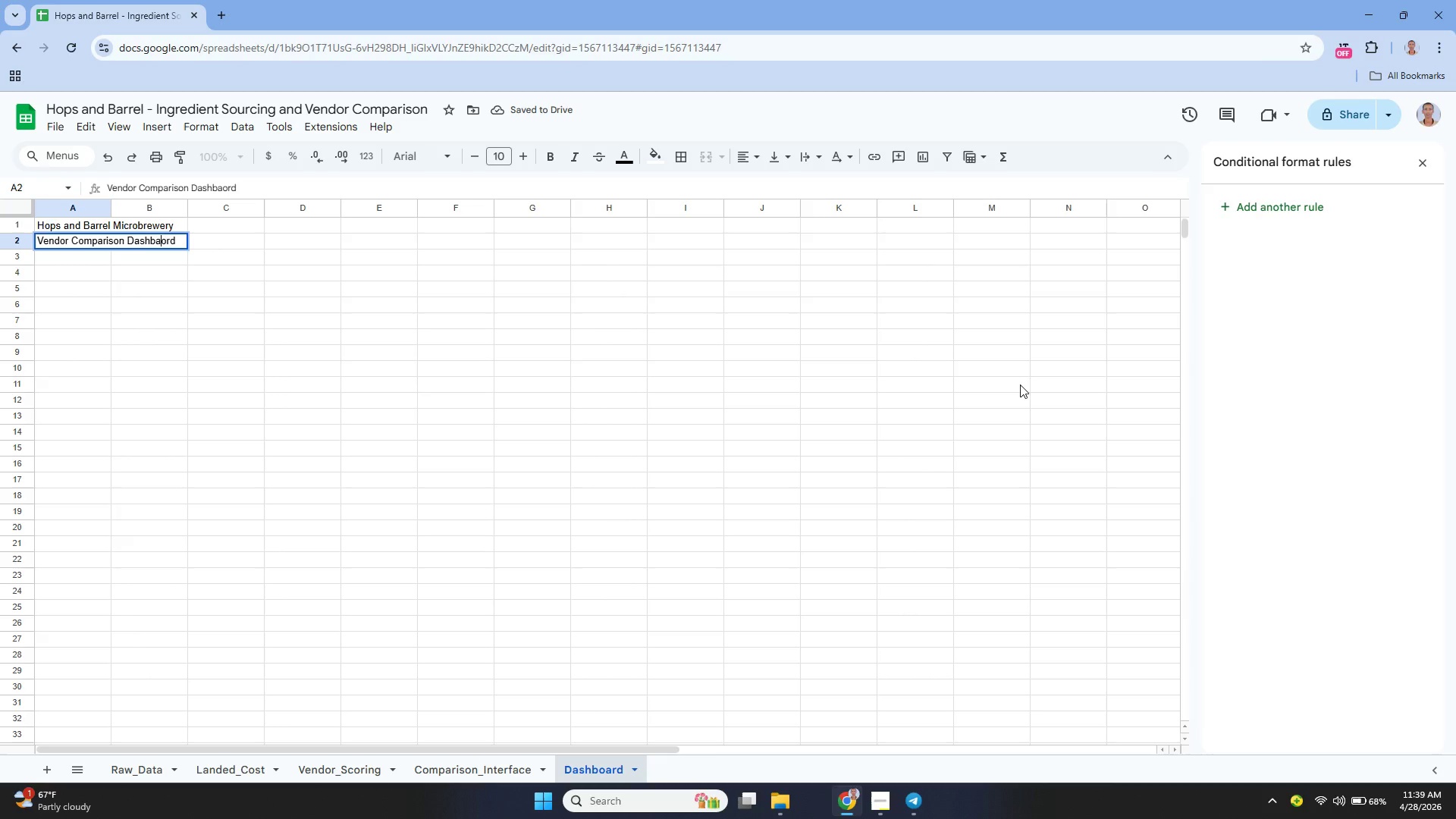 
key(ArrowLeft)
 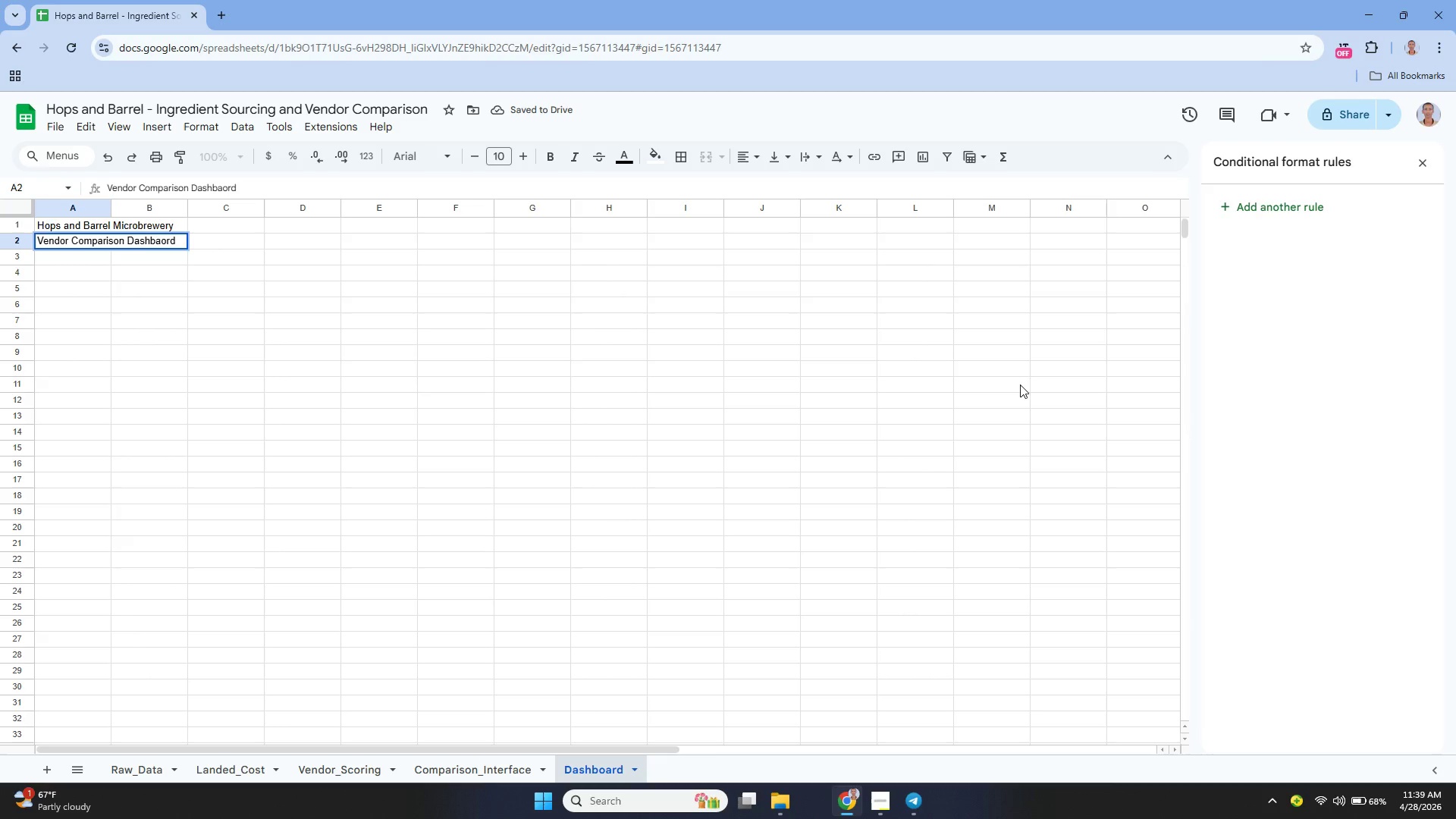 
key(Backspace)
 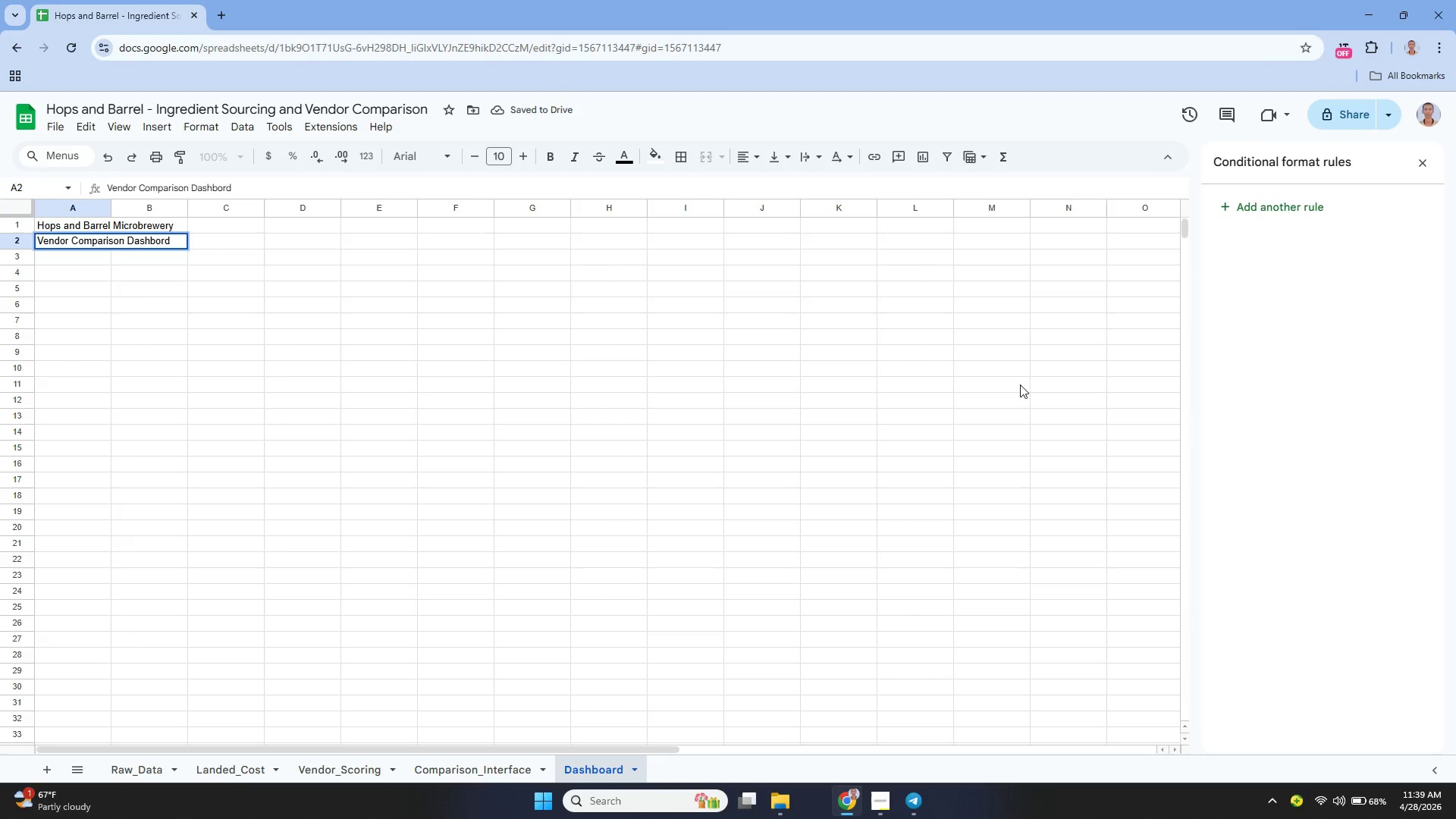 
key(ArrowRight)
 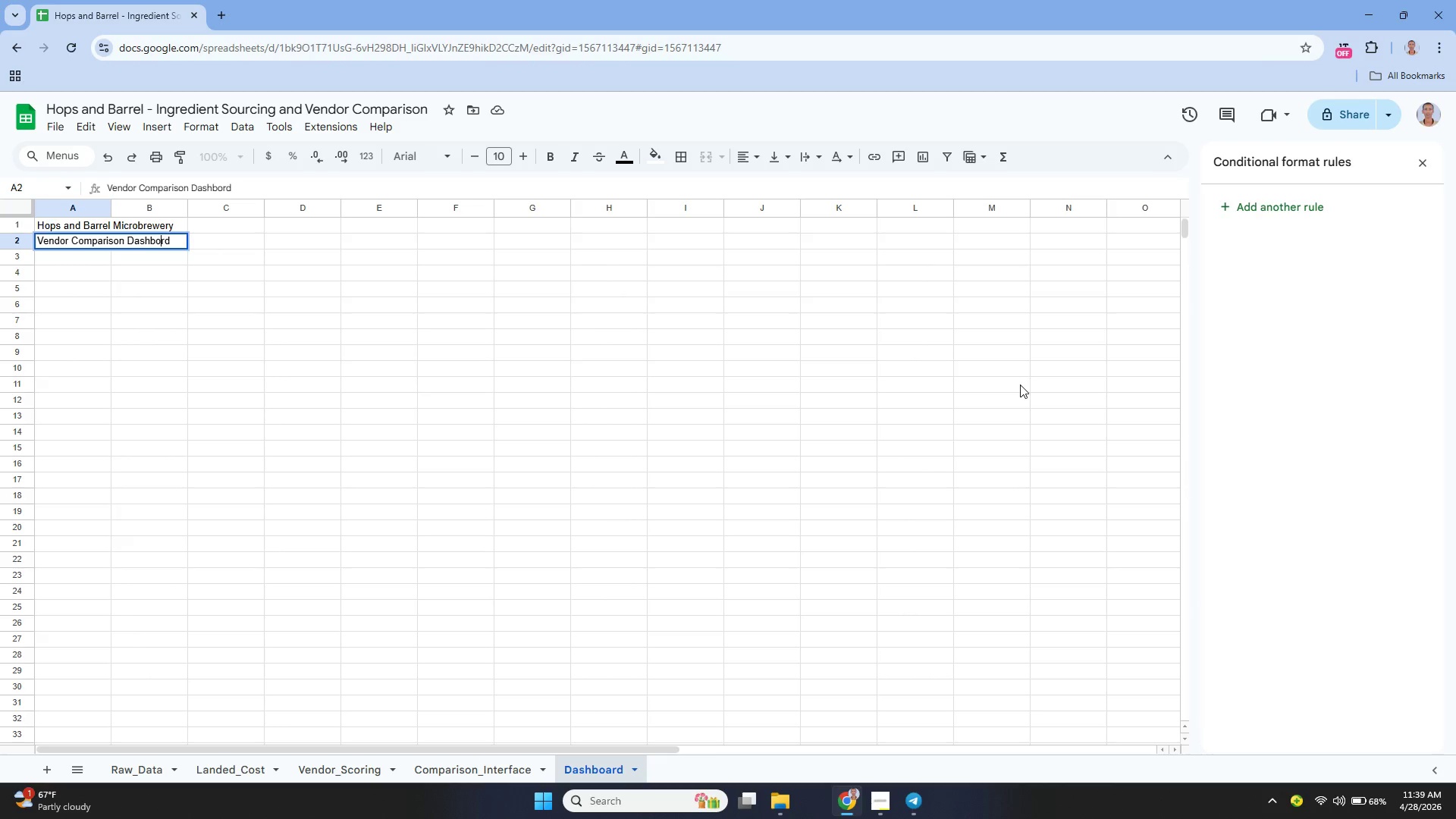 
key(A)
 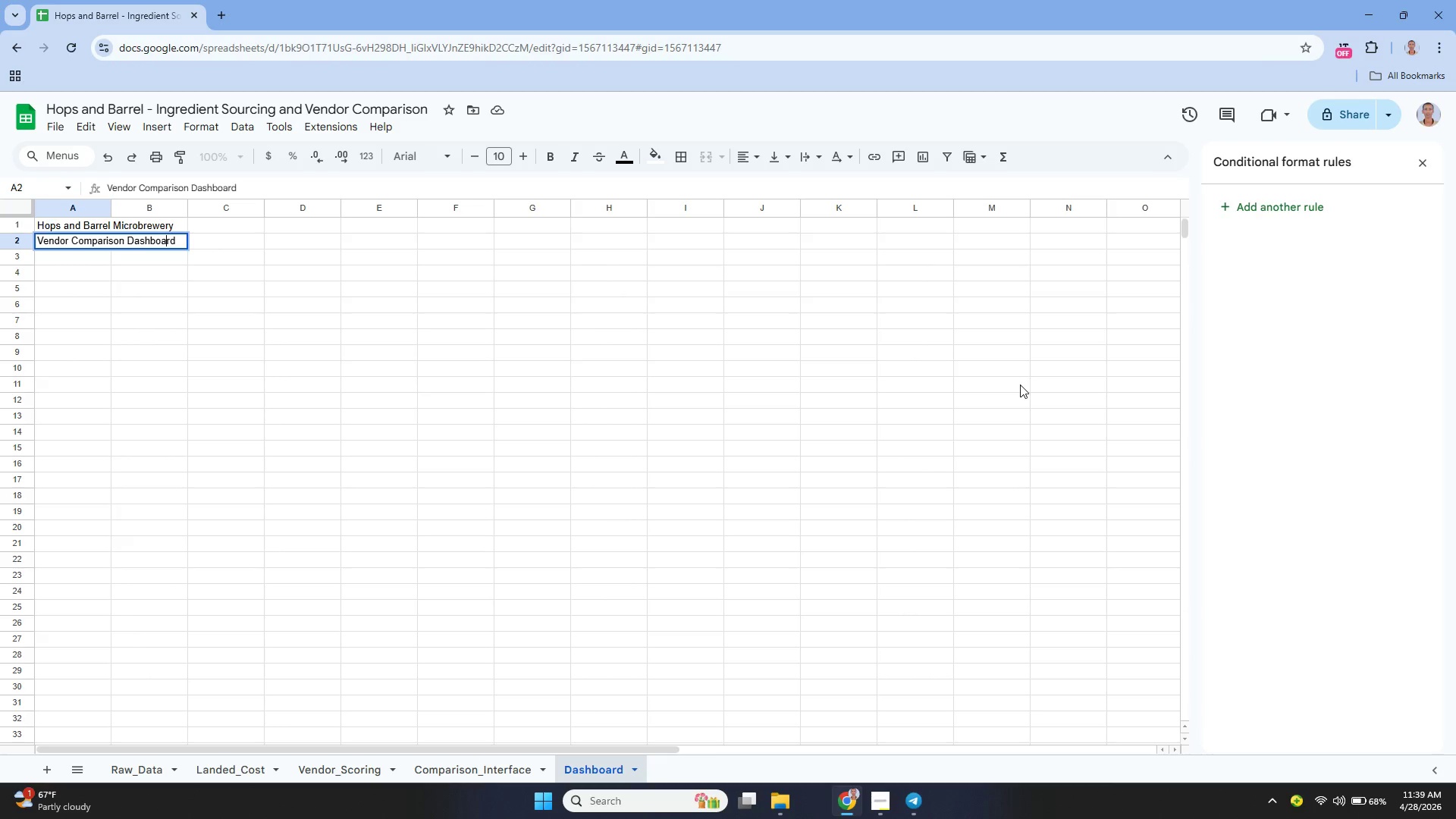 
key(Enter)
 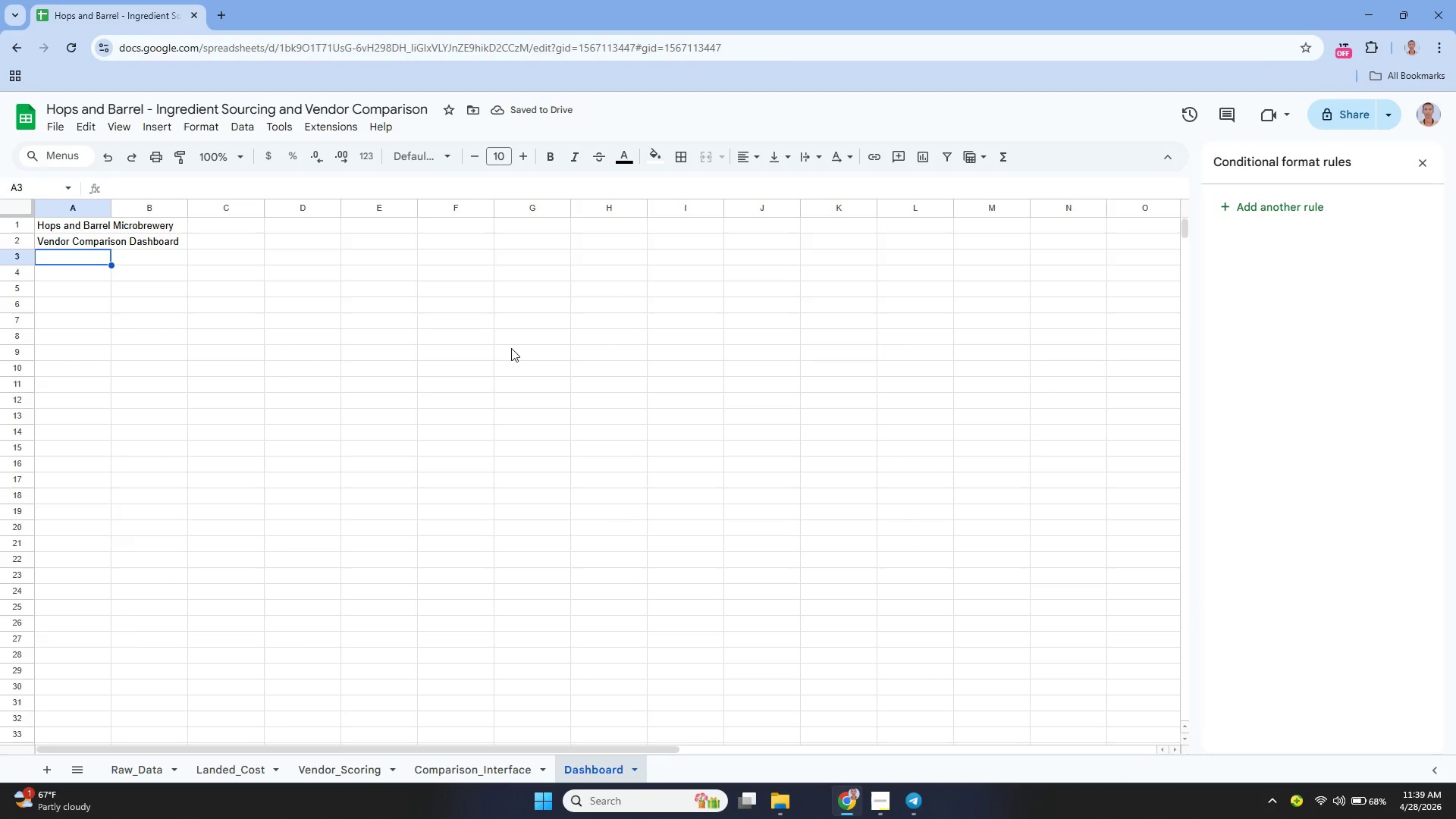 
wait(6.91)
 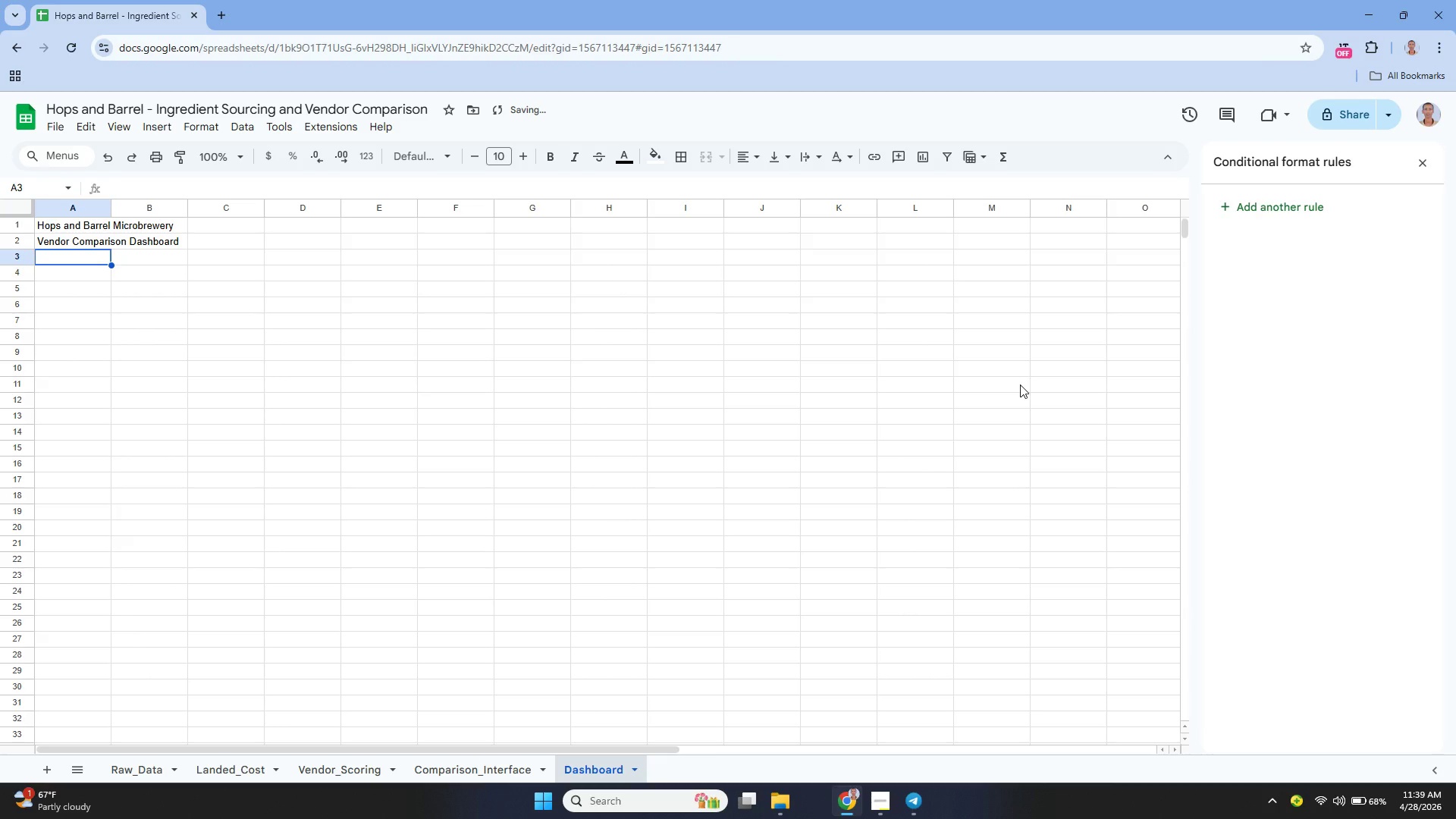 
left_click([44, 240])
 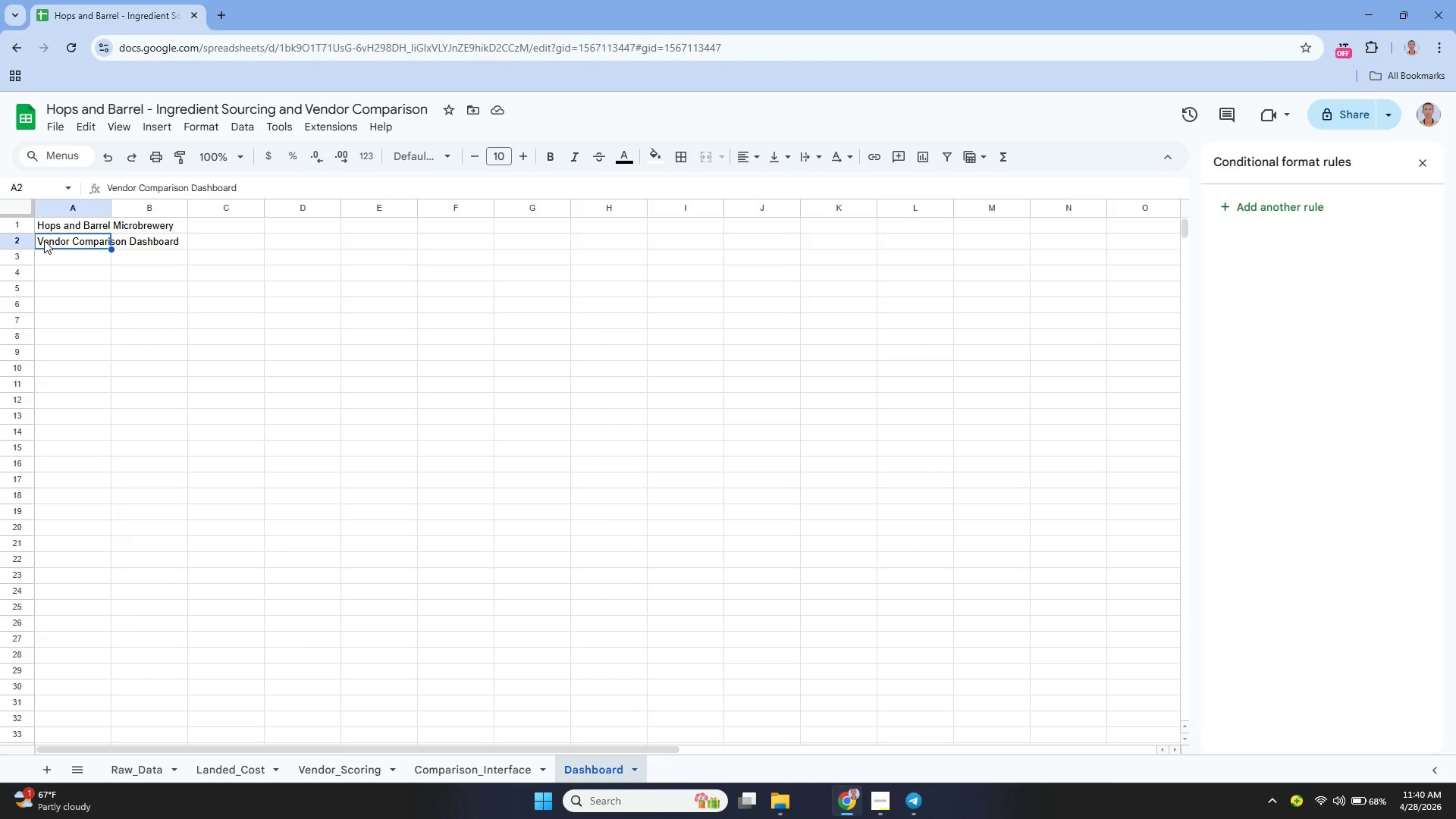 
left_click_drag(start_coordinate=[44, 240], to_coordinate=[315, 241])
 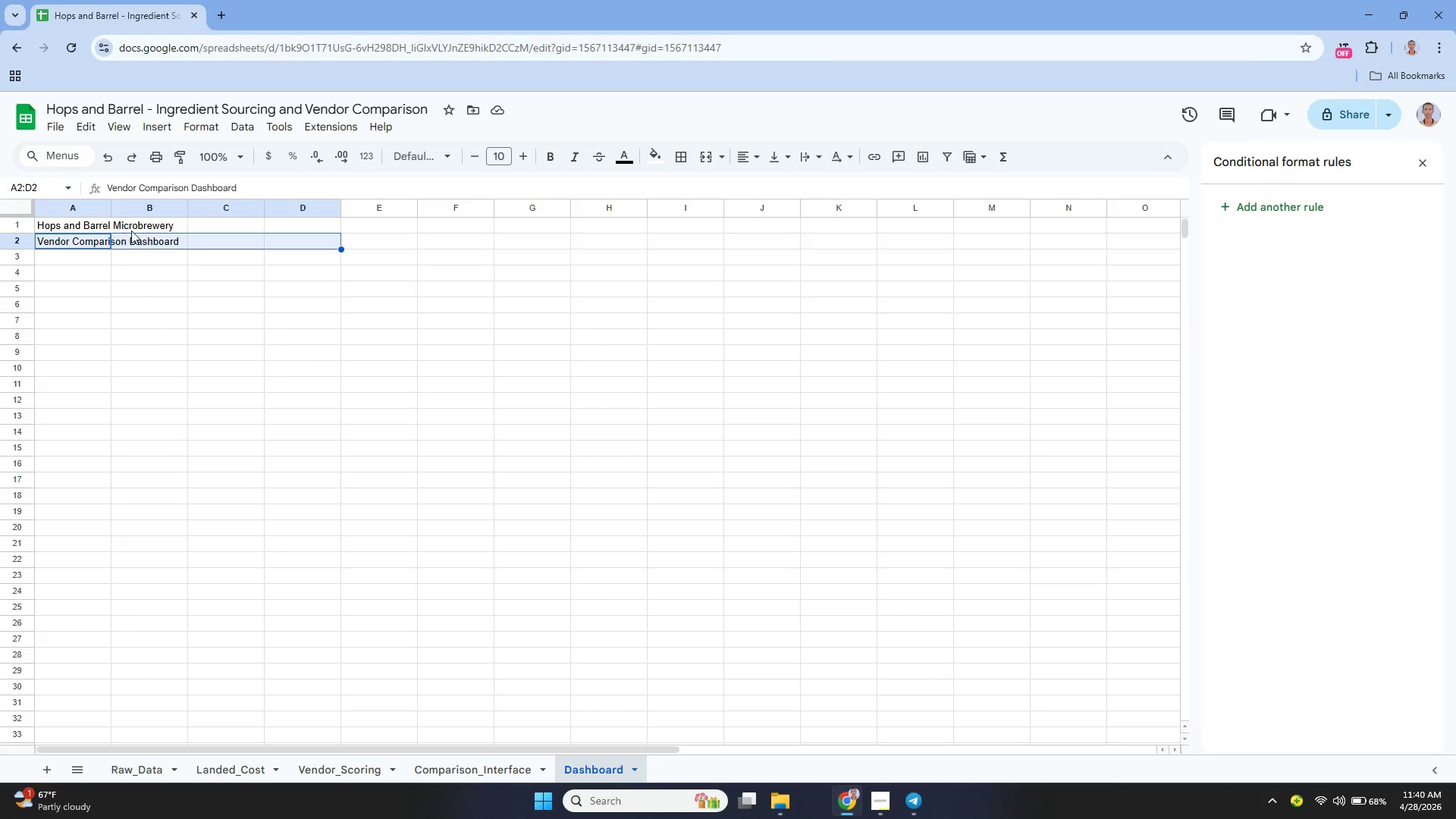 
left_click([94, 228])
 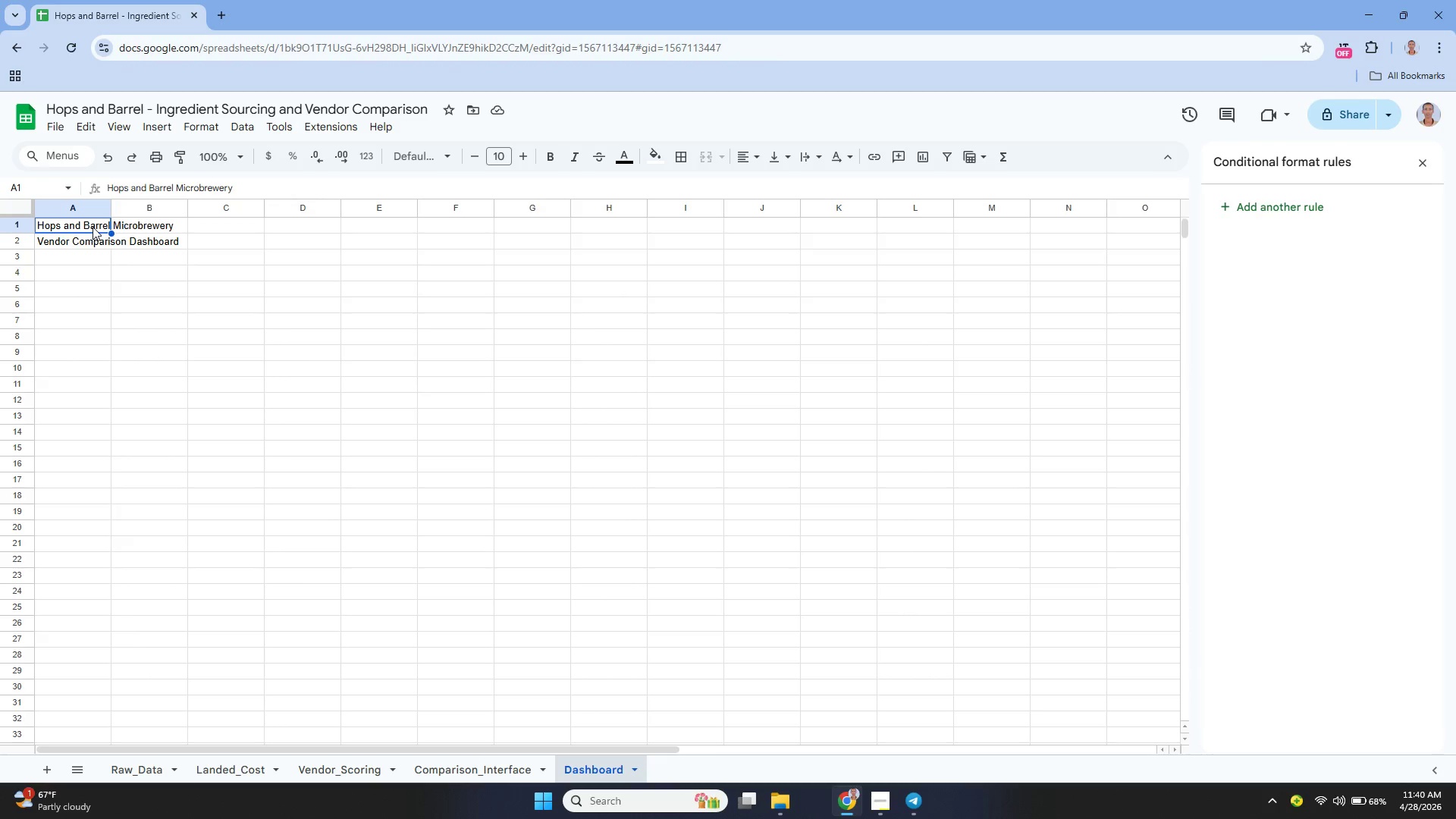 
left_click_drag(start_coordinate=[91, 227], to_coordinate=[287, 237])
 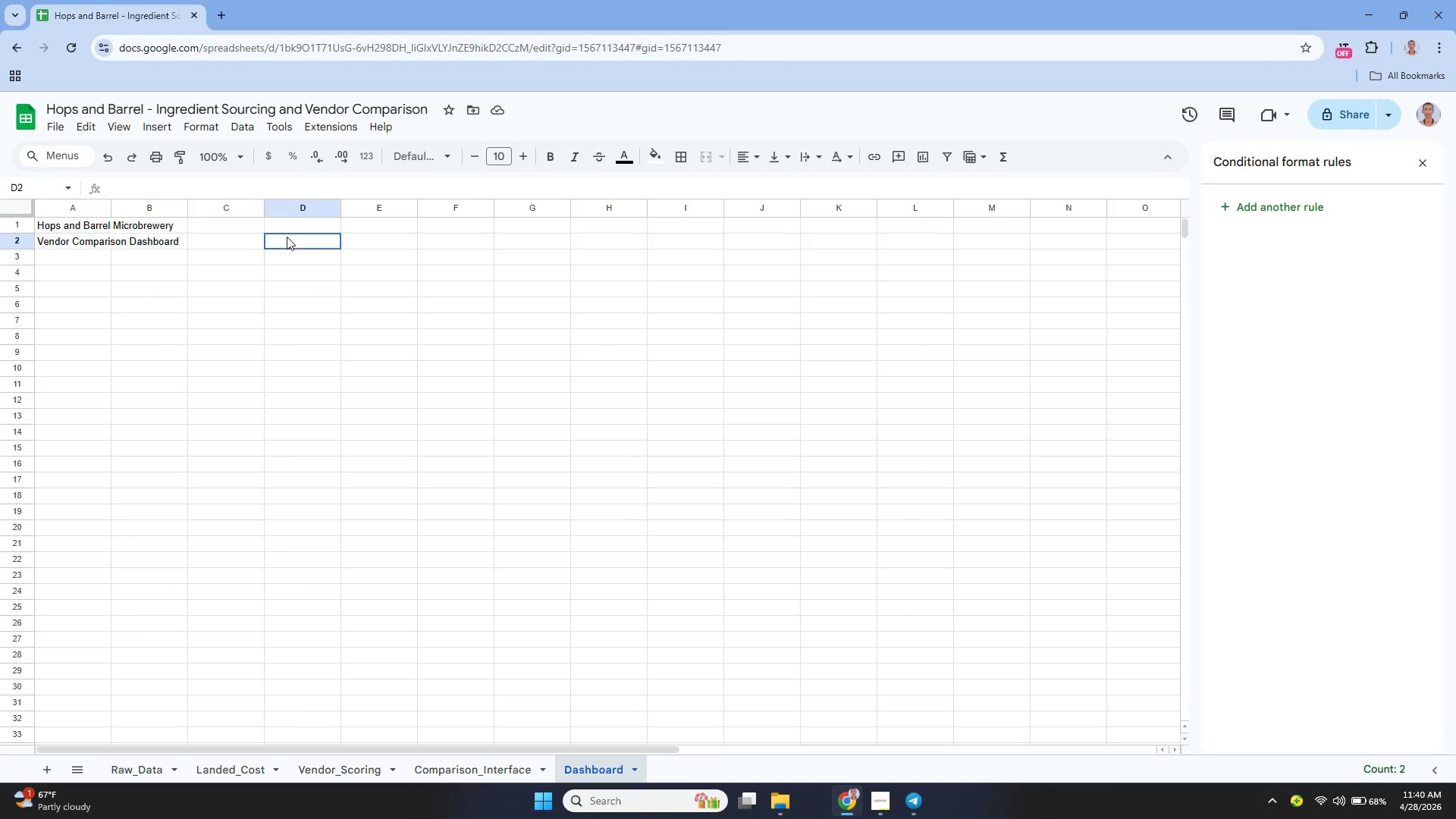 
left_click_drag(start_coordinate=[287, 237], to_coordinate=[290, 229])
 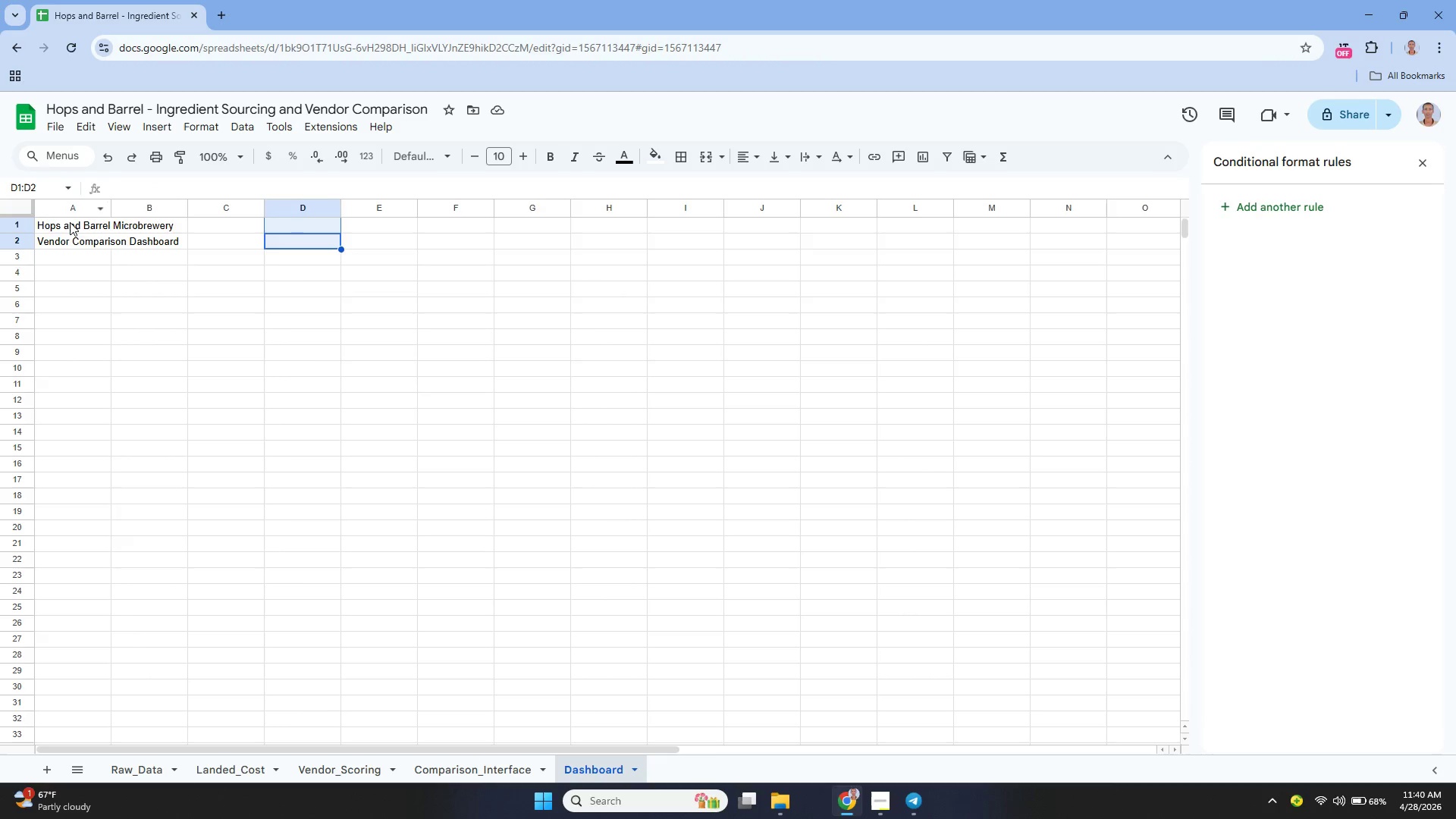 
left_click([64, 228])
 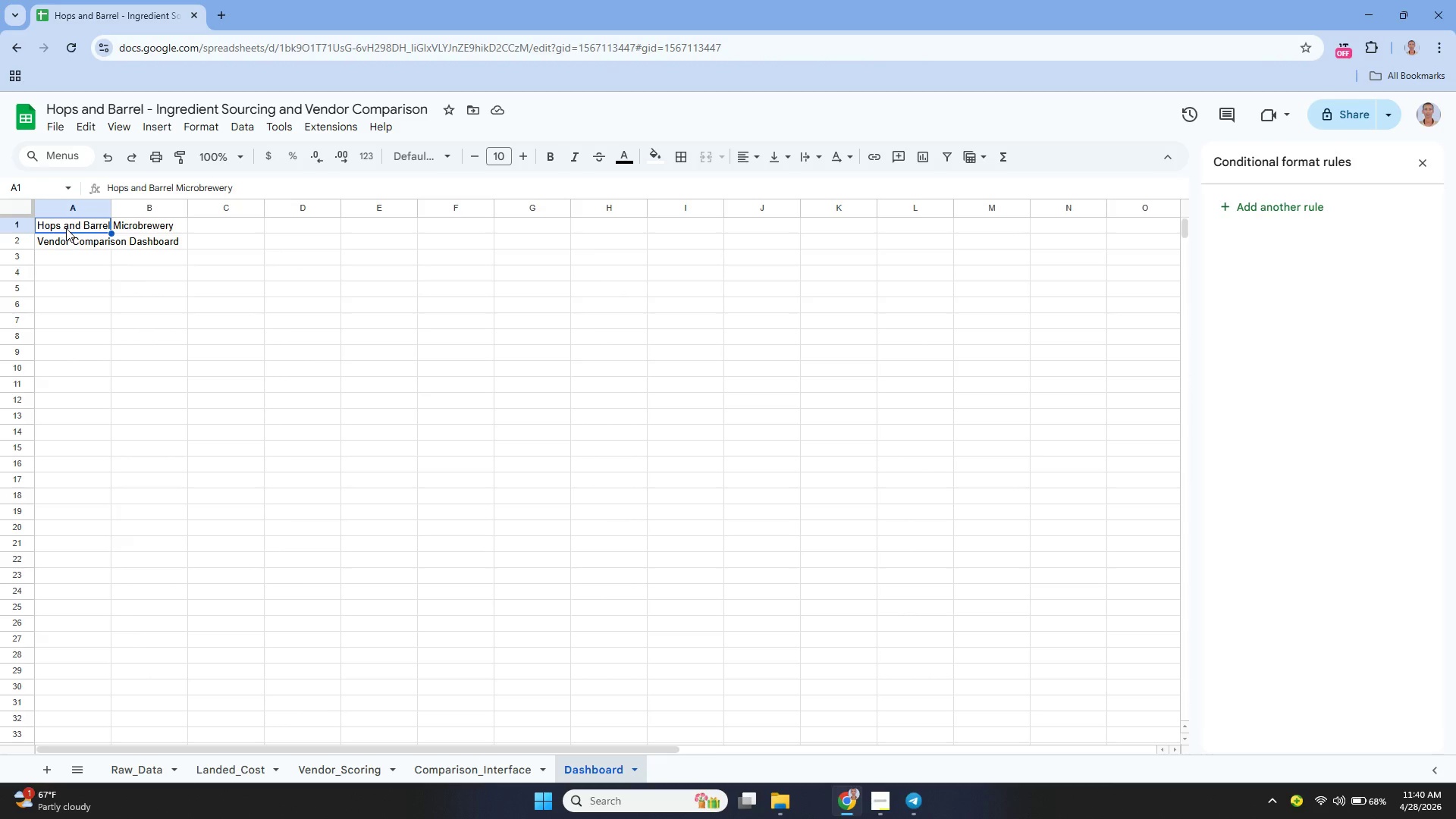 
left_click_drag(start_coordinate=[63, 228], to_coordinate=[282, 230])
 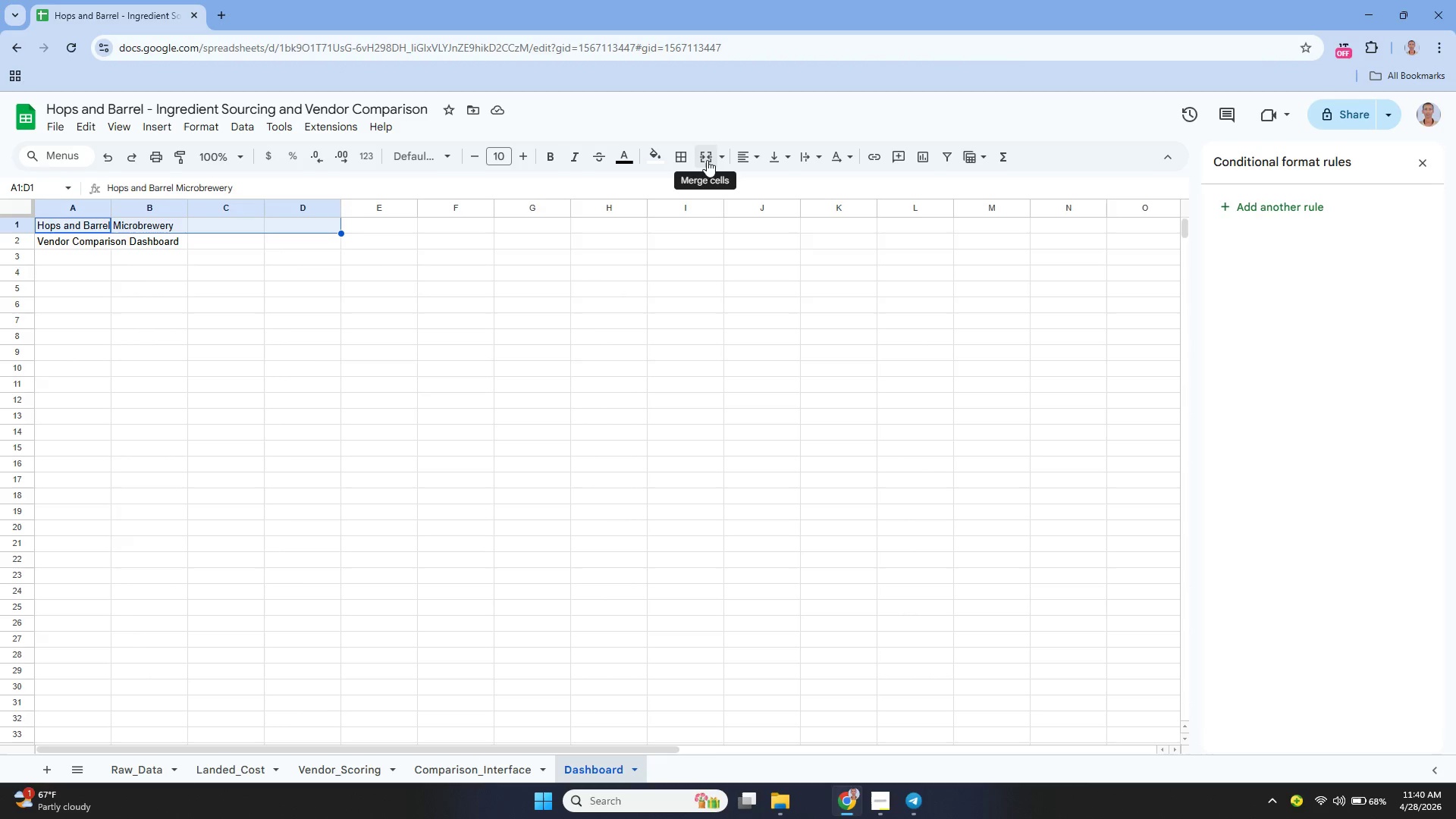 
left_click_drag(start_coordinate=[711, 162], to_coordinate=[714, 162])
 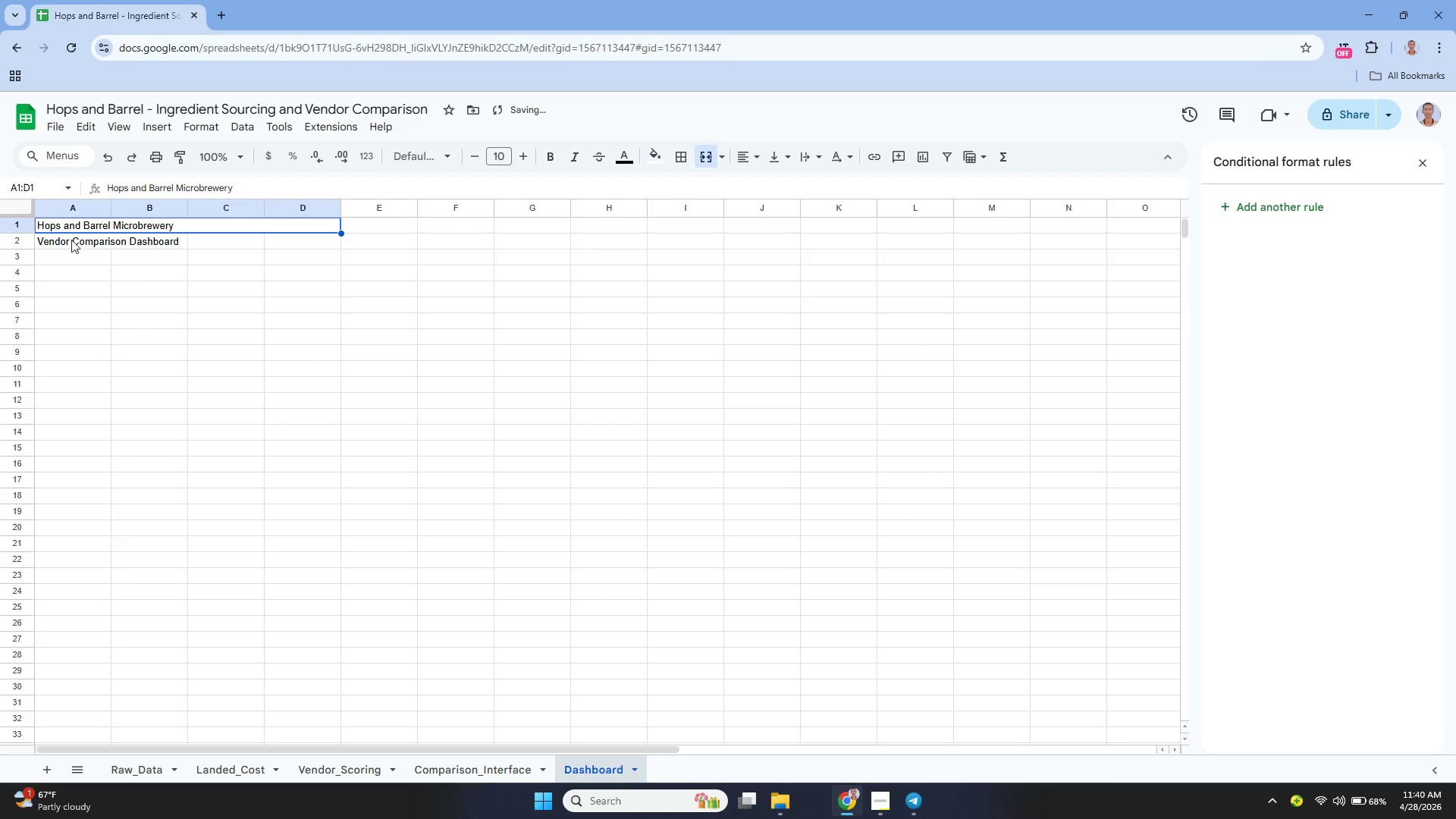 
left_click([71, 240])
 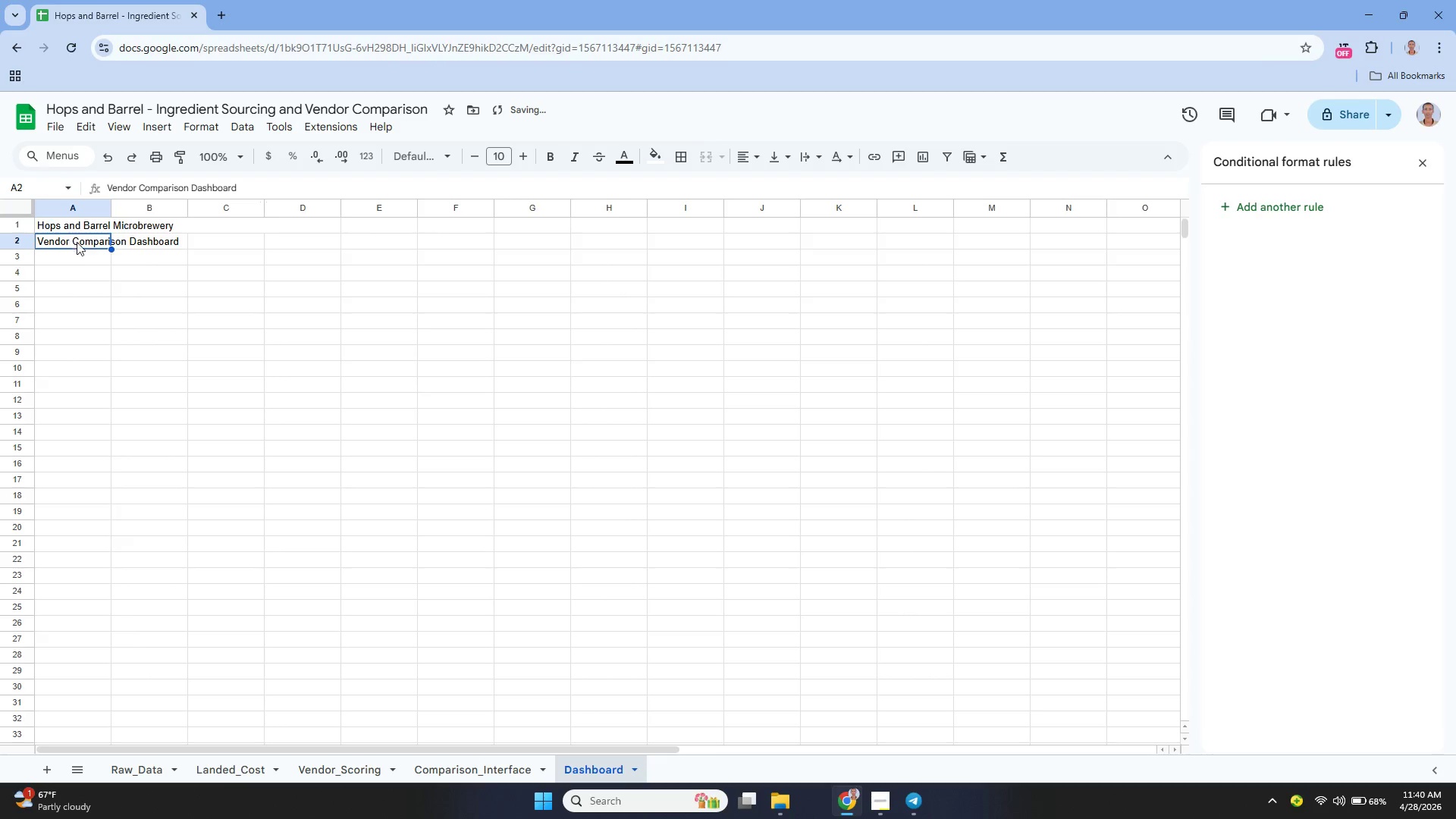 
left_click_drag(start_coordinate=[71, 240], to_coordinate=[287, 245])
 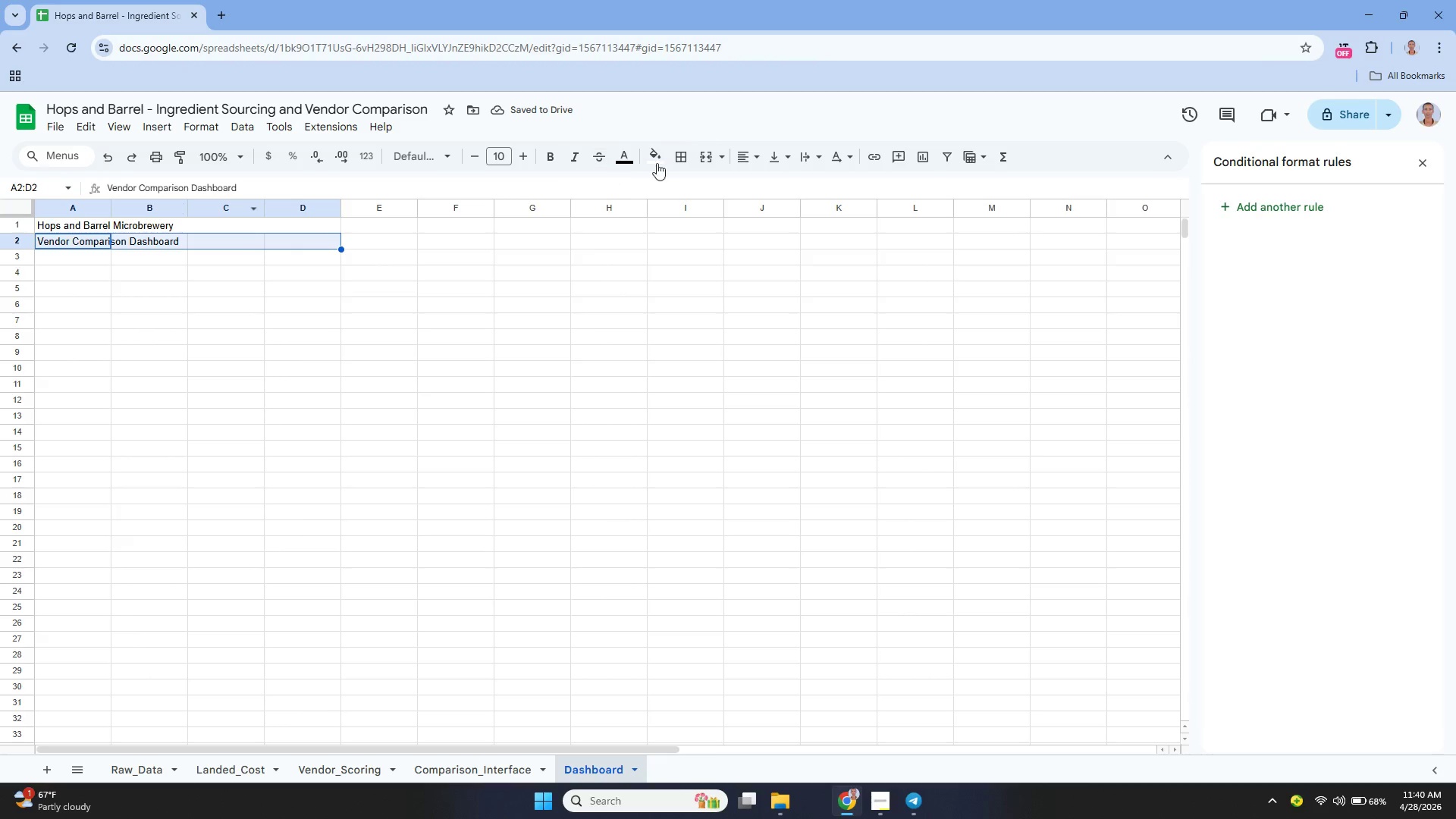 
left_click([703, 156])
 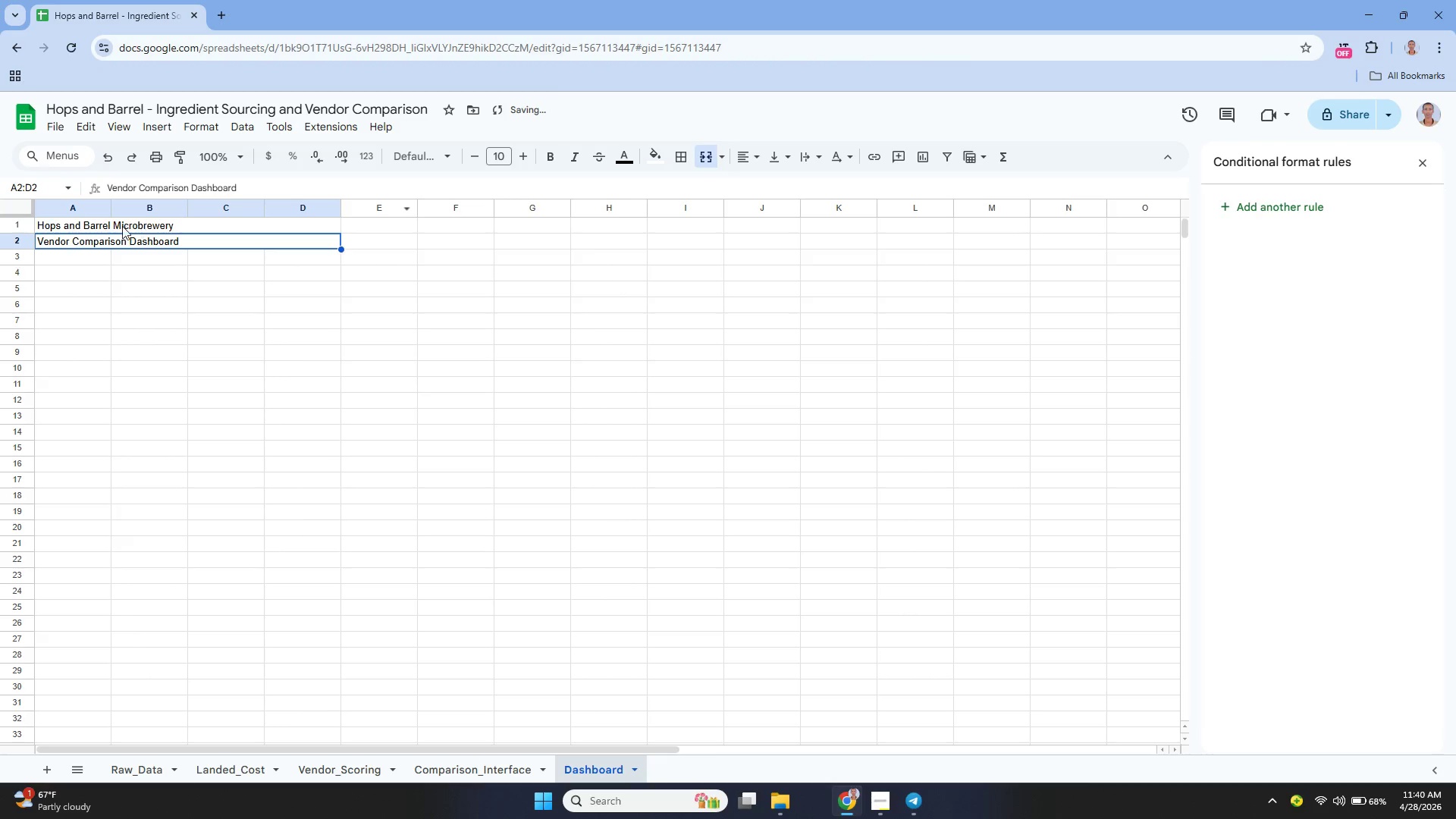 
left_click([117, 222])
 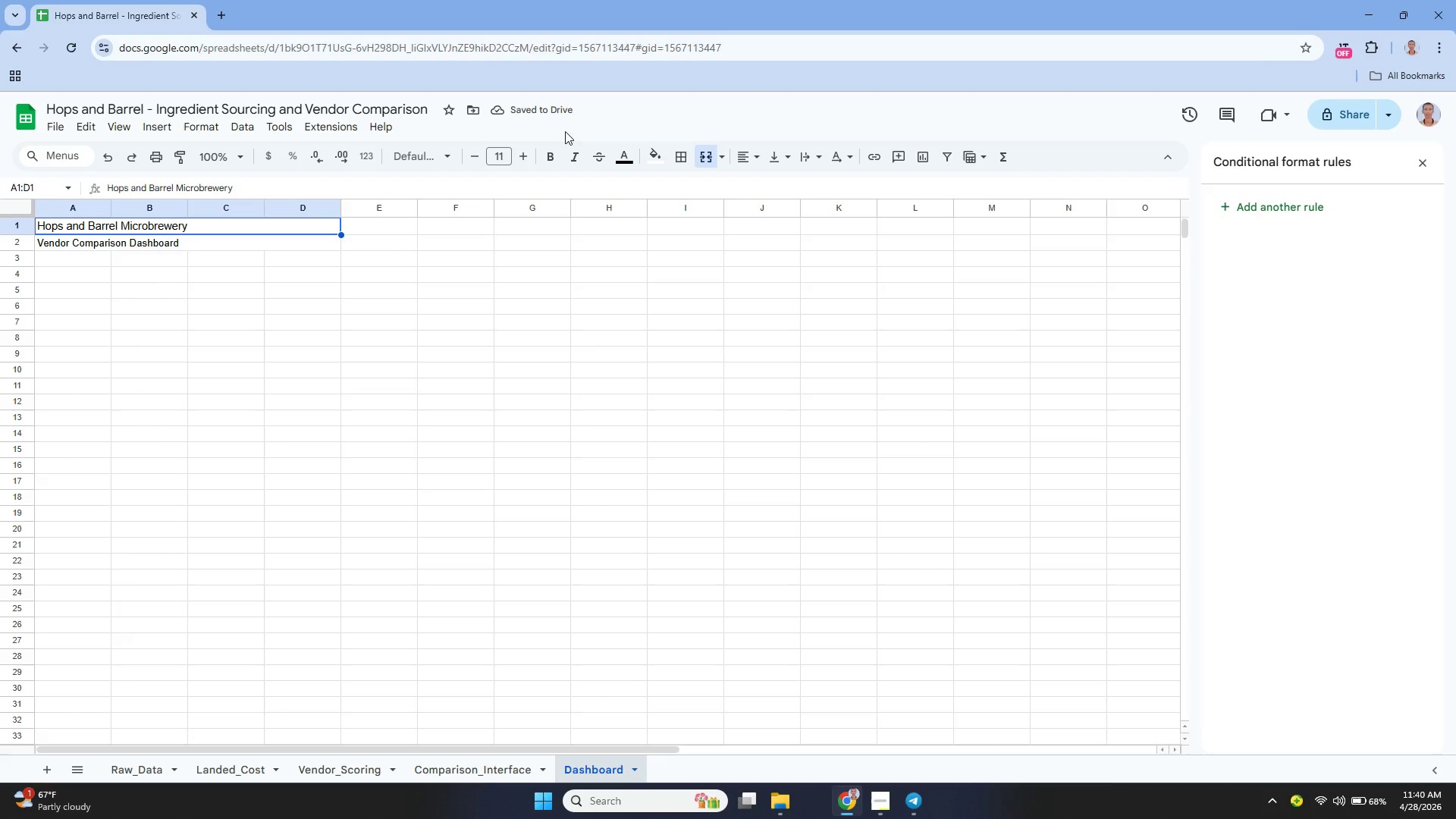 
wait(6.62)
 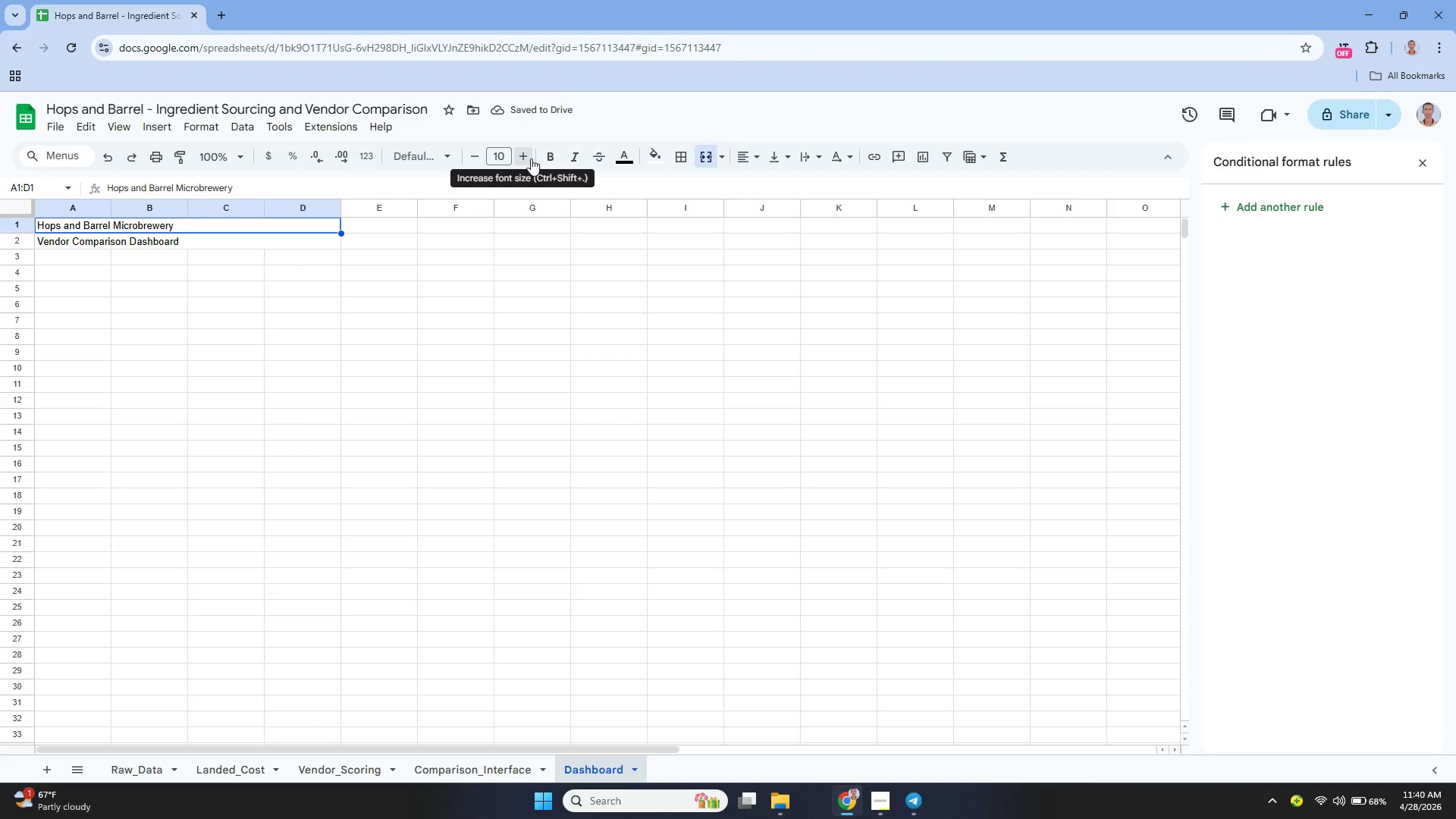 
double_click([524, 161])
 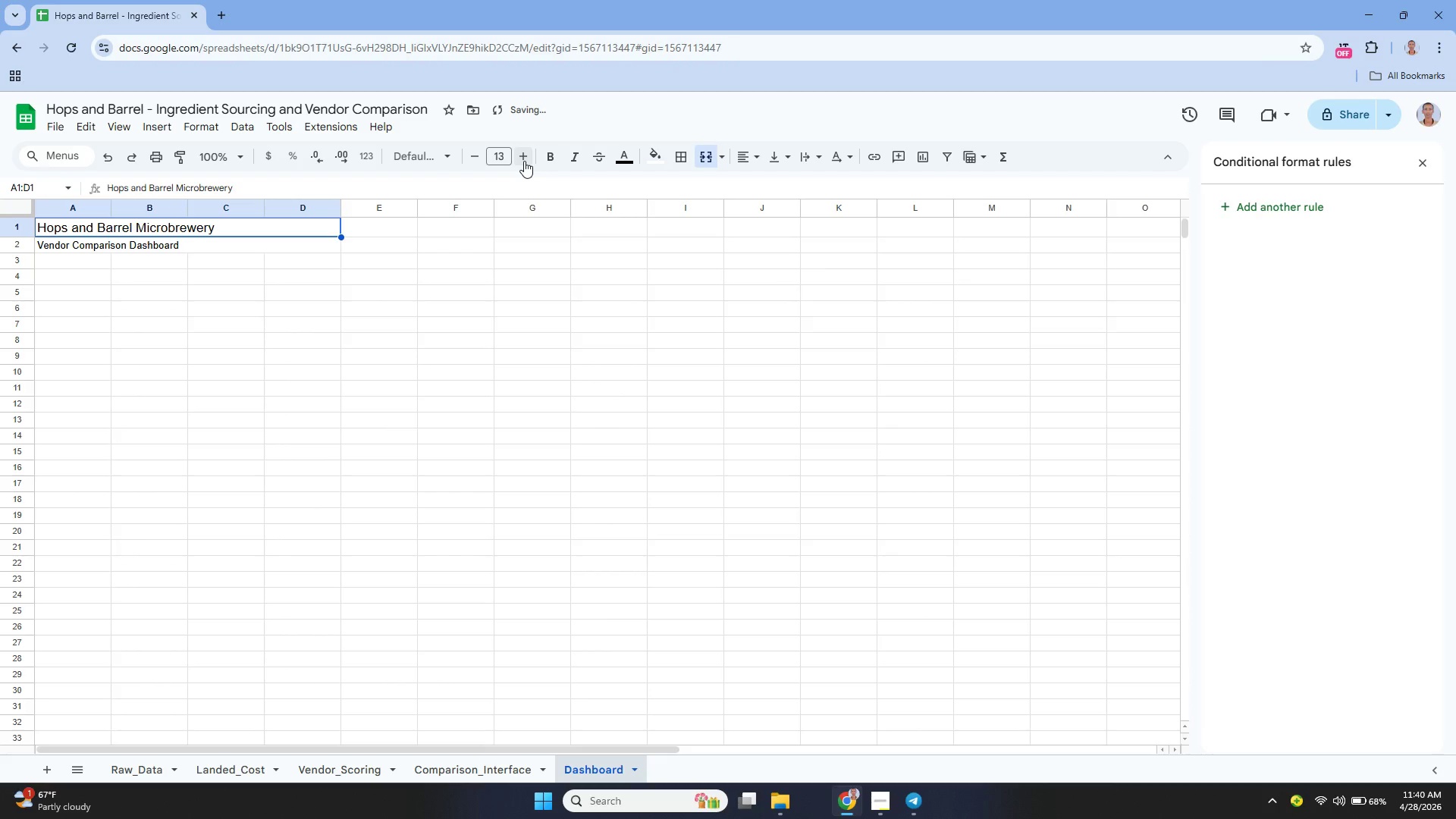 
left_click([524, 161])
 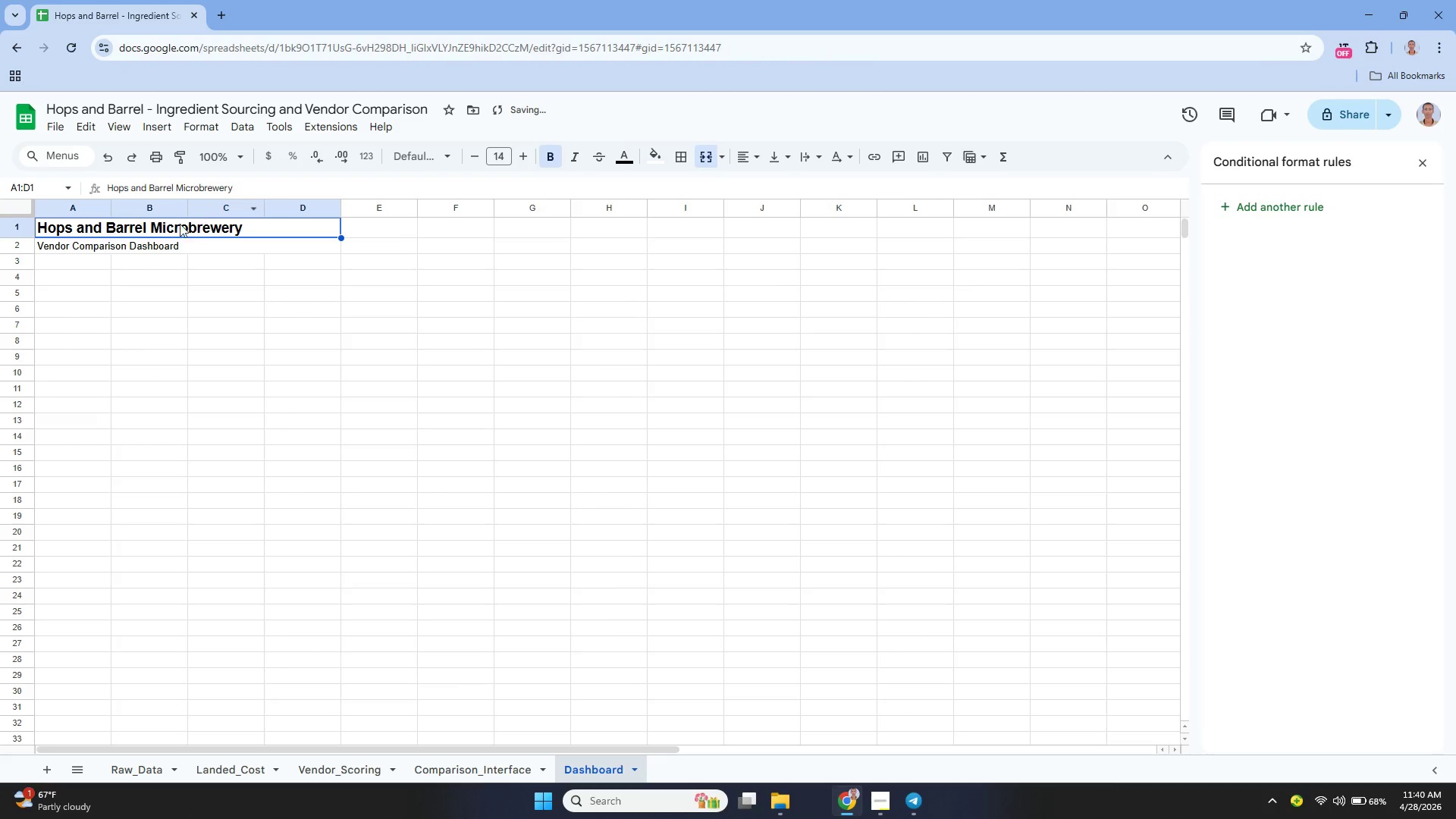 
left_click([126, 246])
 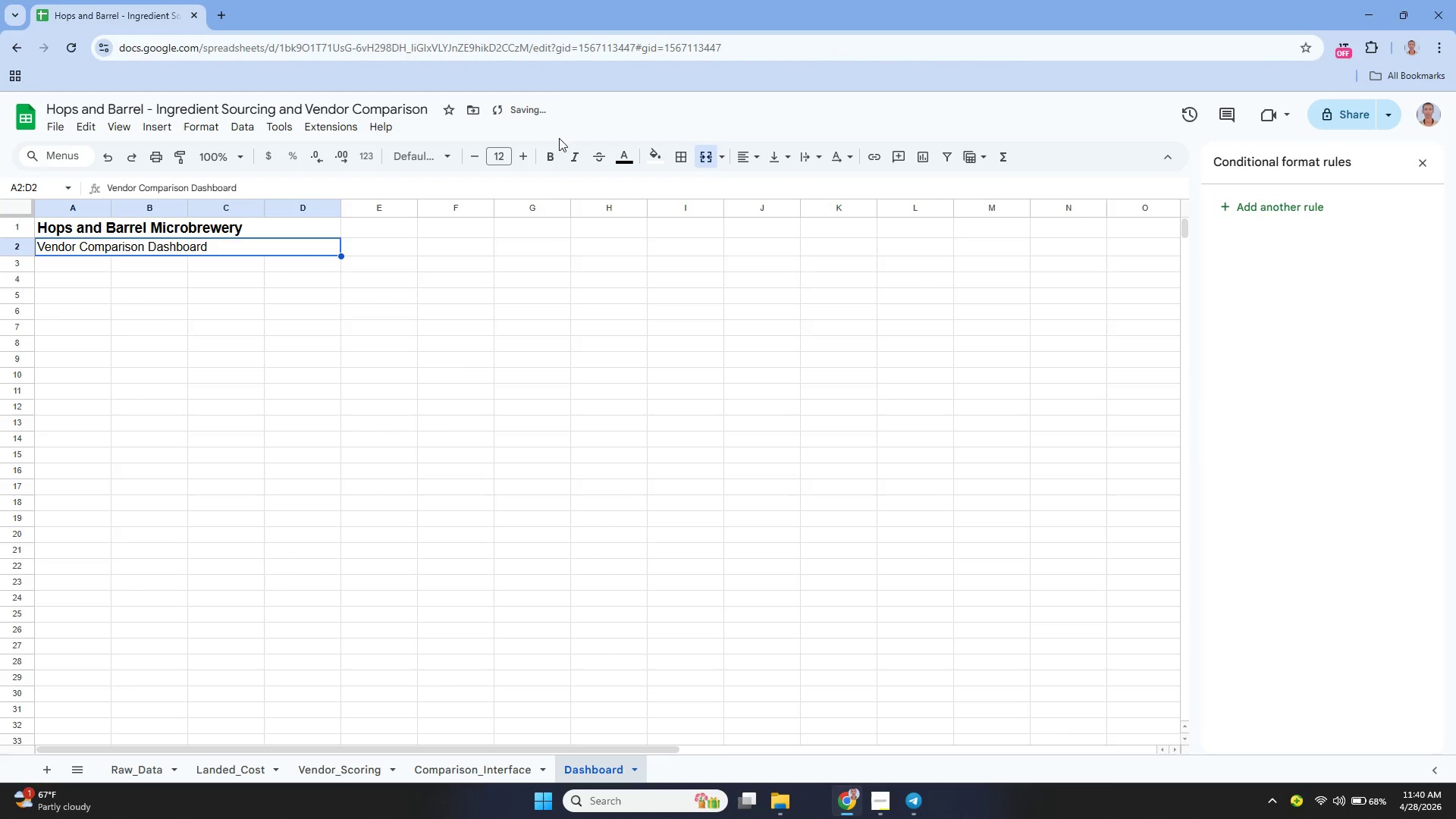 
left_click([544, 155])
 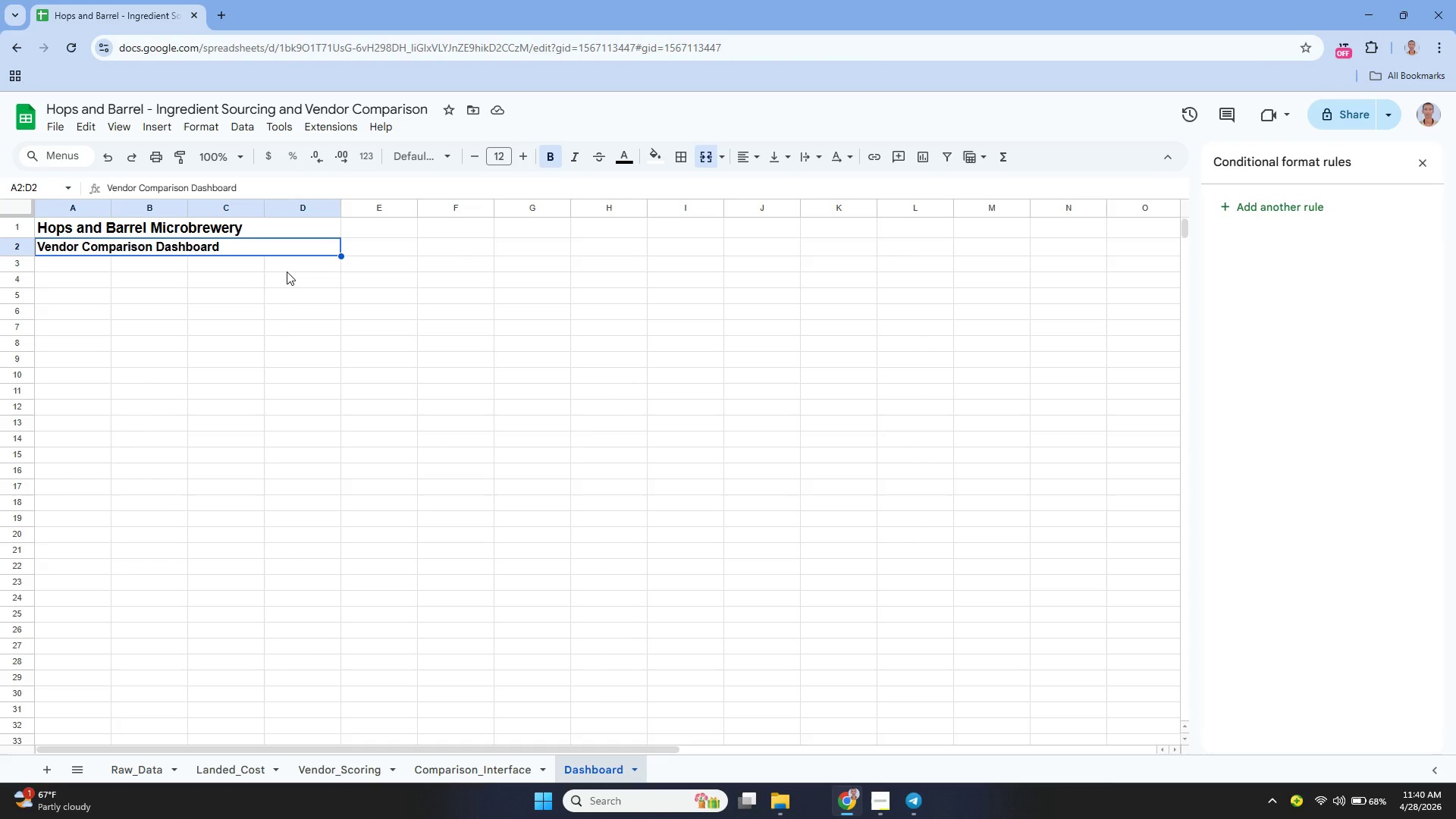 
wait(11.86)
 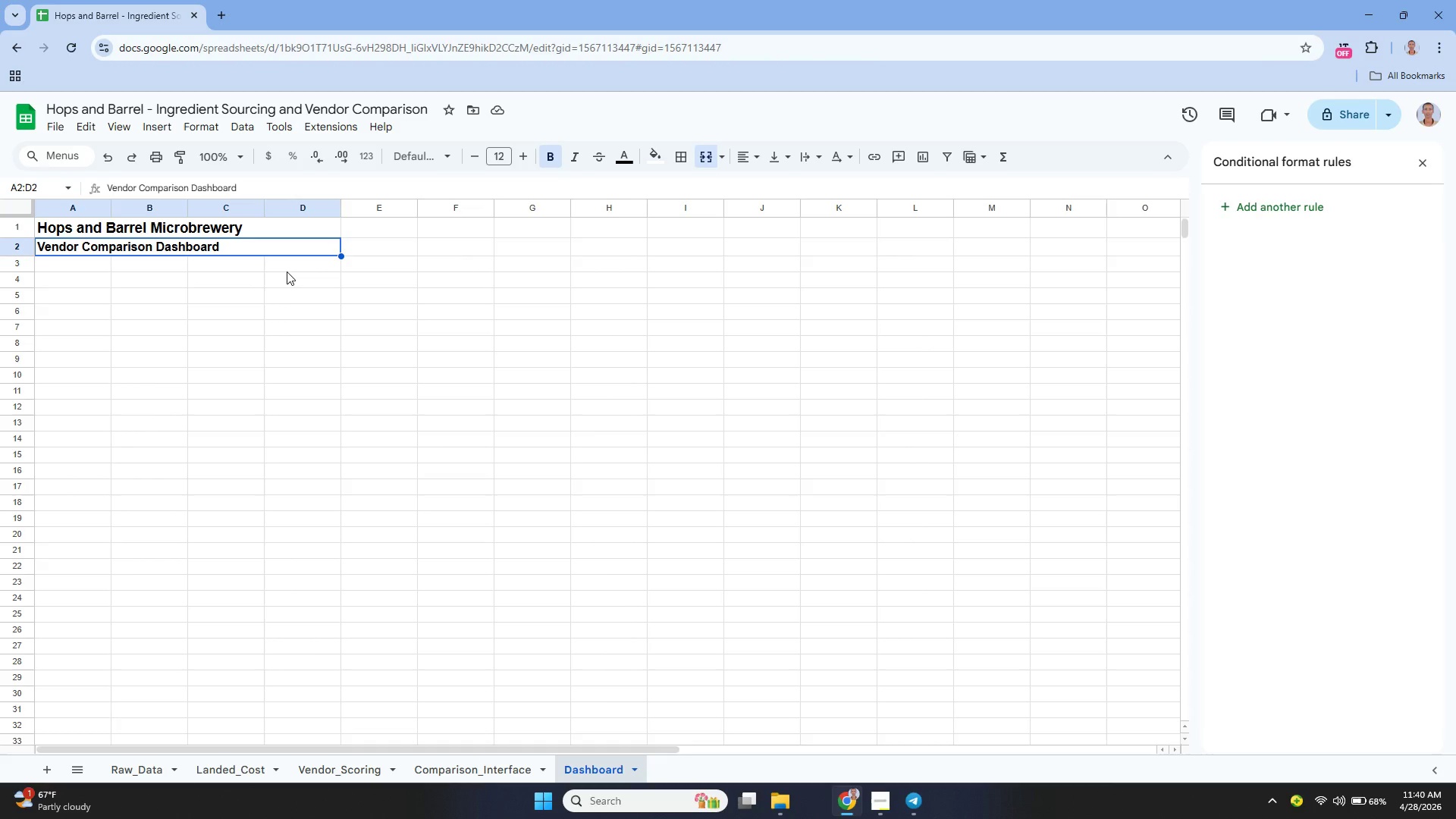 
left_click([48, 281])
 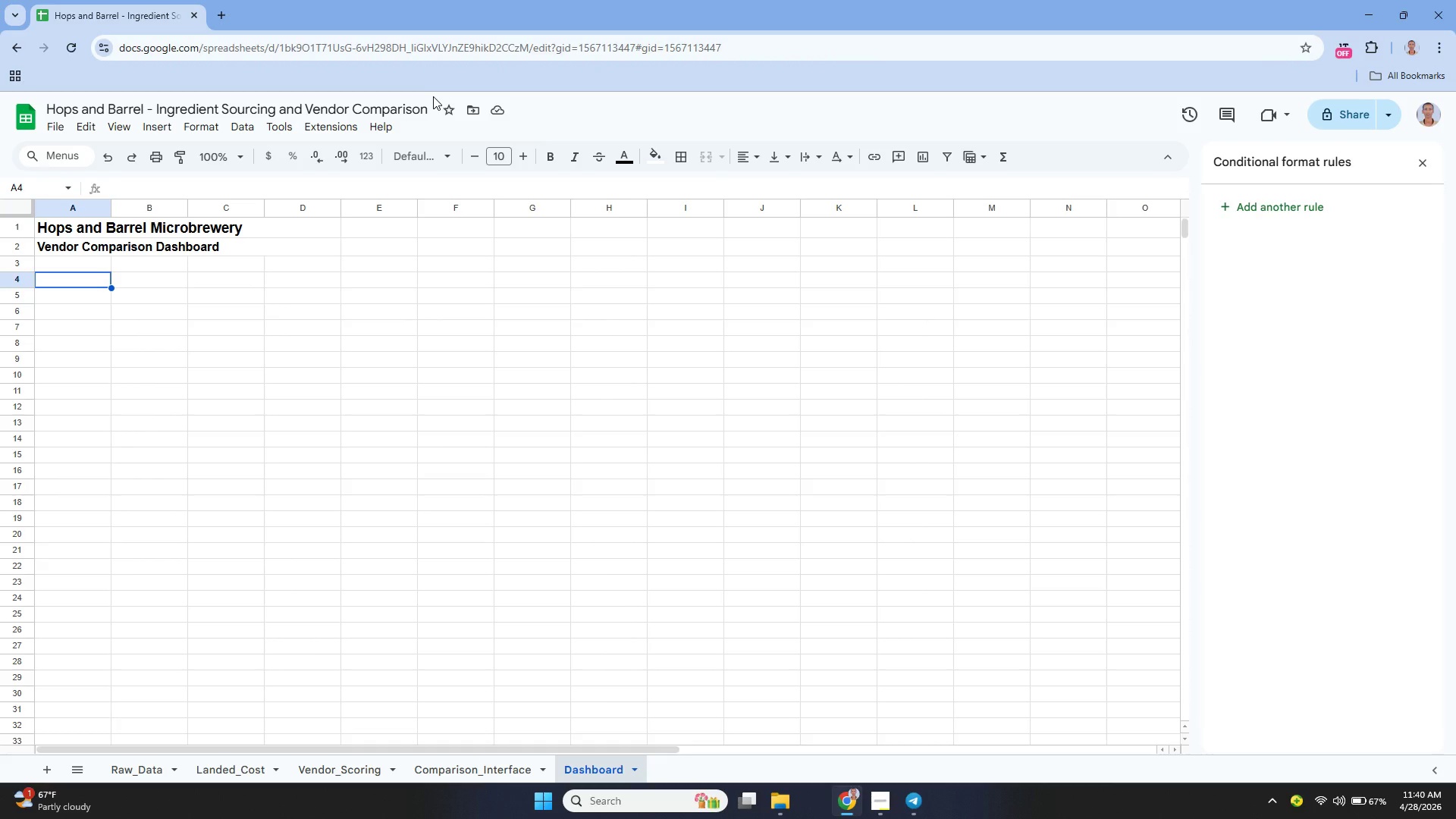 
key(Enter)
 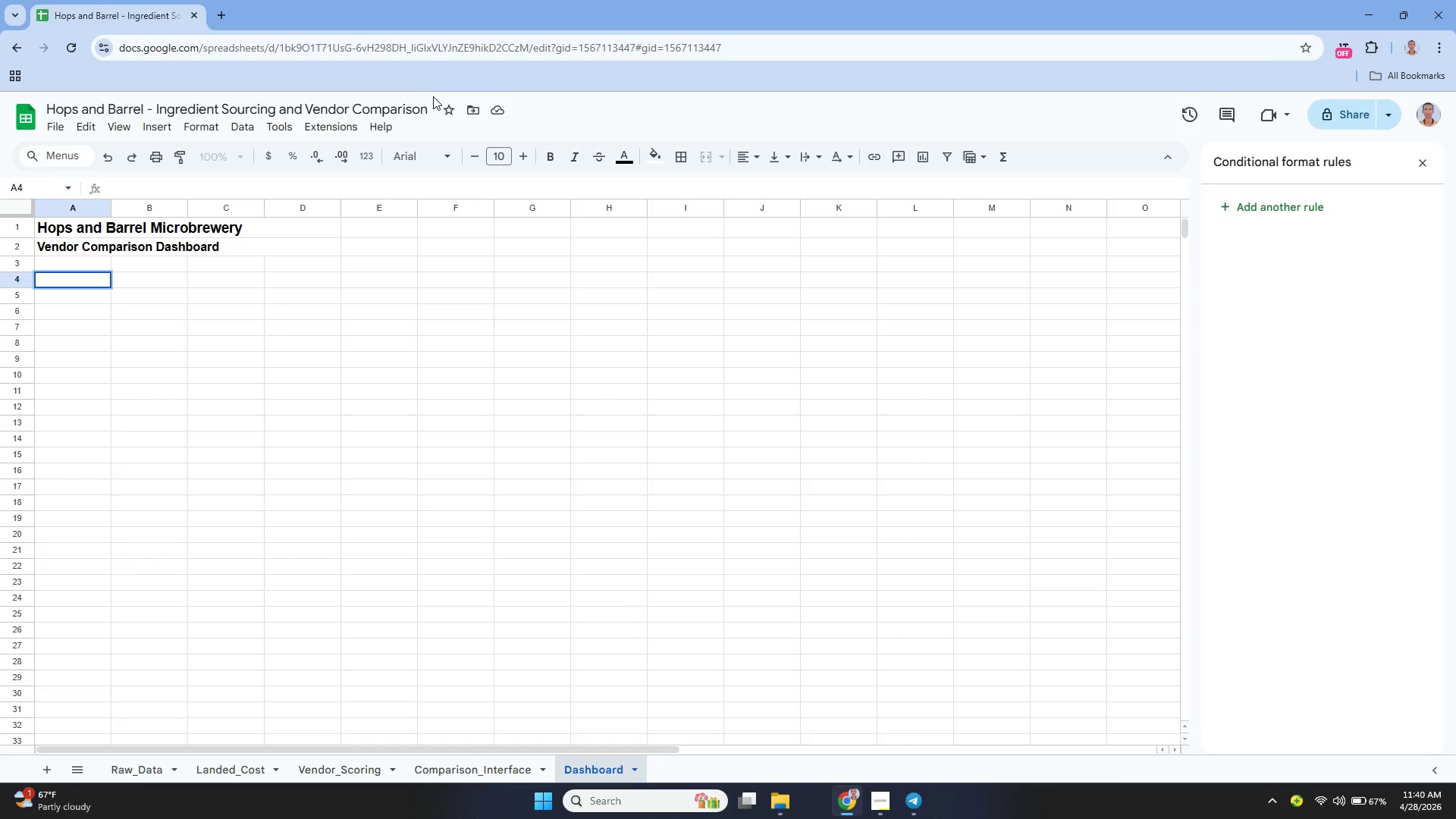 
type(Number of Critical Risks)
 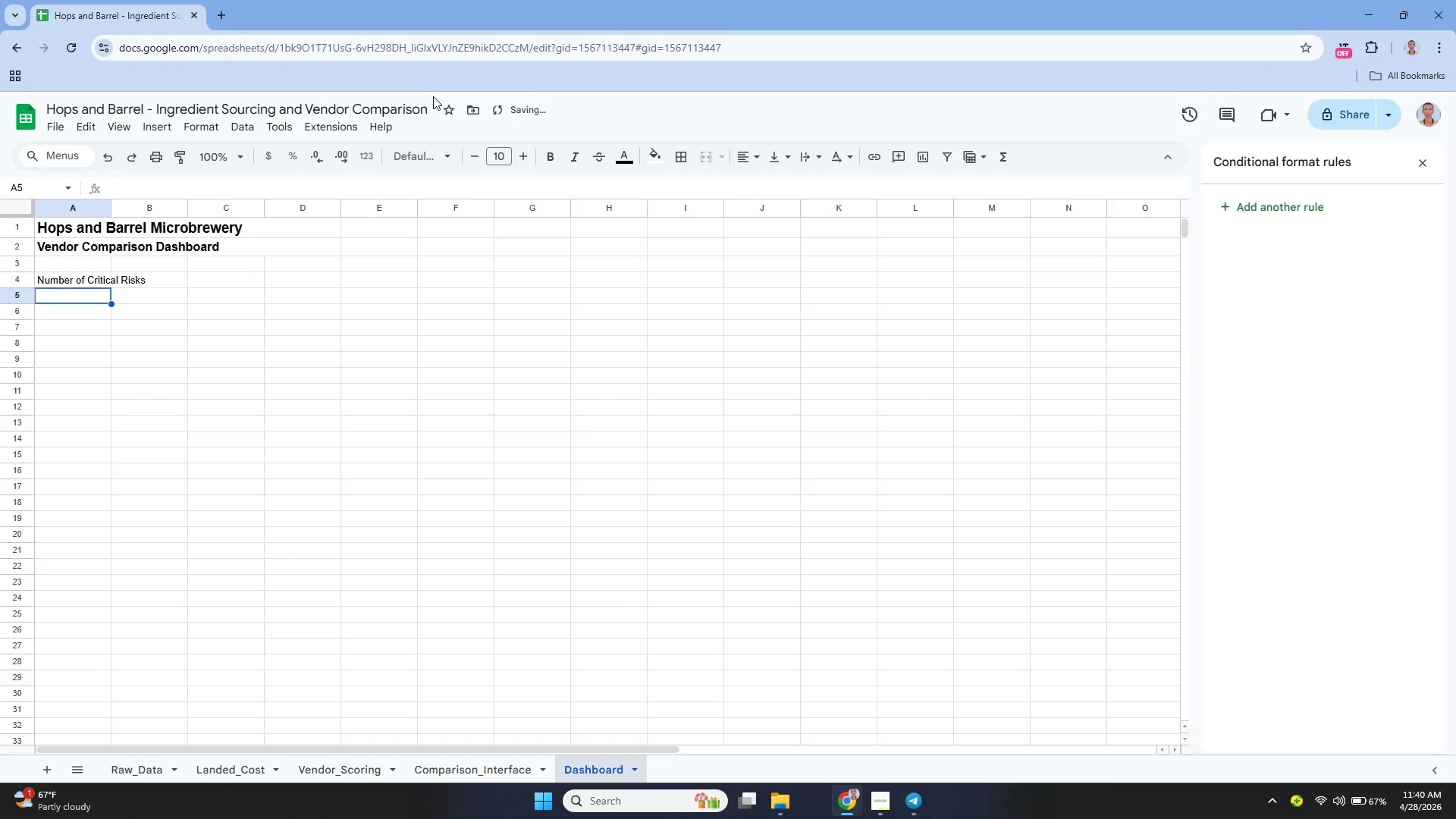 
 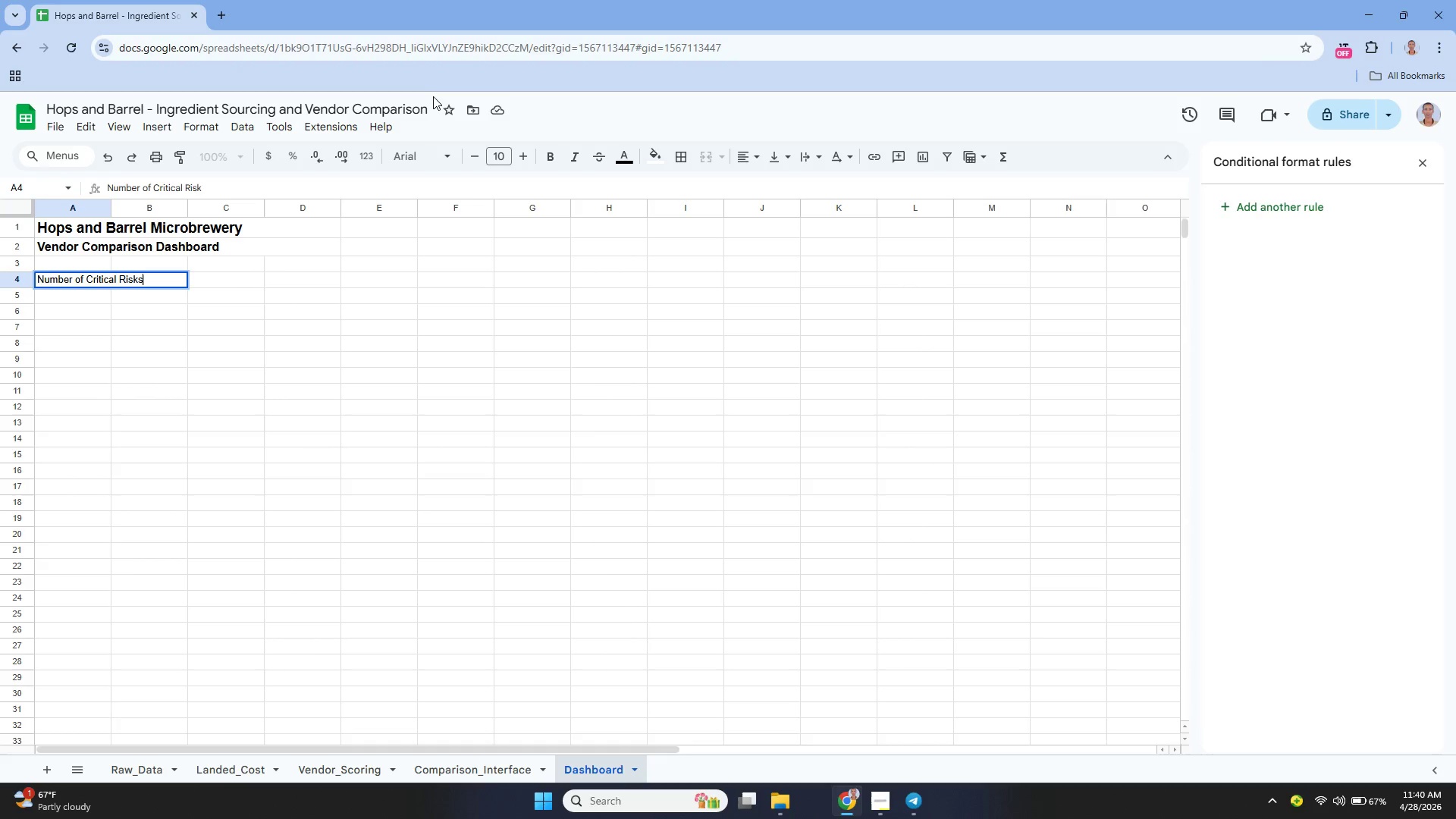 
key(Enter)
 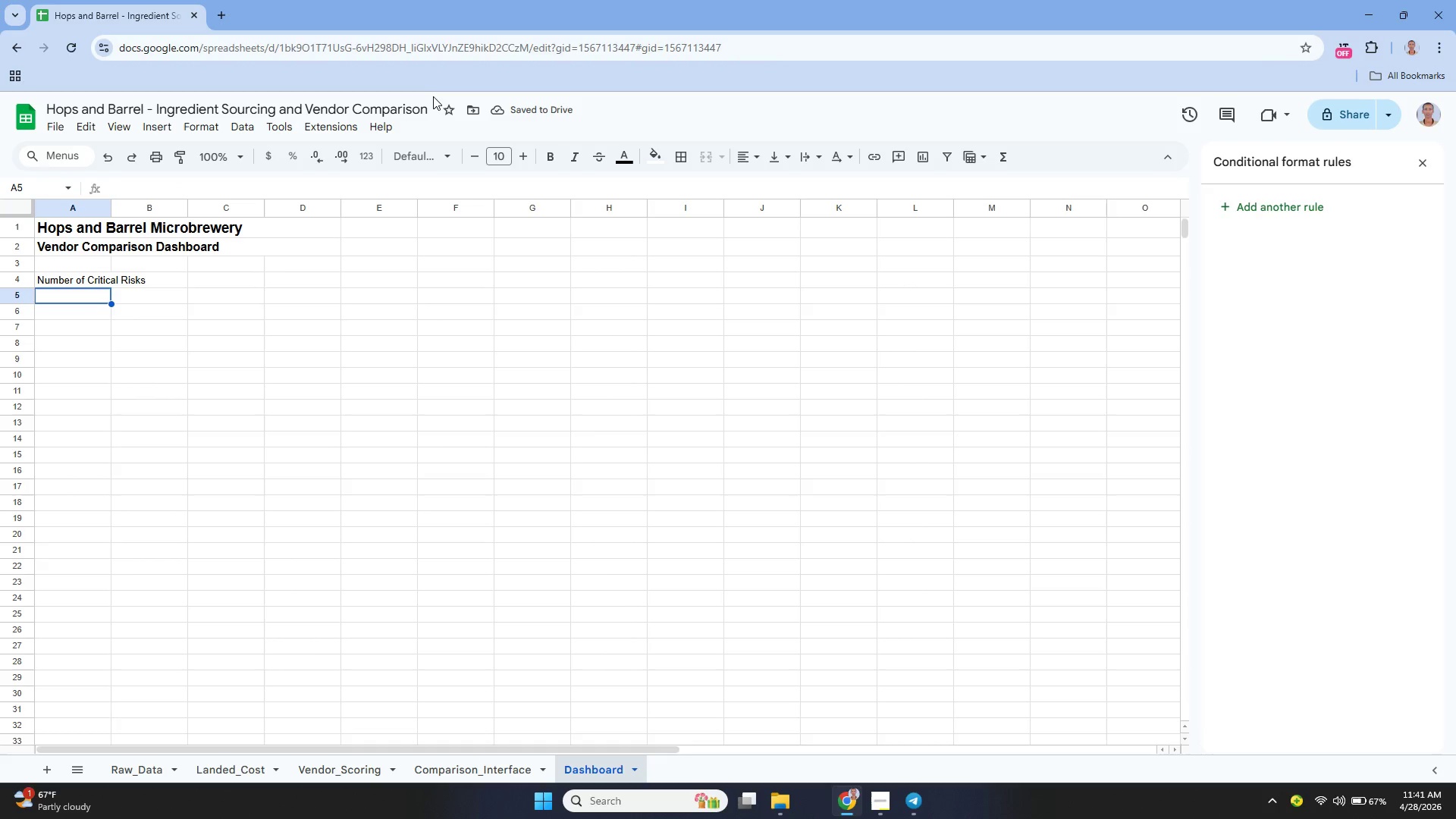 
wait(5.56)
 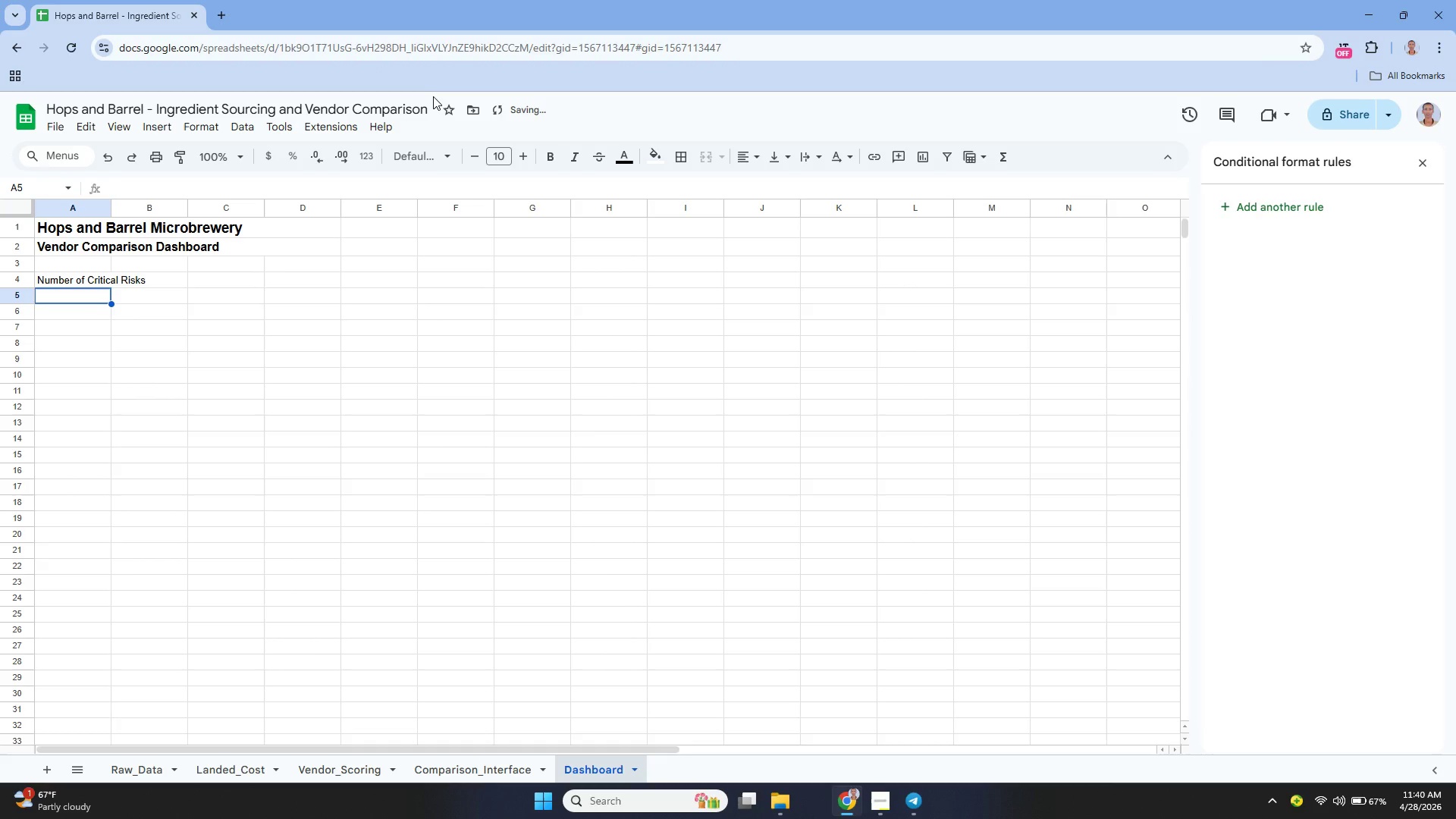 
key(Enter)
 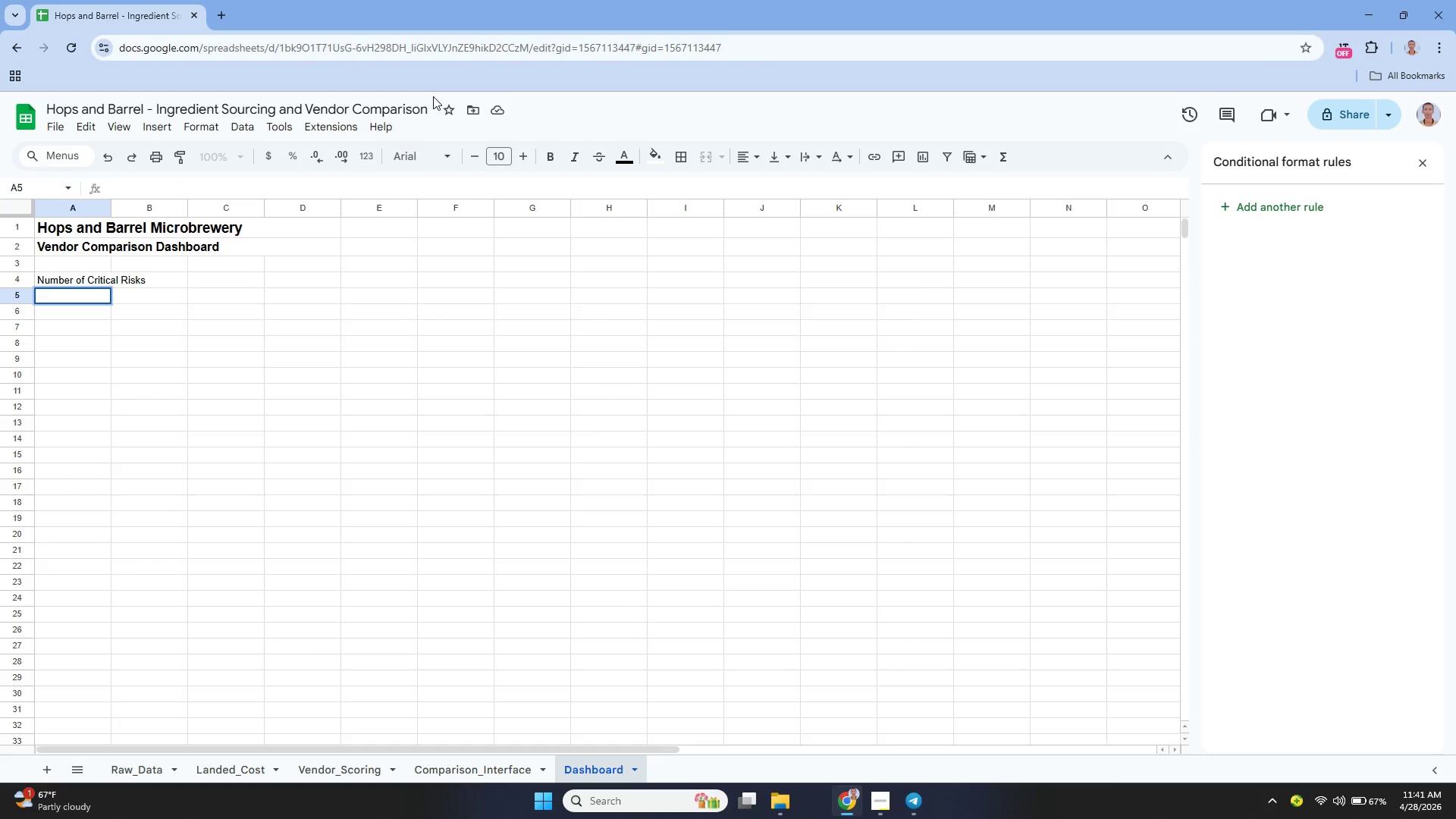 
key(ArrowUp)
 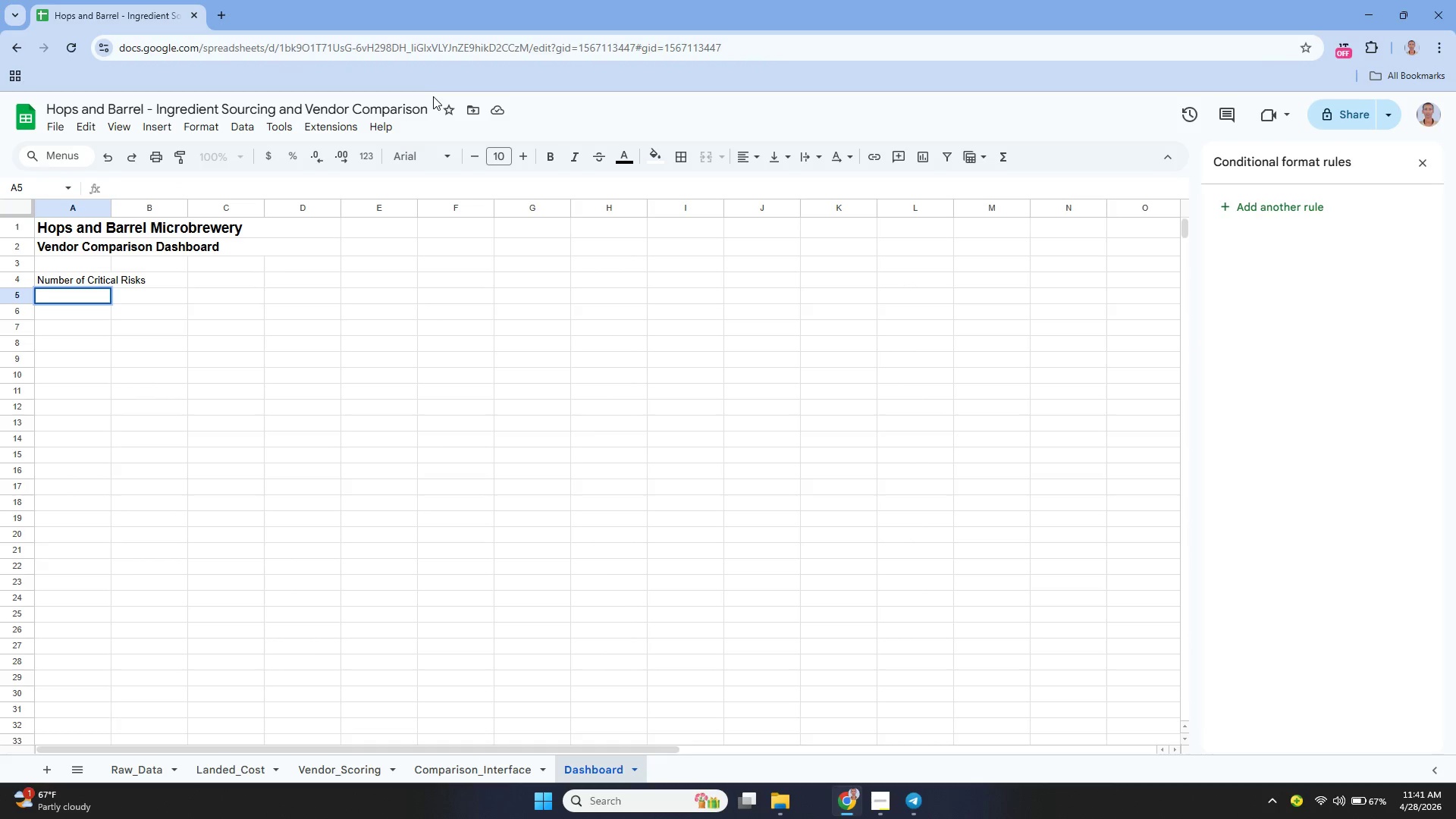 
key(Enter)
 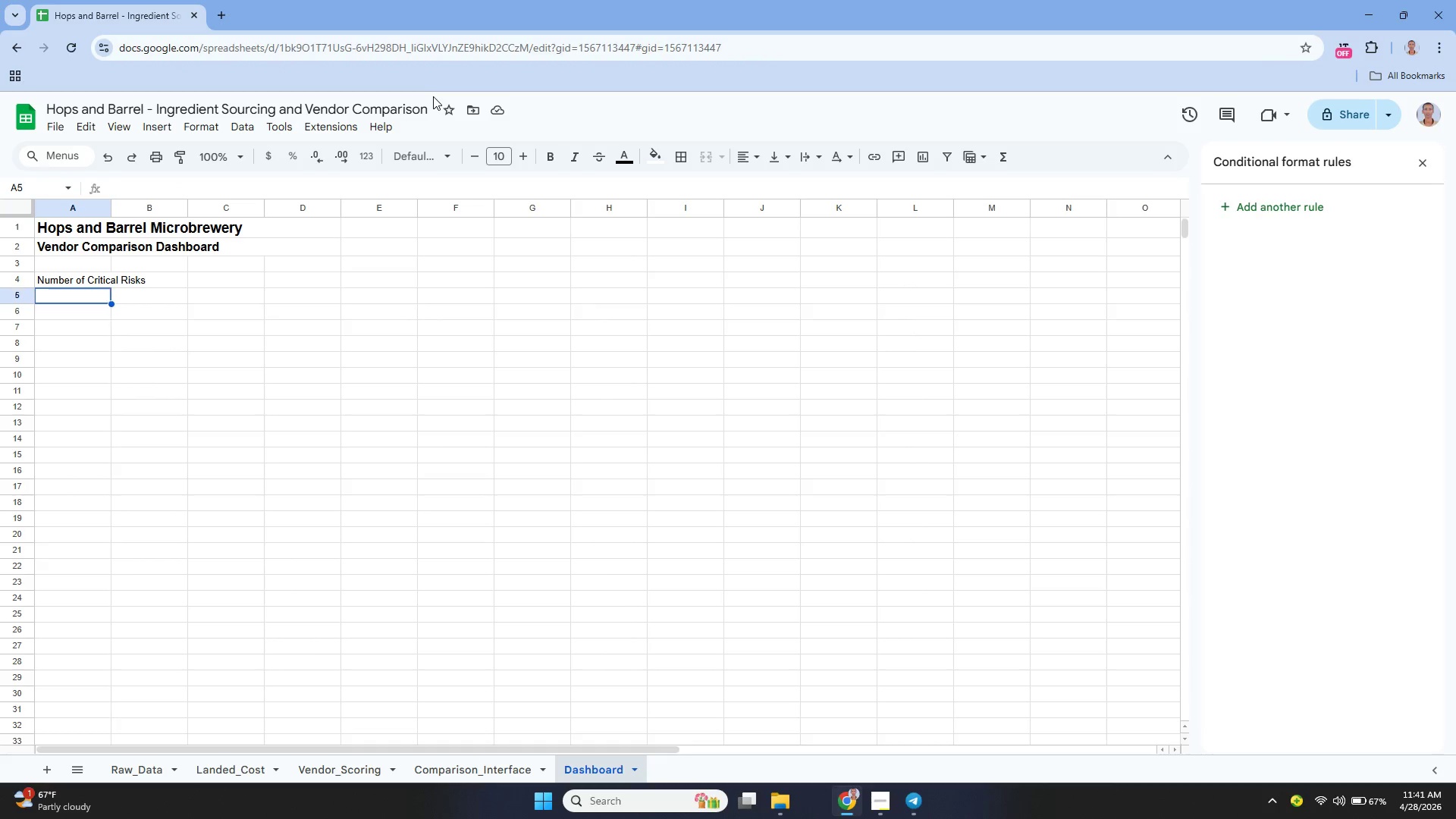 
key(ArrowUp)
 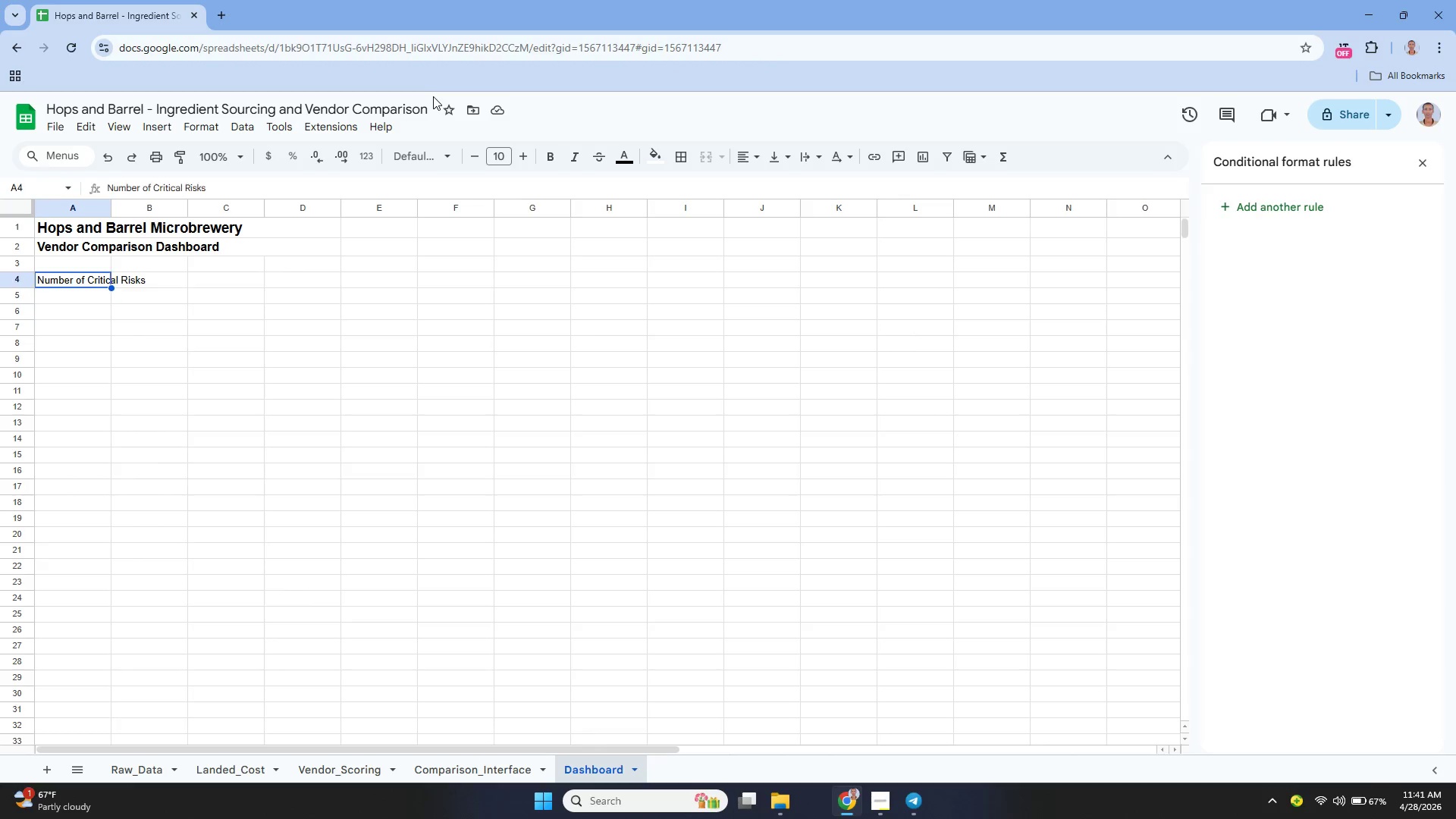 
key(ArrowUp)
 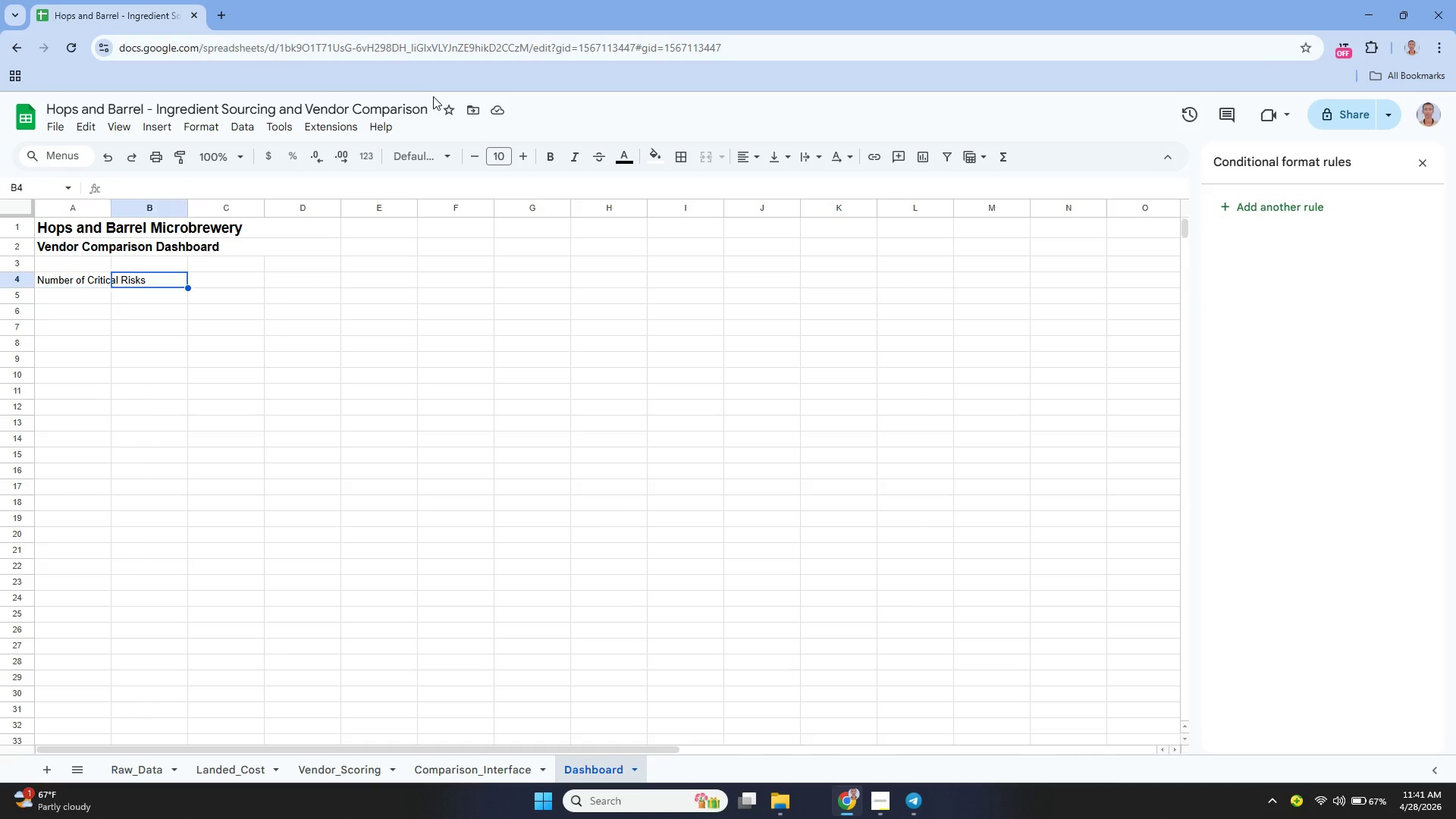 
key(ArrowRight)
 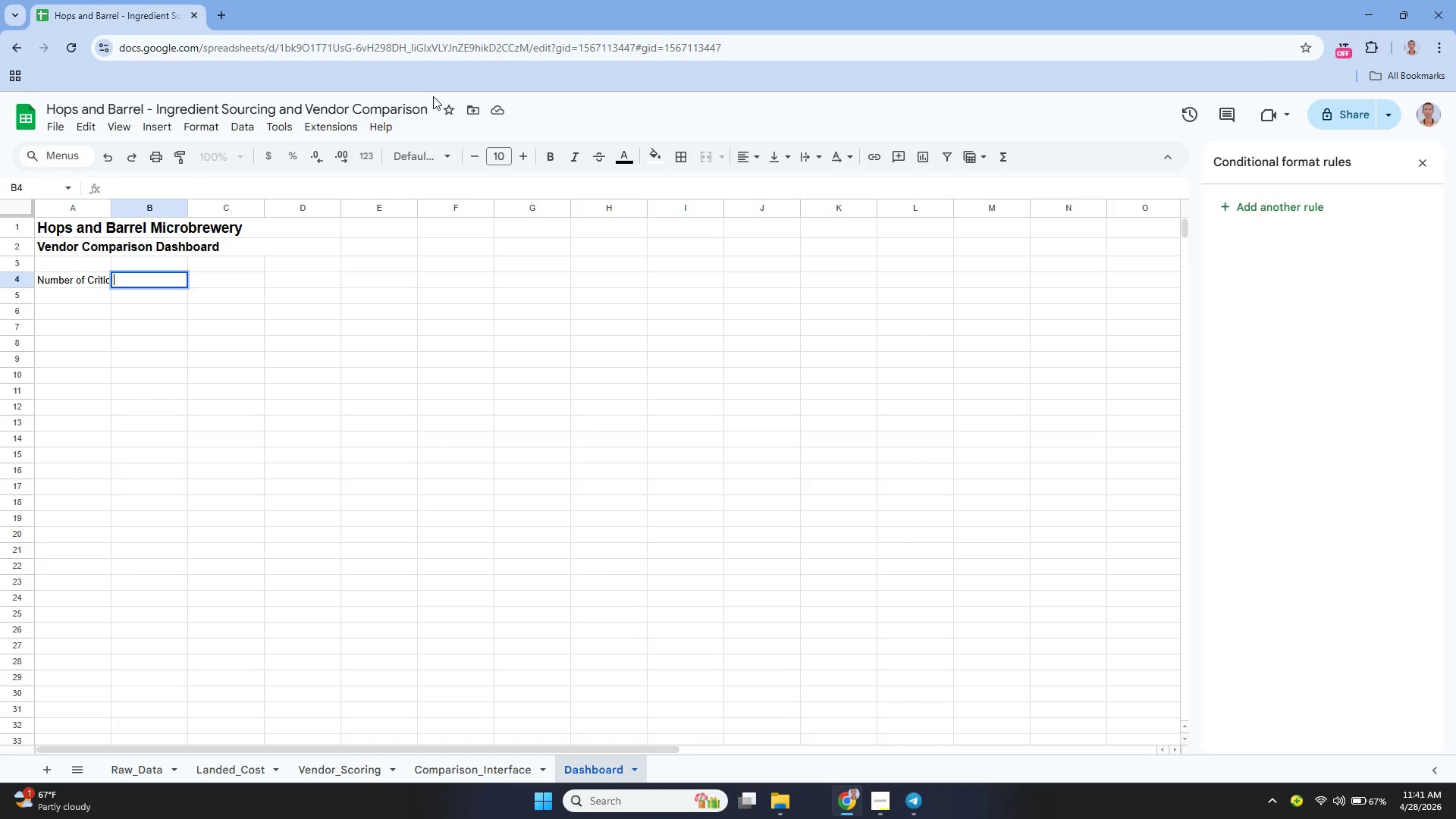 
key(Enter)
 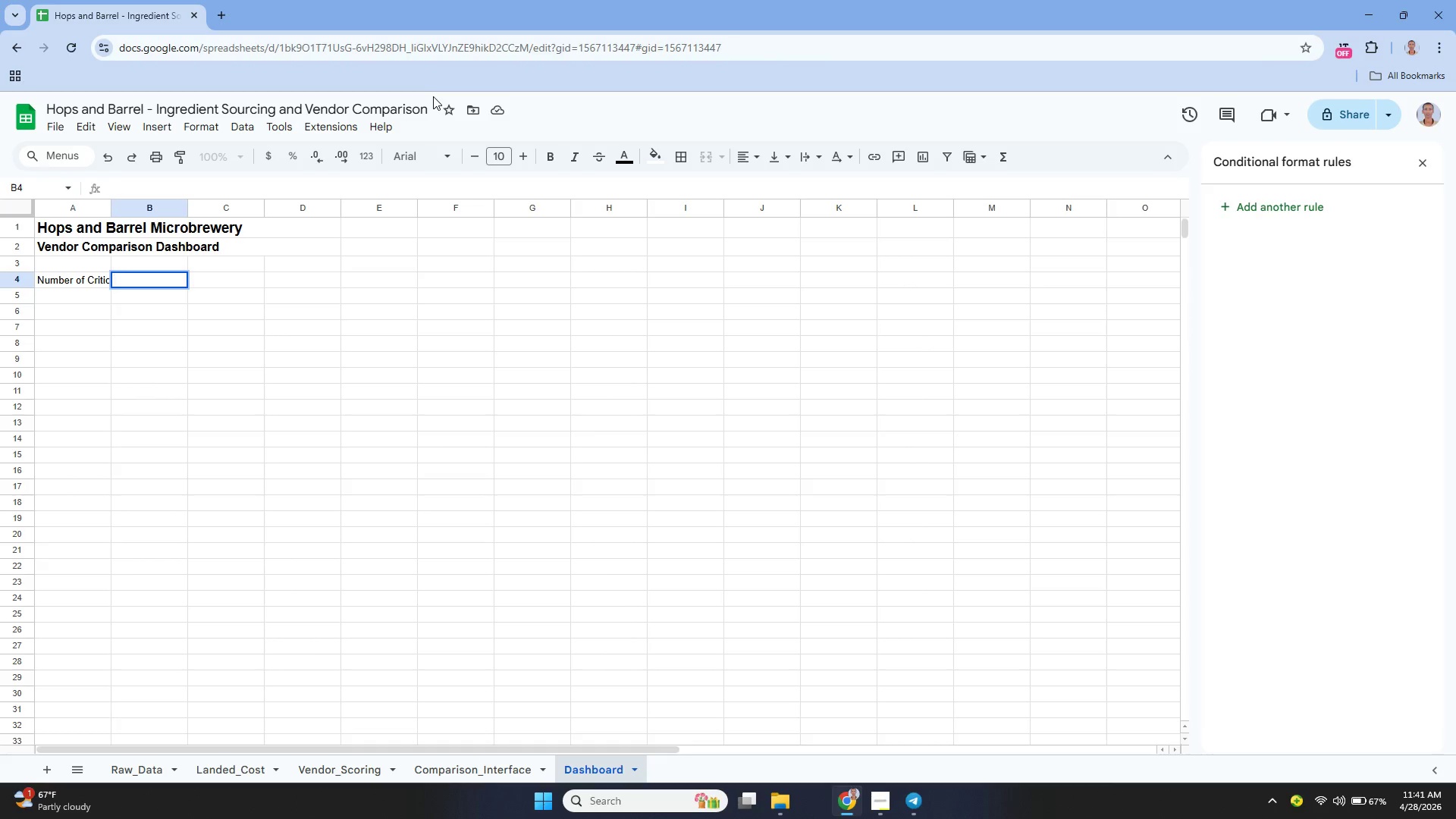 
type(=COUNT)
 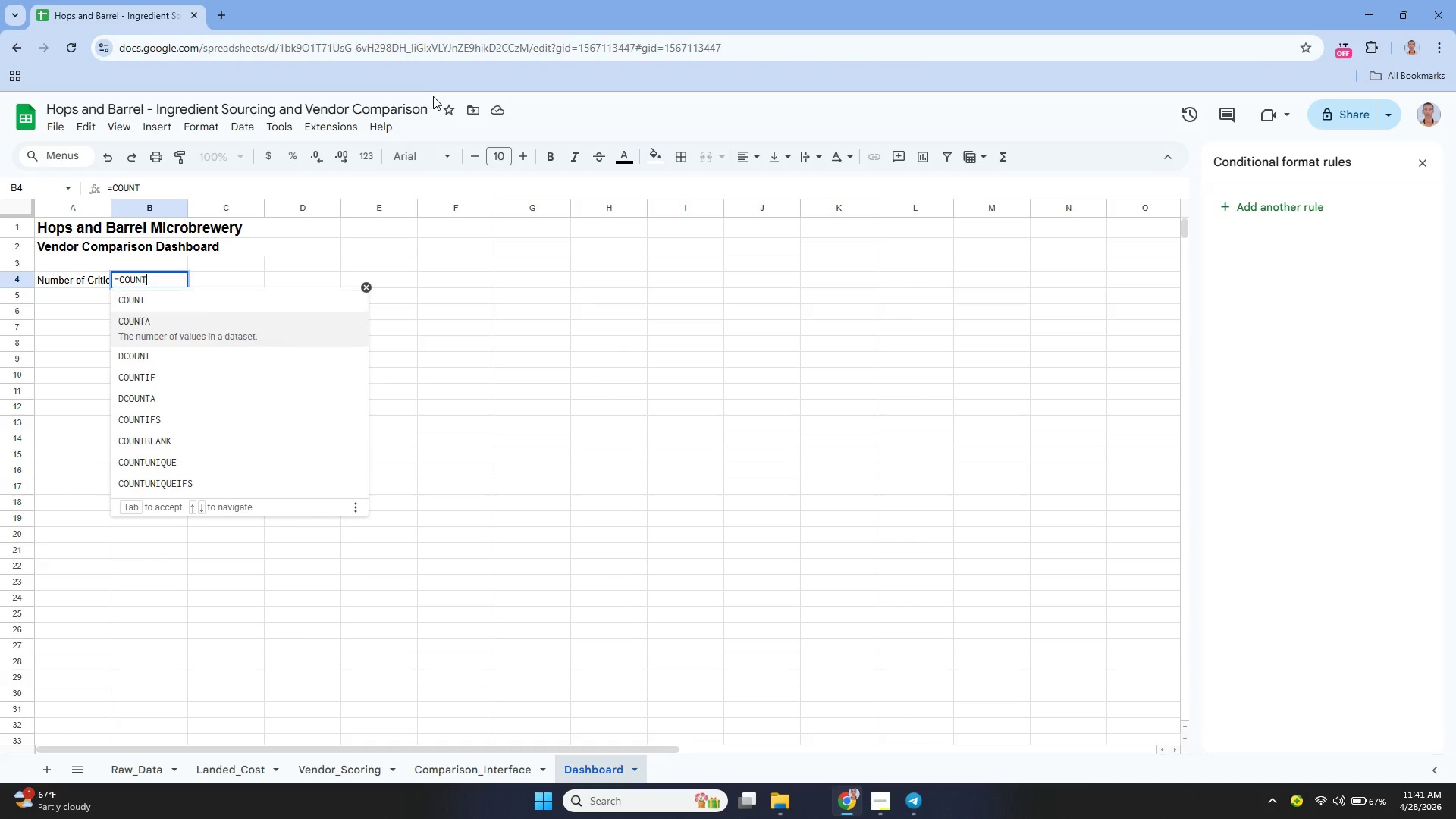 
 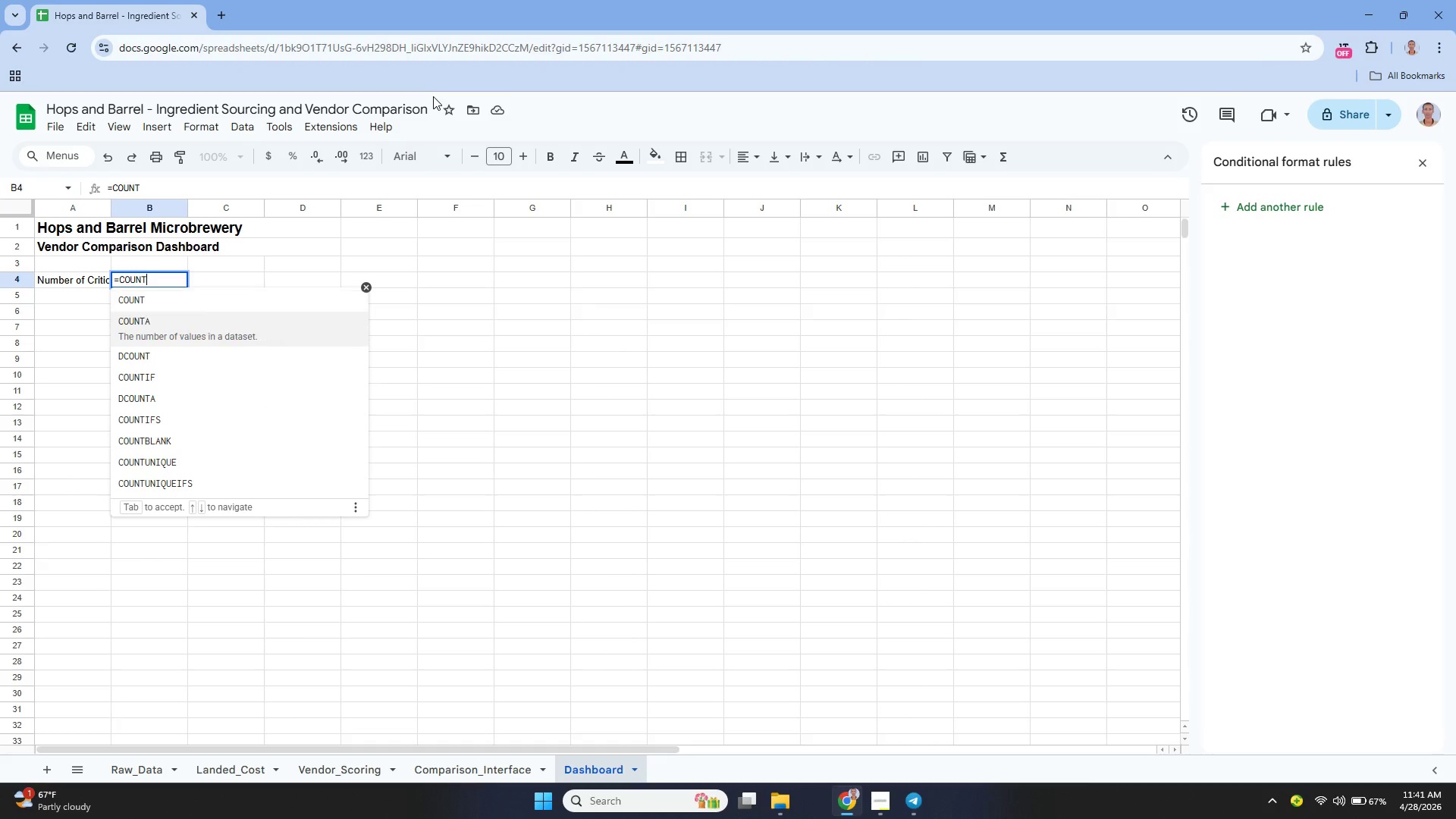 
key(ArrowDown)
 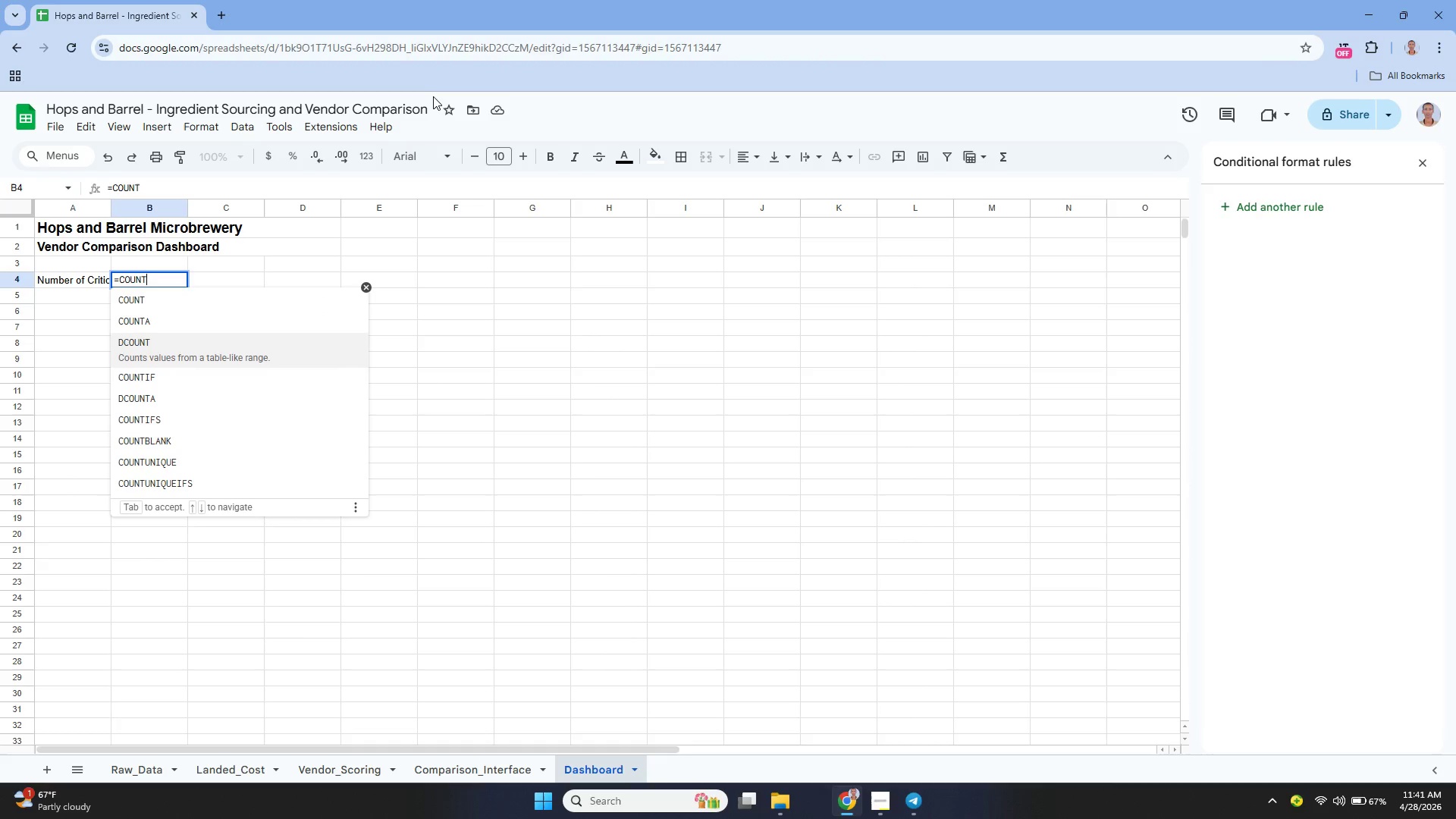 
key(ArrowDown)
 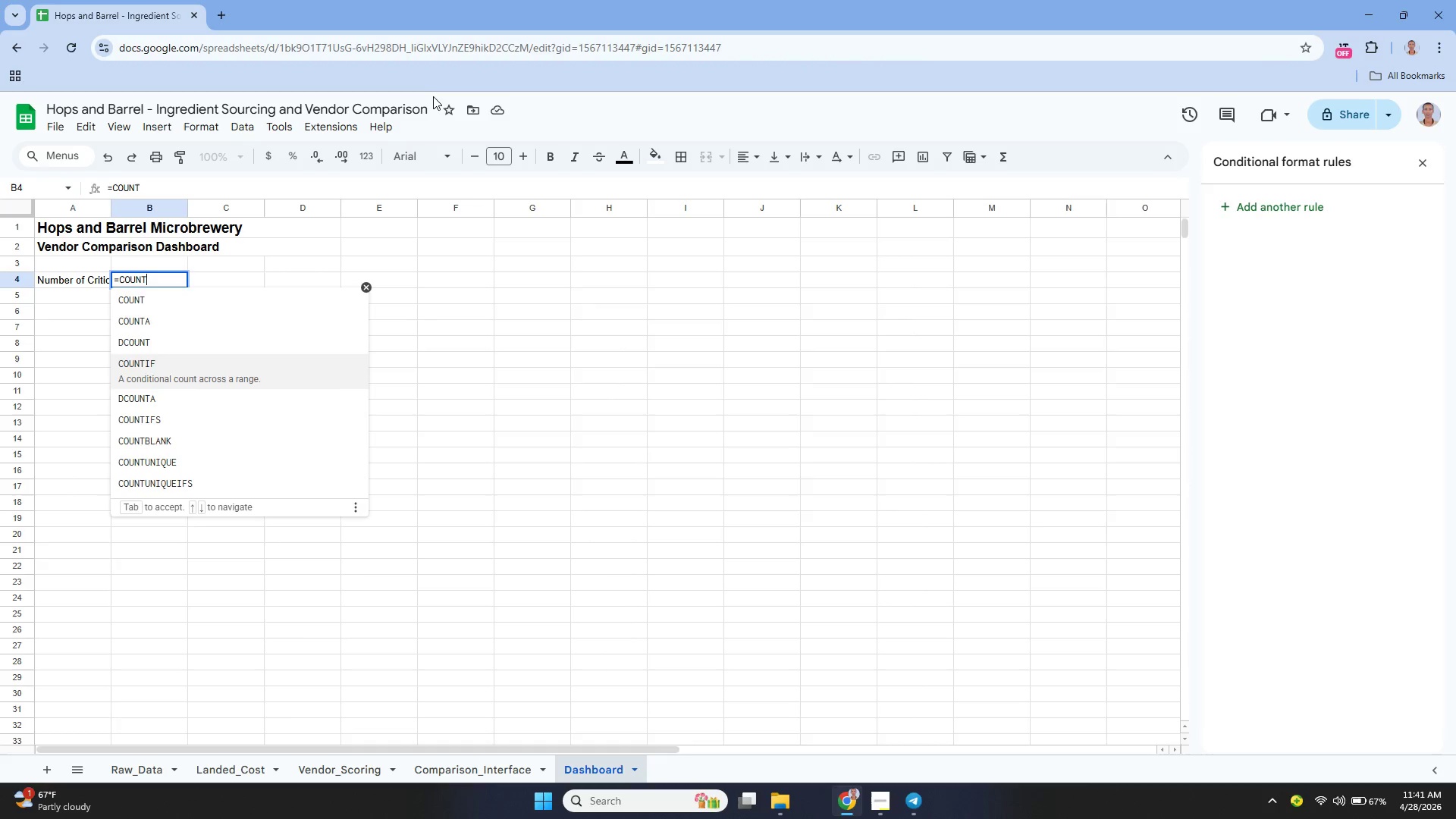 
key(ArrowDown)
 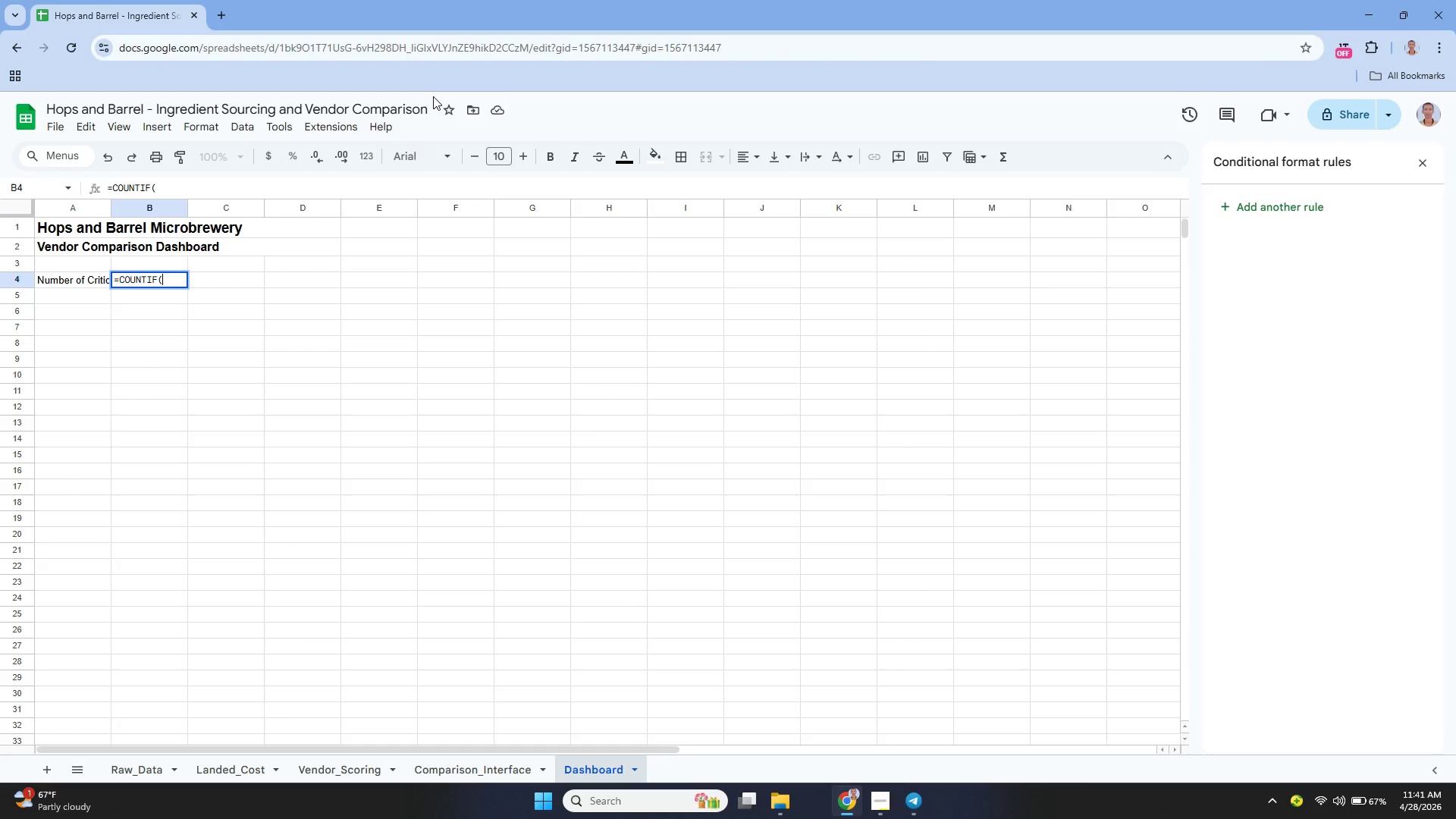 
key(Enter)
 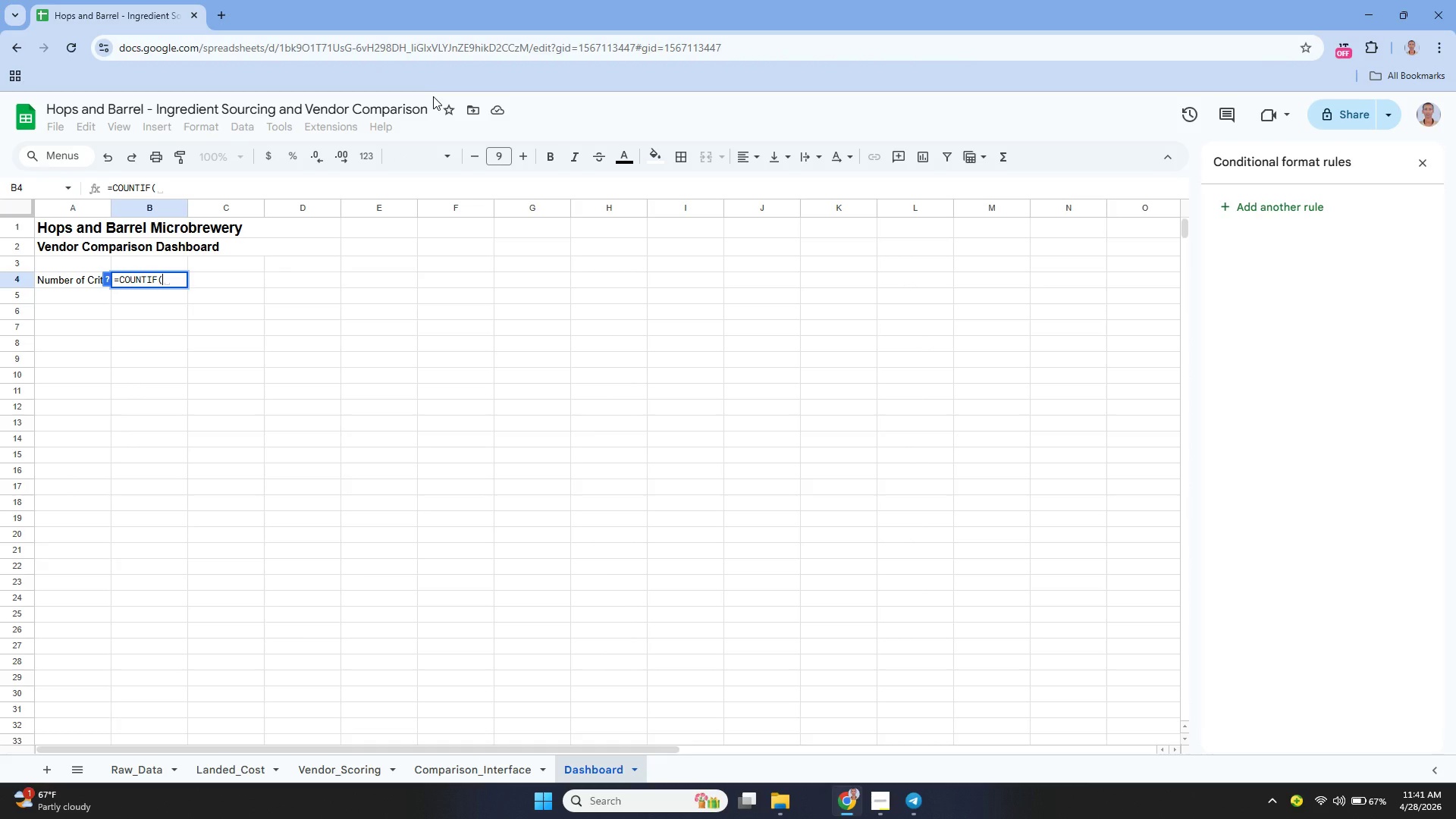 
type(Vendor-Scoring)
 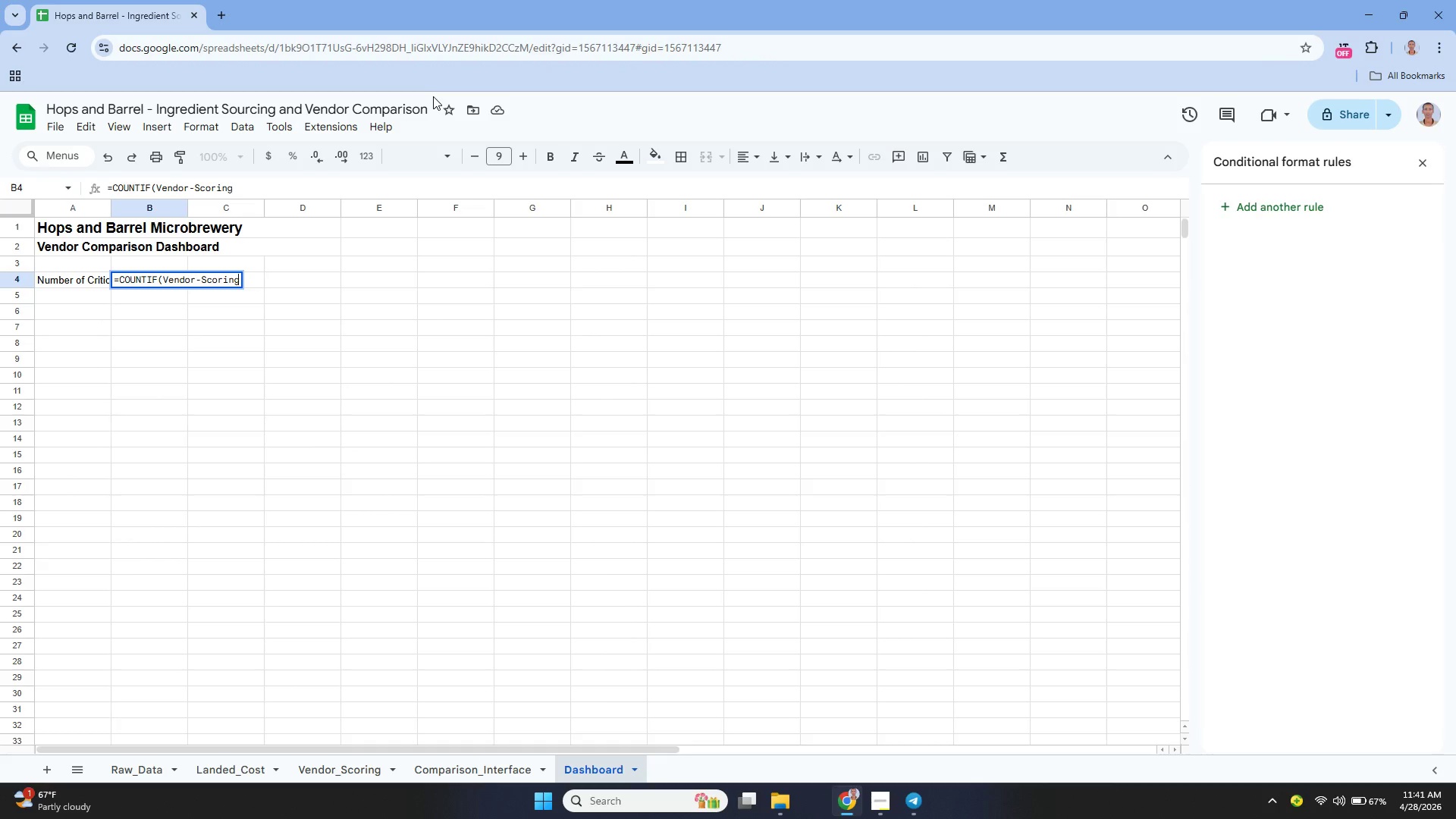 
hold_key(key=ArrowLeft, duration=0.64)
 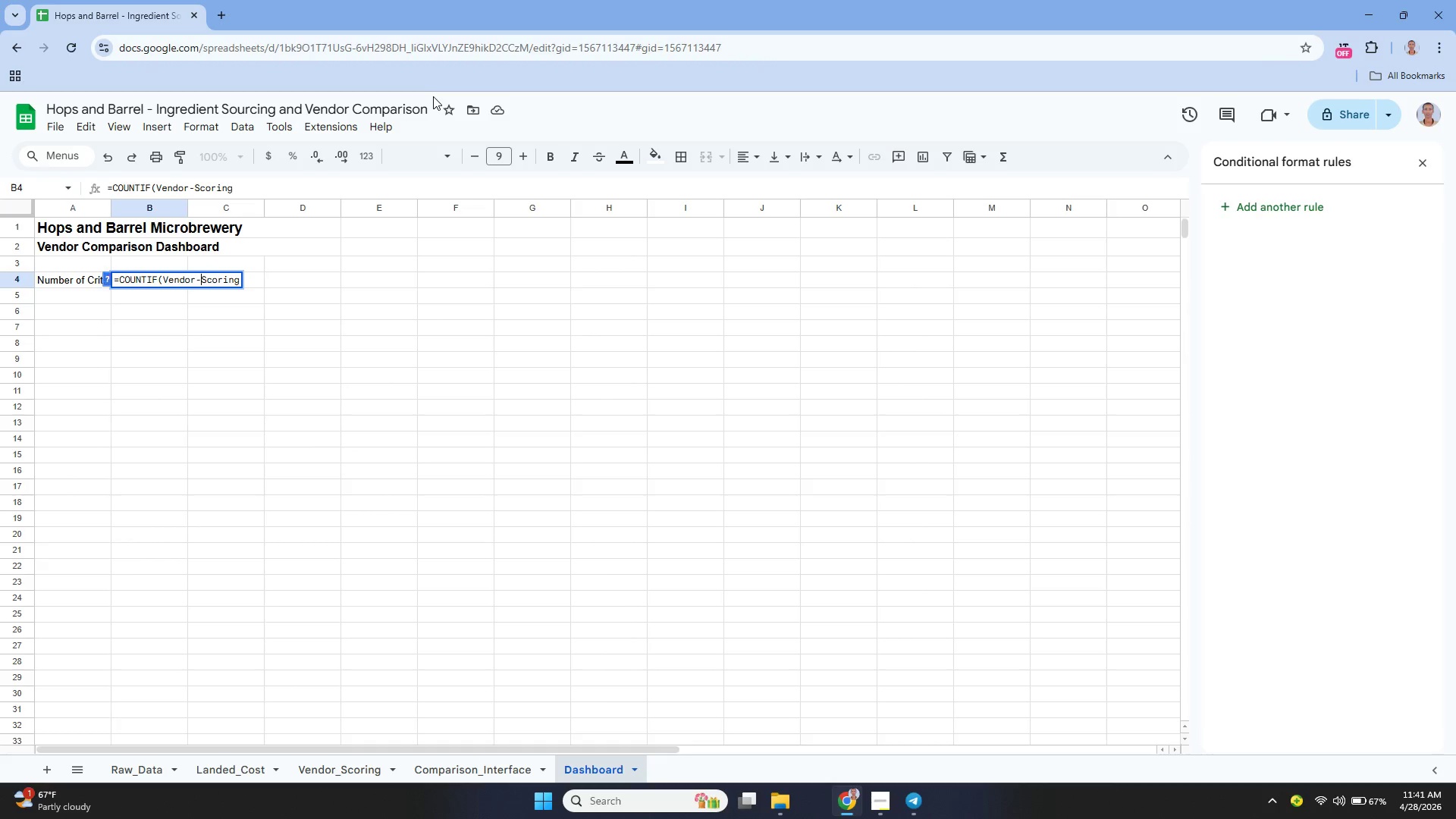 
key(ArrowLeft)
 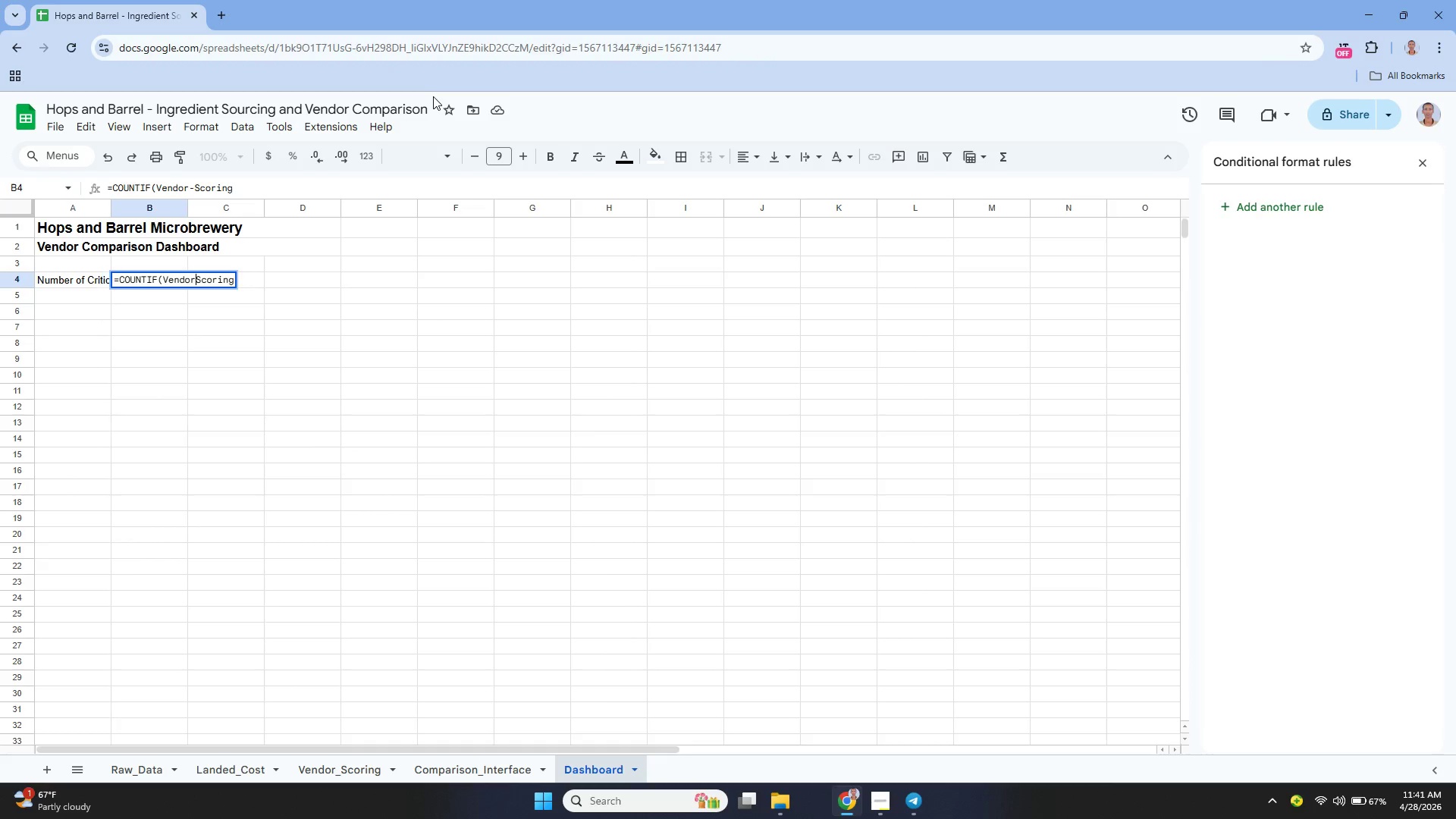 
key(Backspace)
 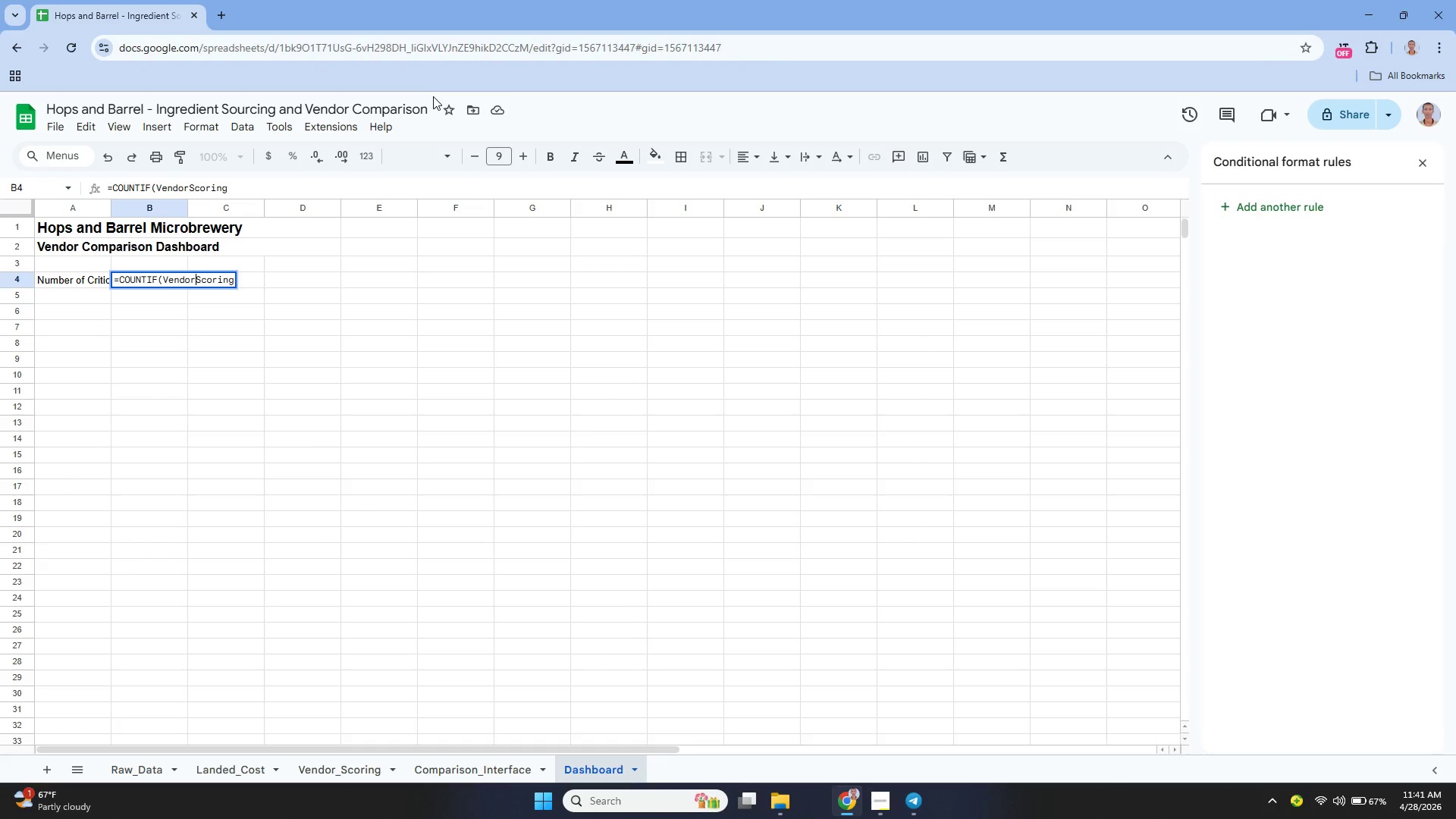 
key(Shift+ShiftLeft)
 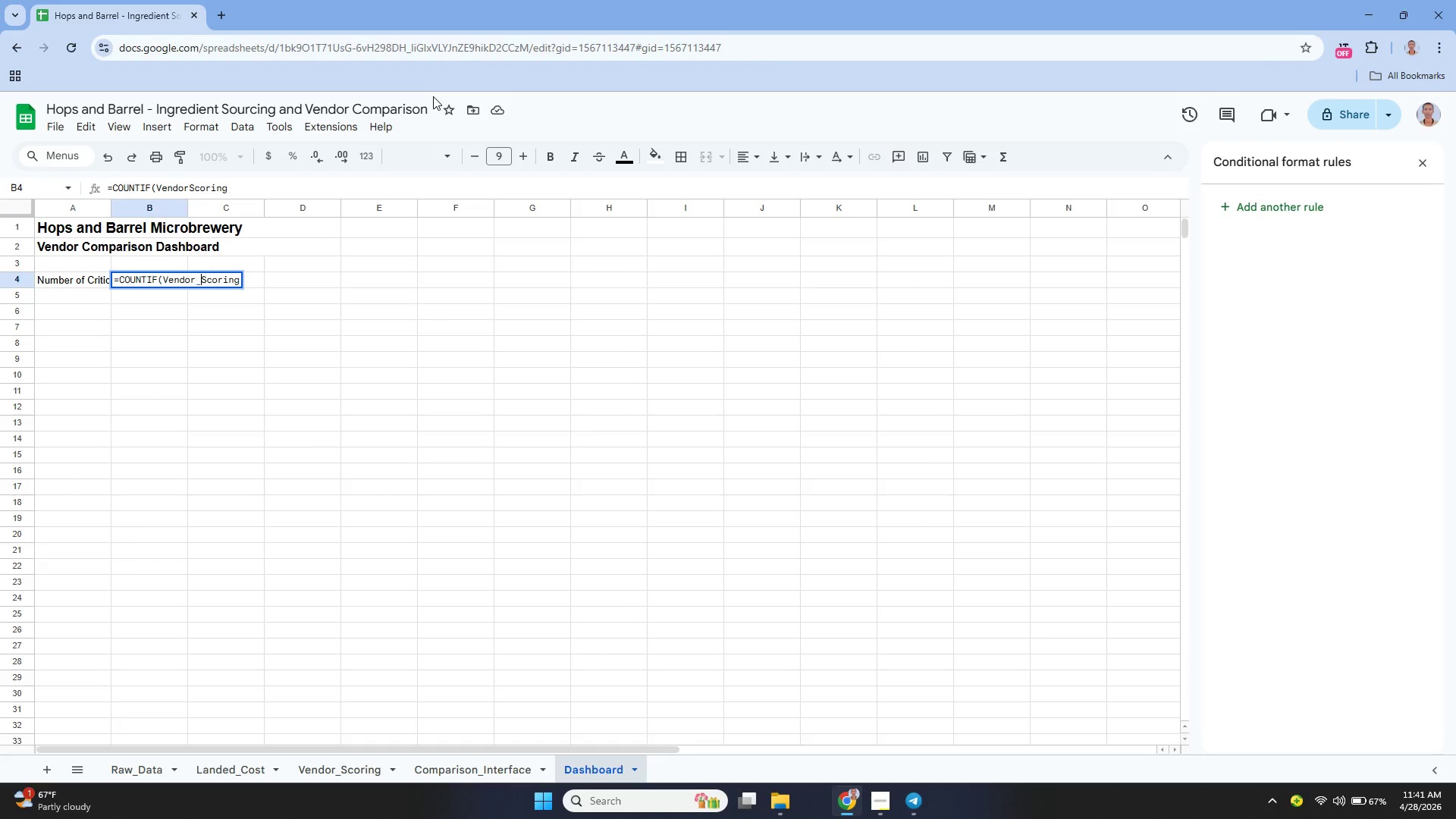 
key(Shift+Minus)
 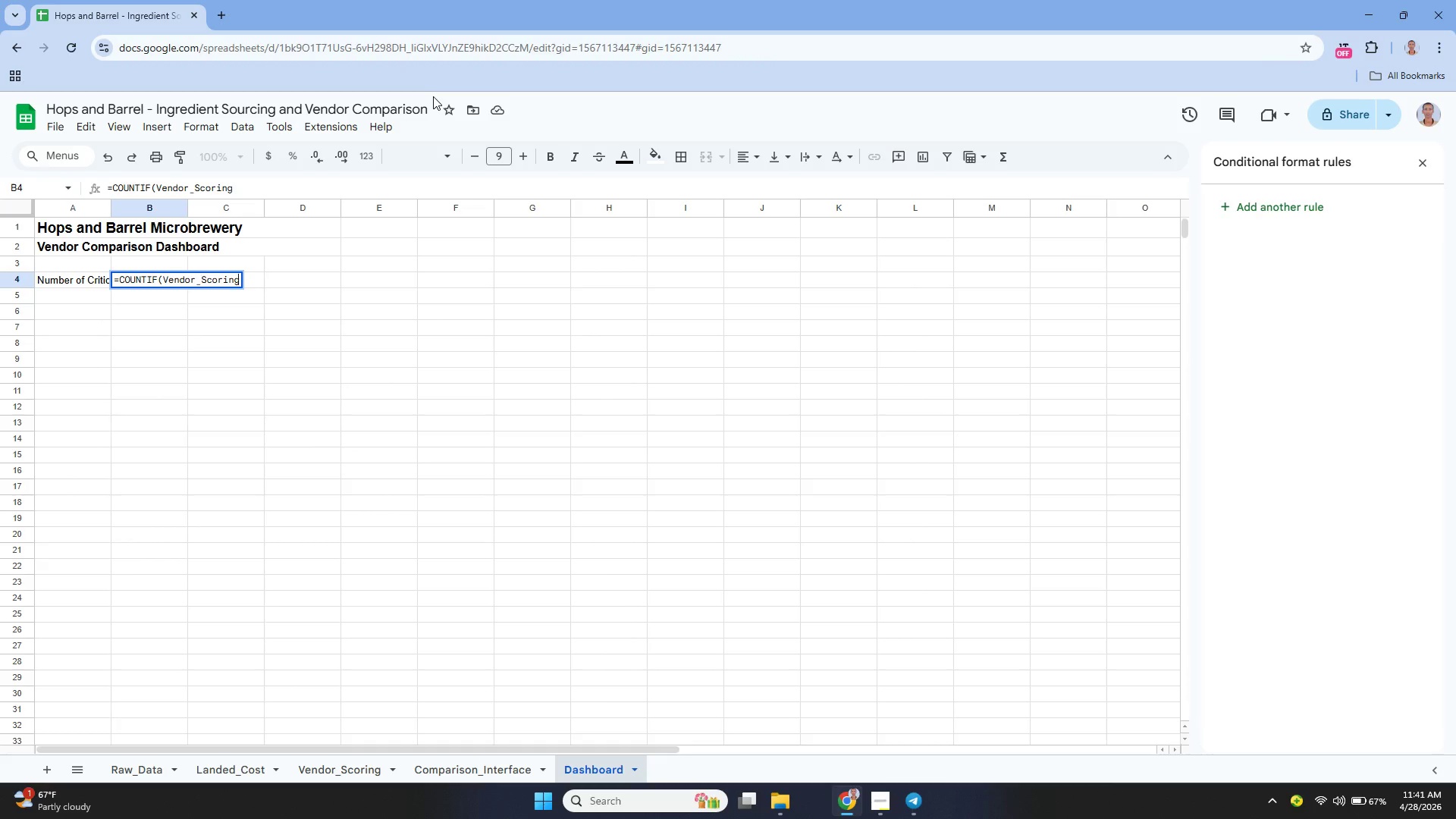 
key(ArrowDown)
 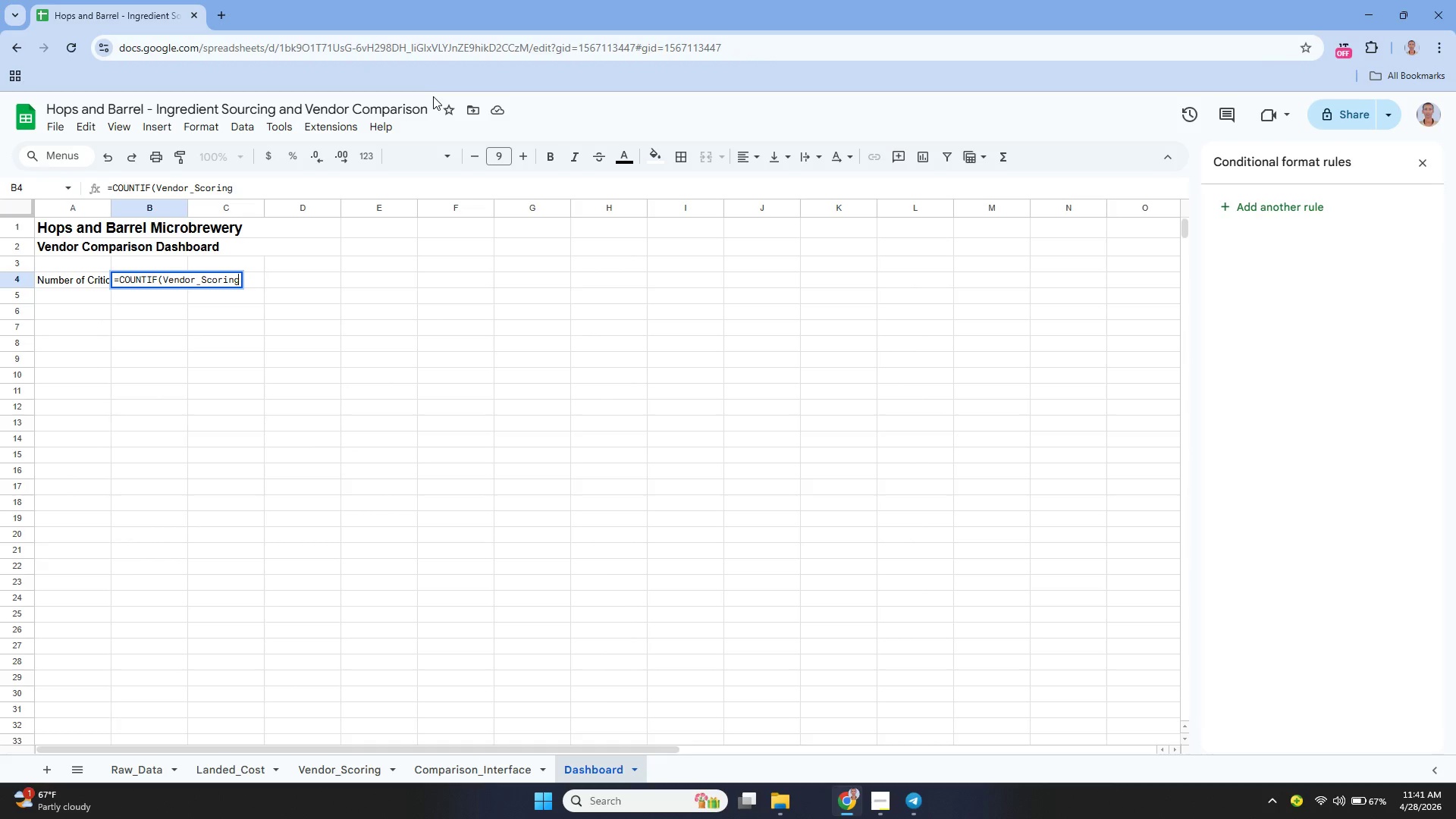 
hold_key(key=ShiftLeft, duration=0.47)
 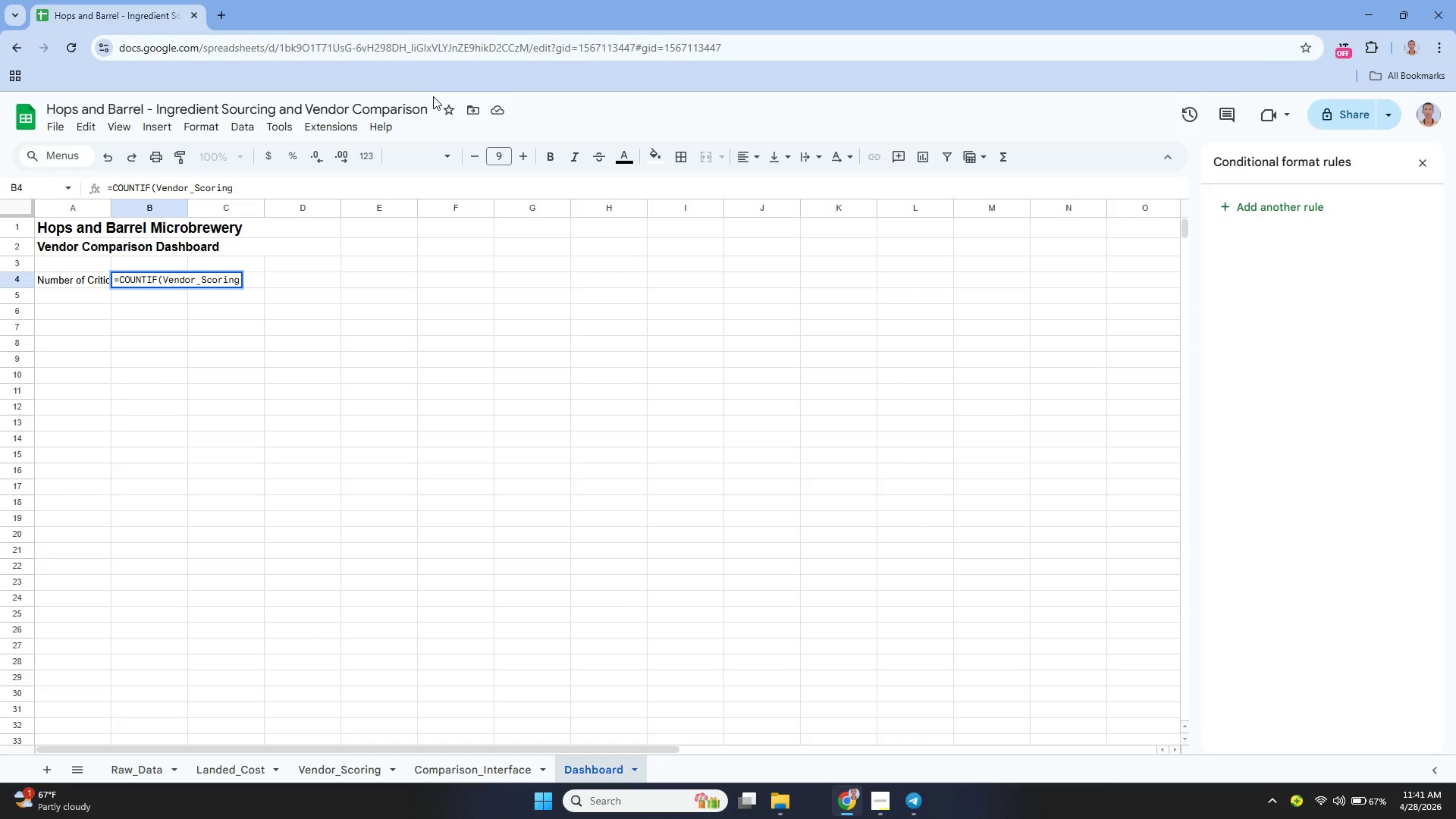 
type(!E2L)
key(Backspace)
type(:E101, "")
 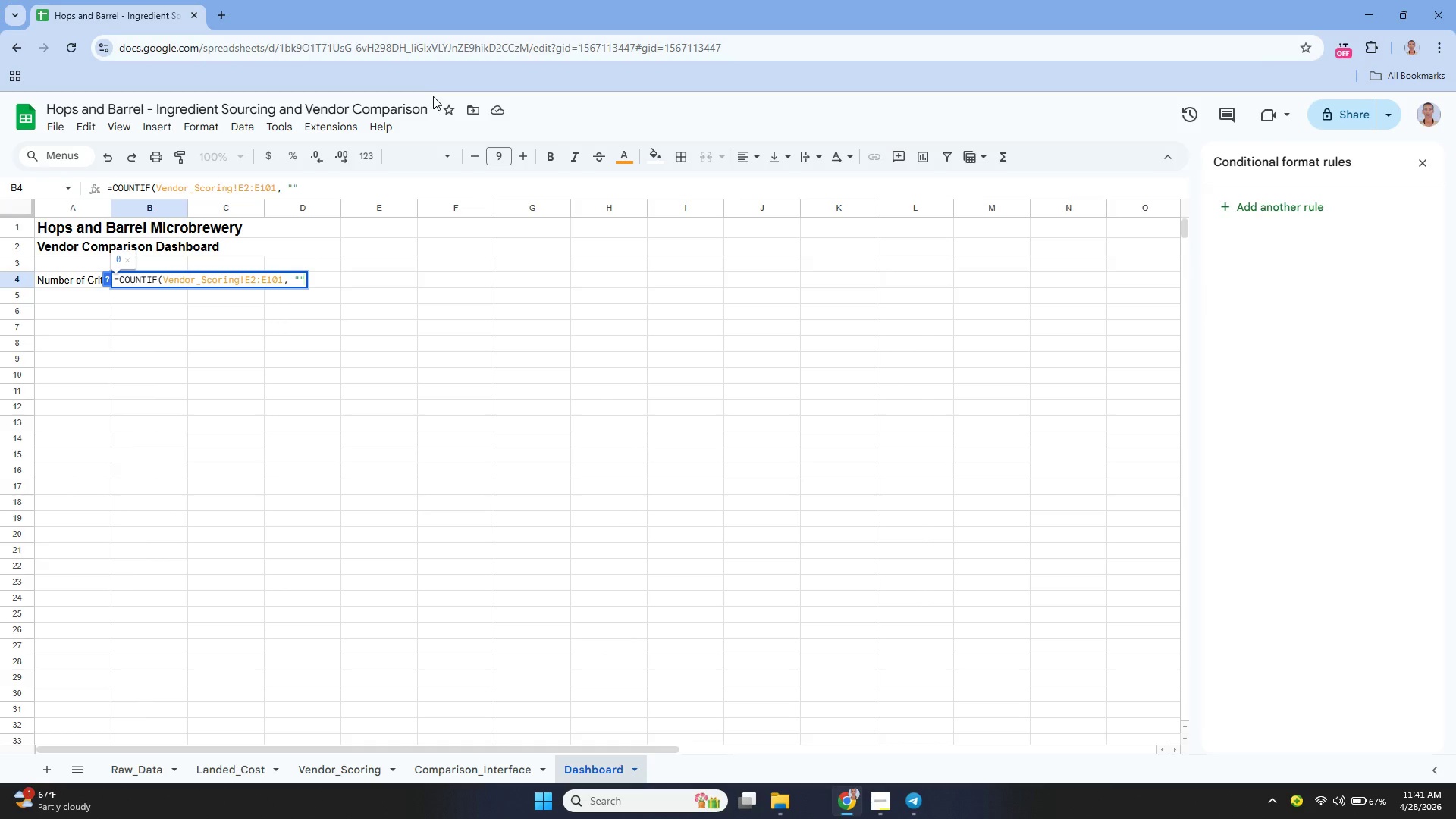 
key(ArrowLeft)
 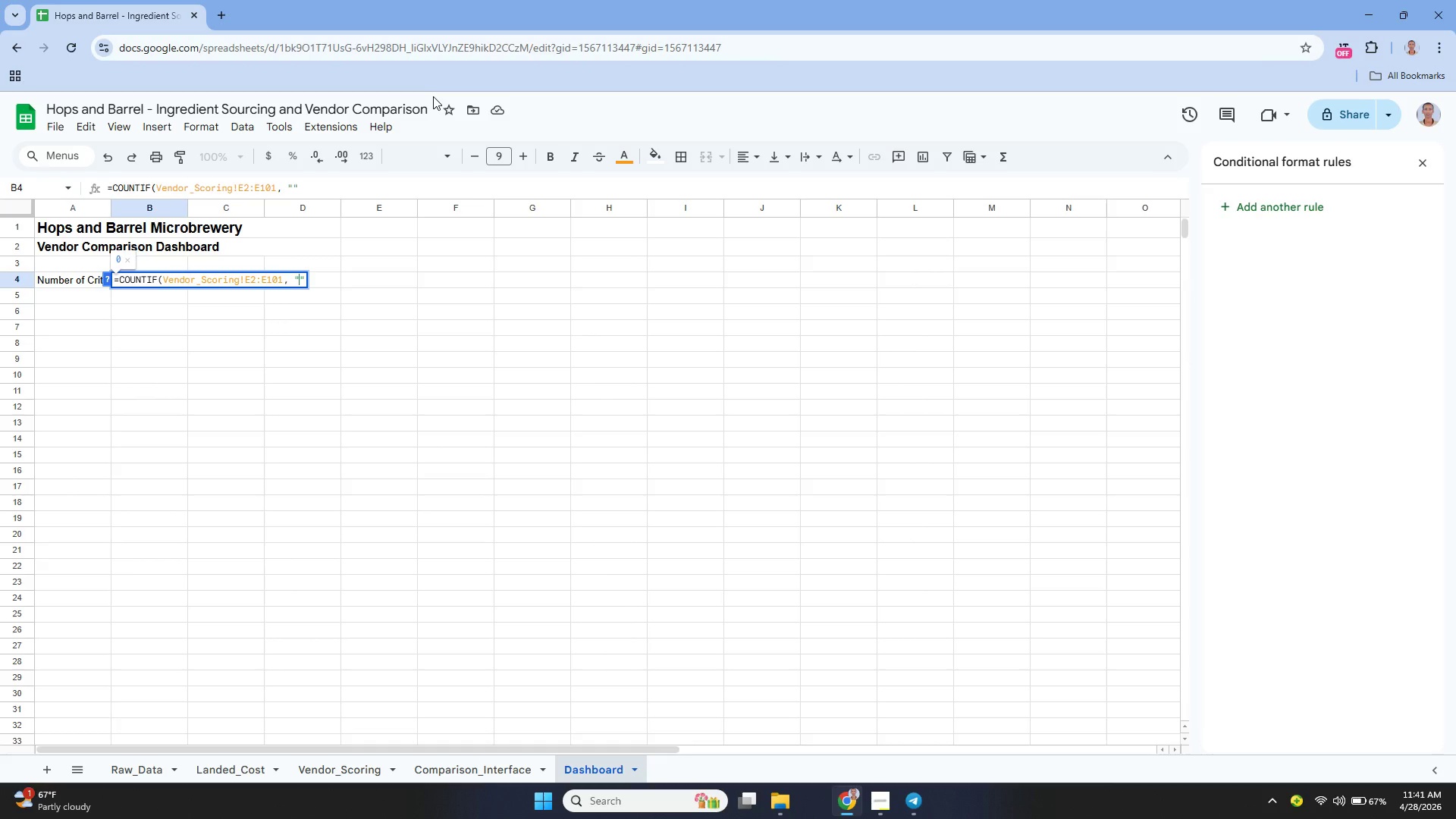 
type(>14)
 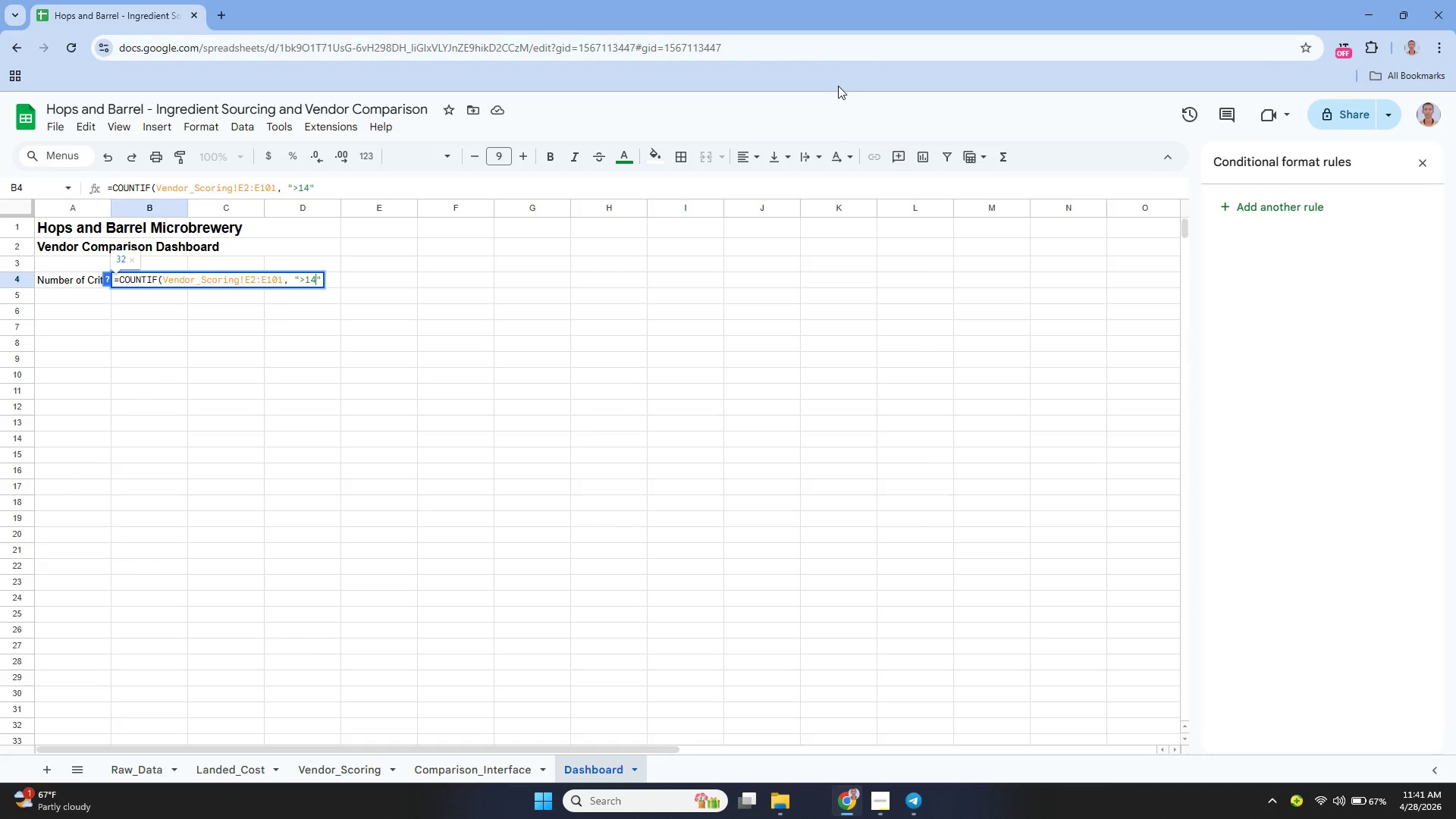 
wait(21.27)
 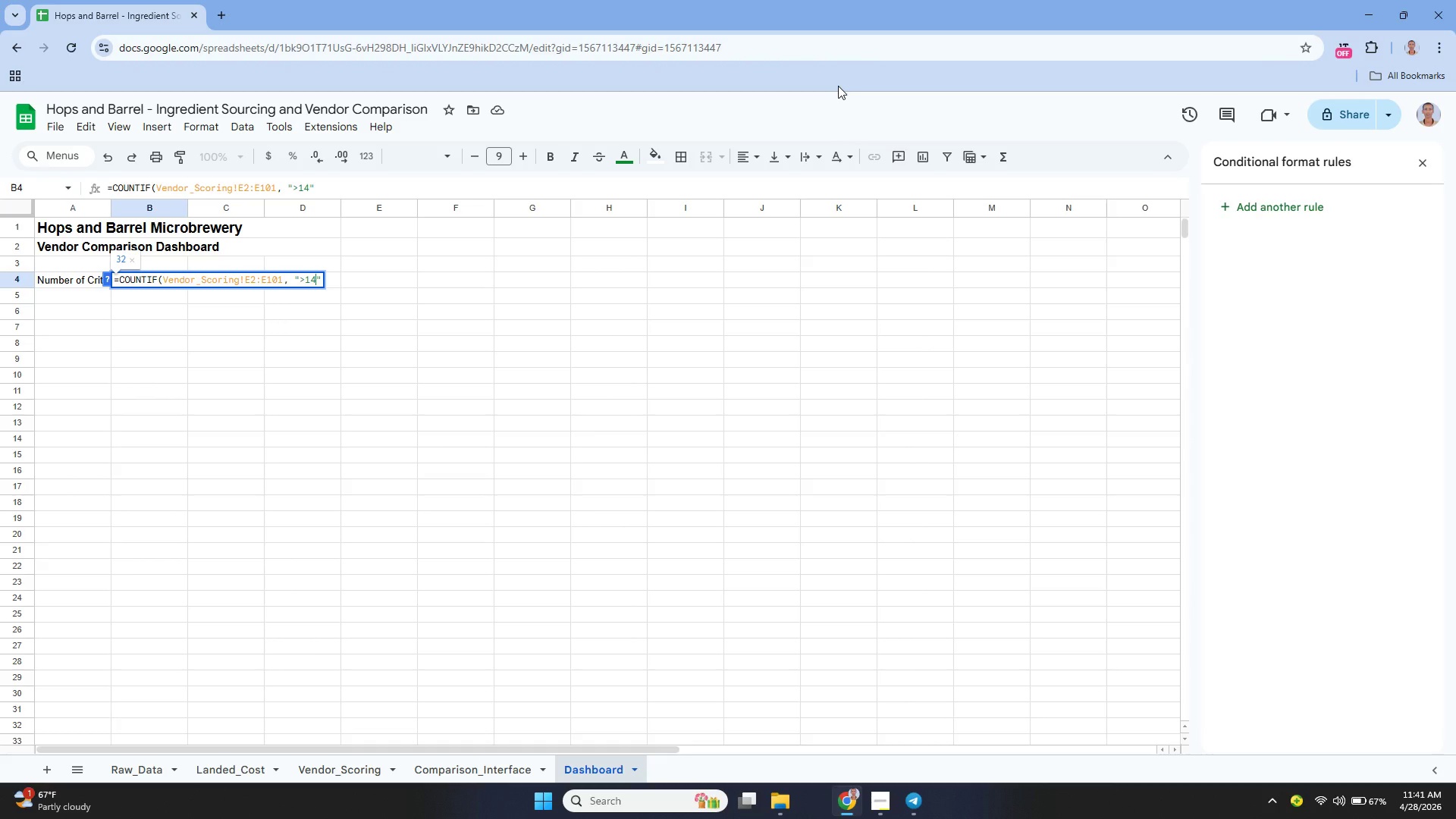 
key(ArrowRight)
 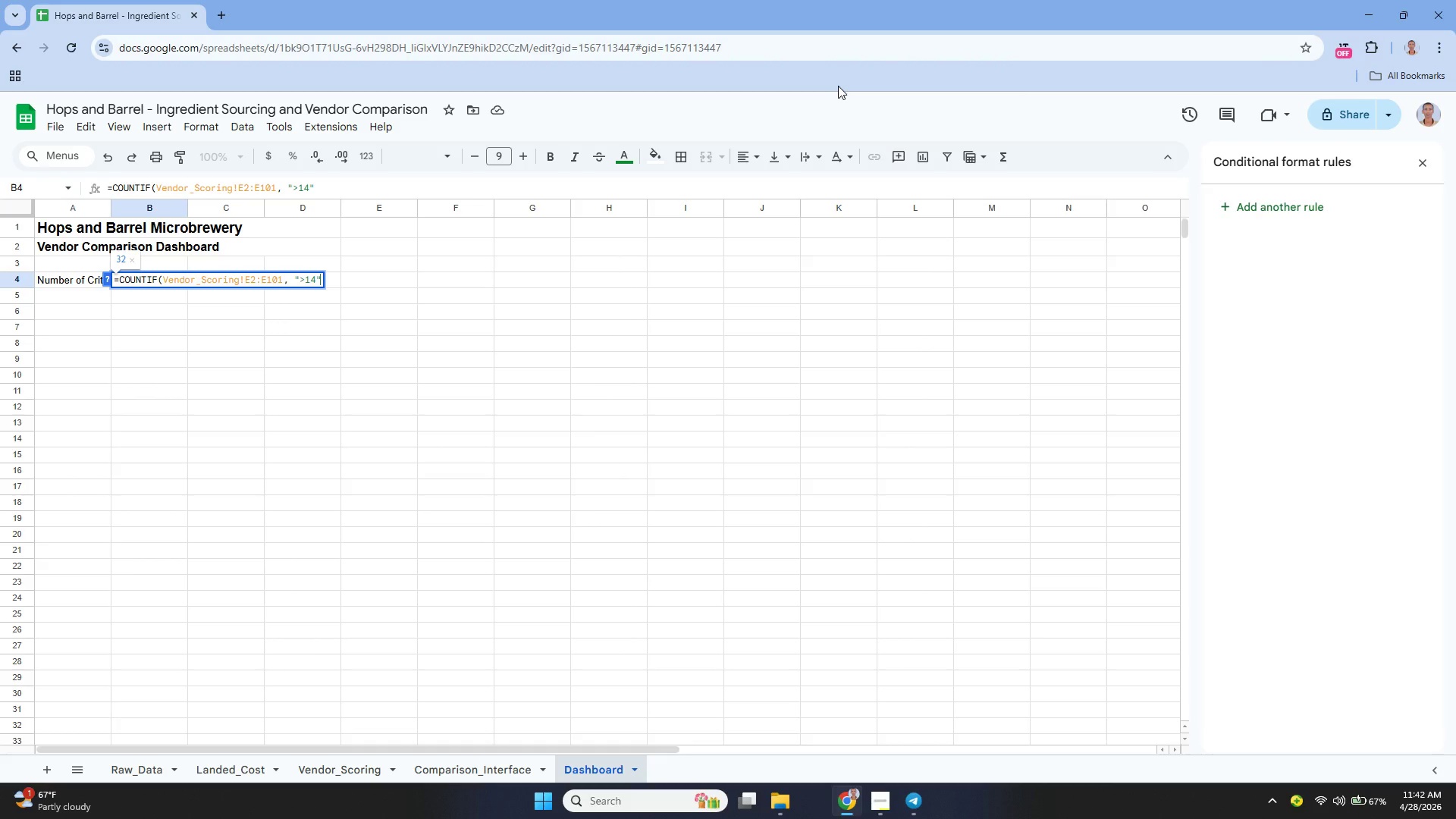 
key(ArrowRight)
 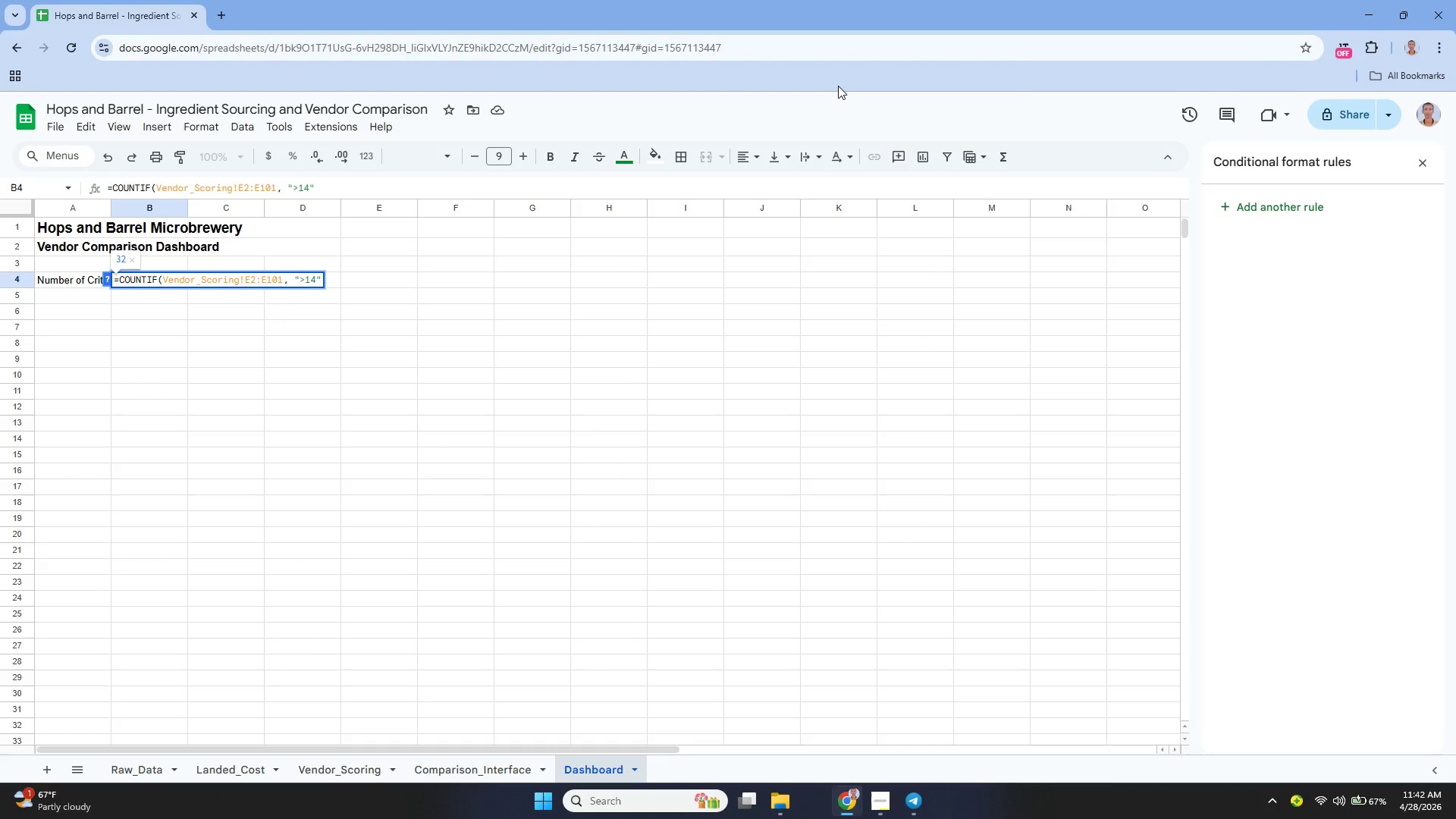 
type() + CP)
key(Backspace)
type(OUNTI)
 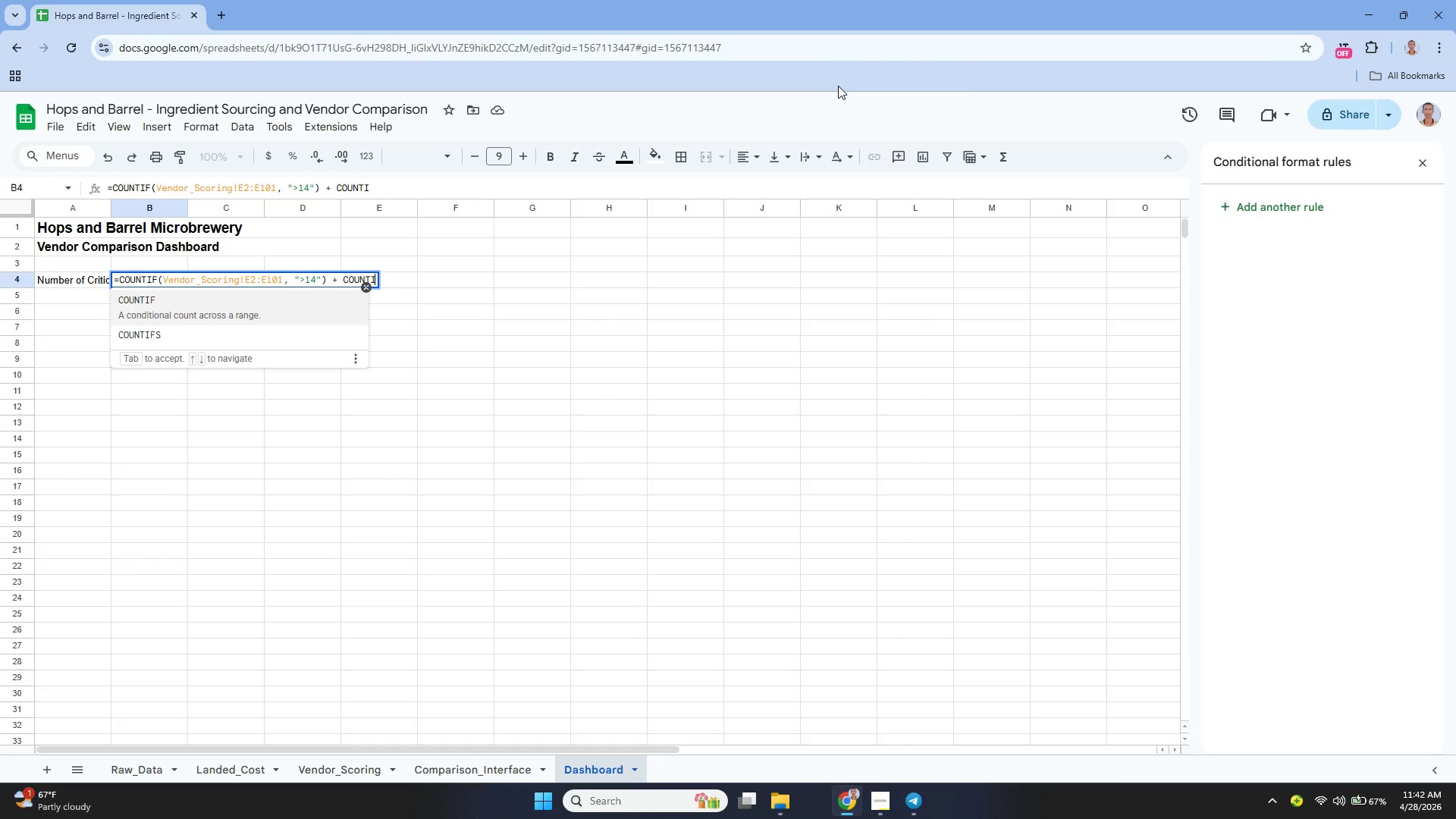 
key(Enter)
 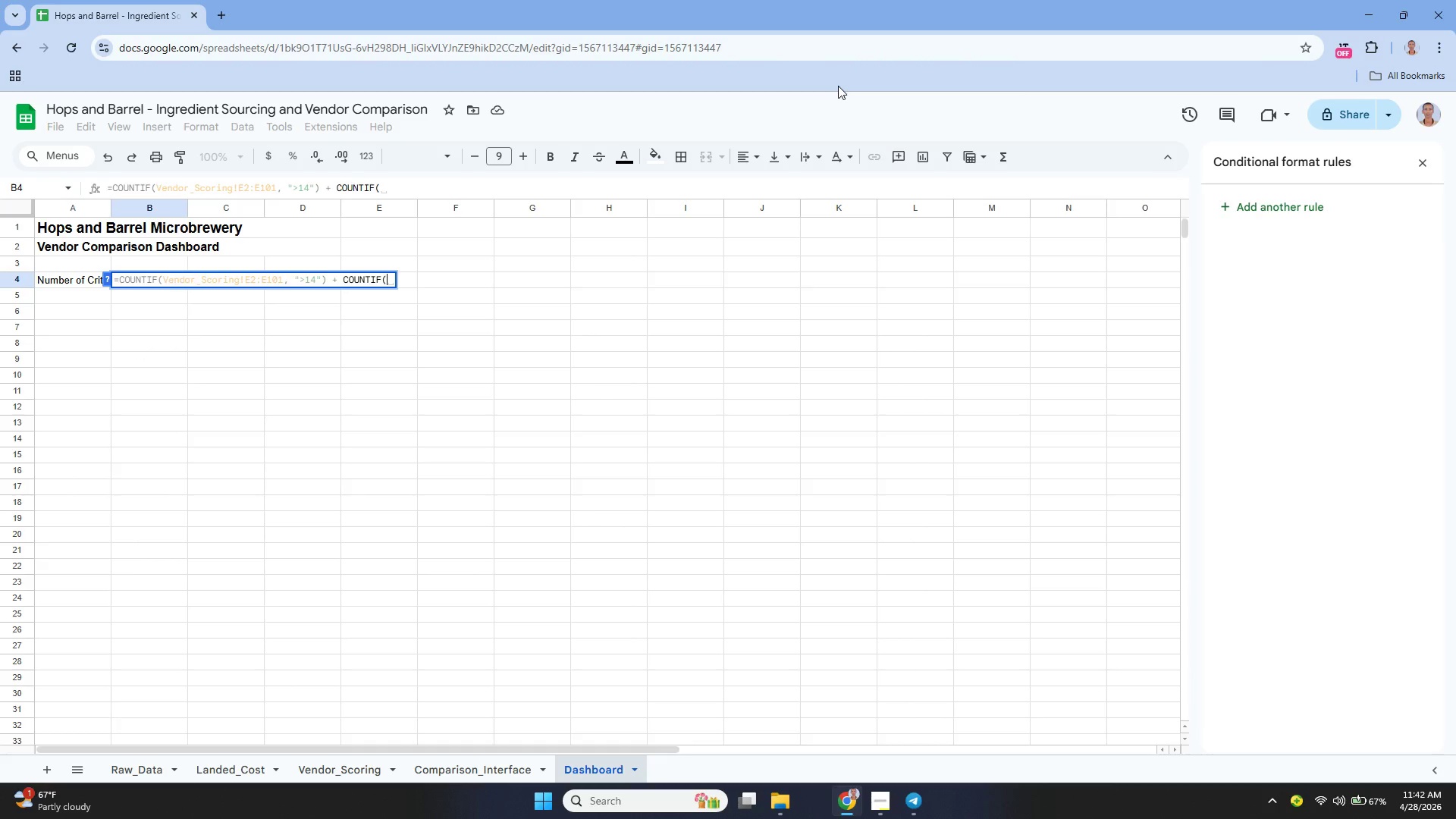 
type(Vendor-Scoring)
 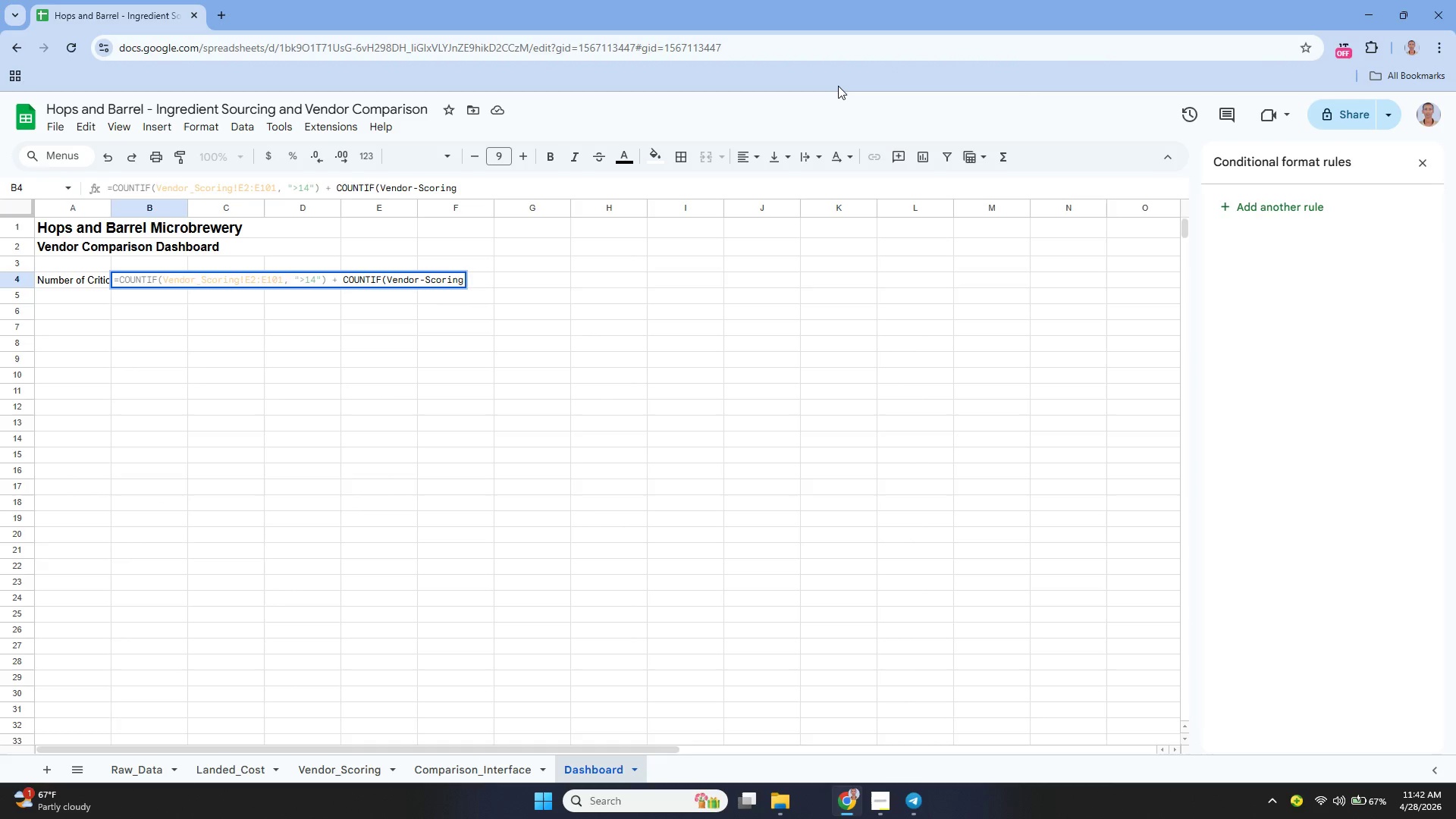 
hold_key(key=ArrowLeft, duration=0.62)
 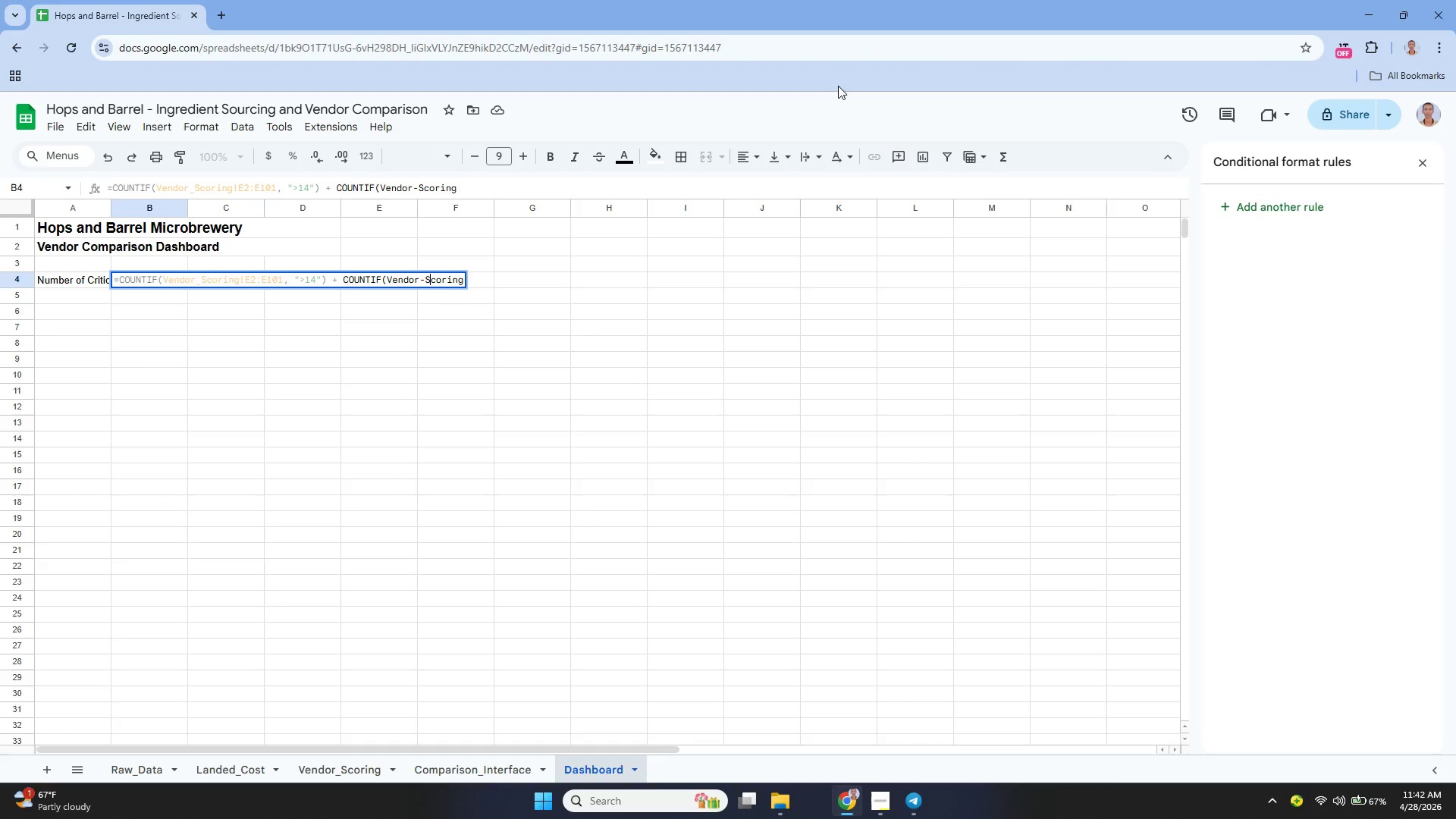 
key(ArrowLeft)
 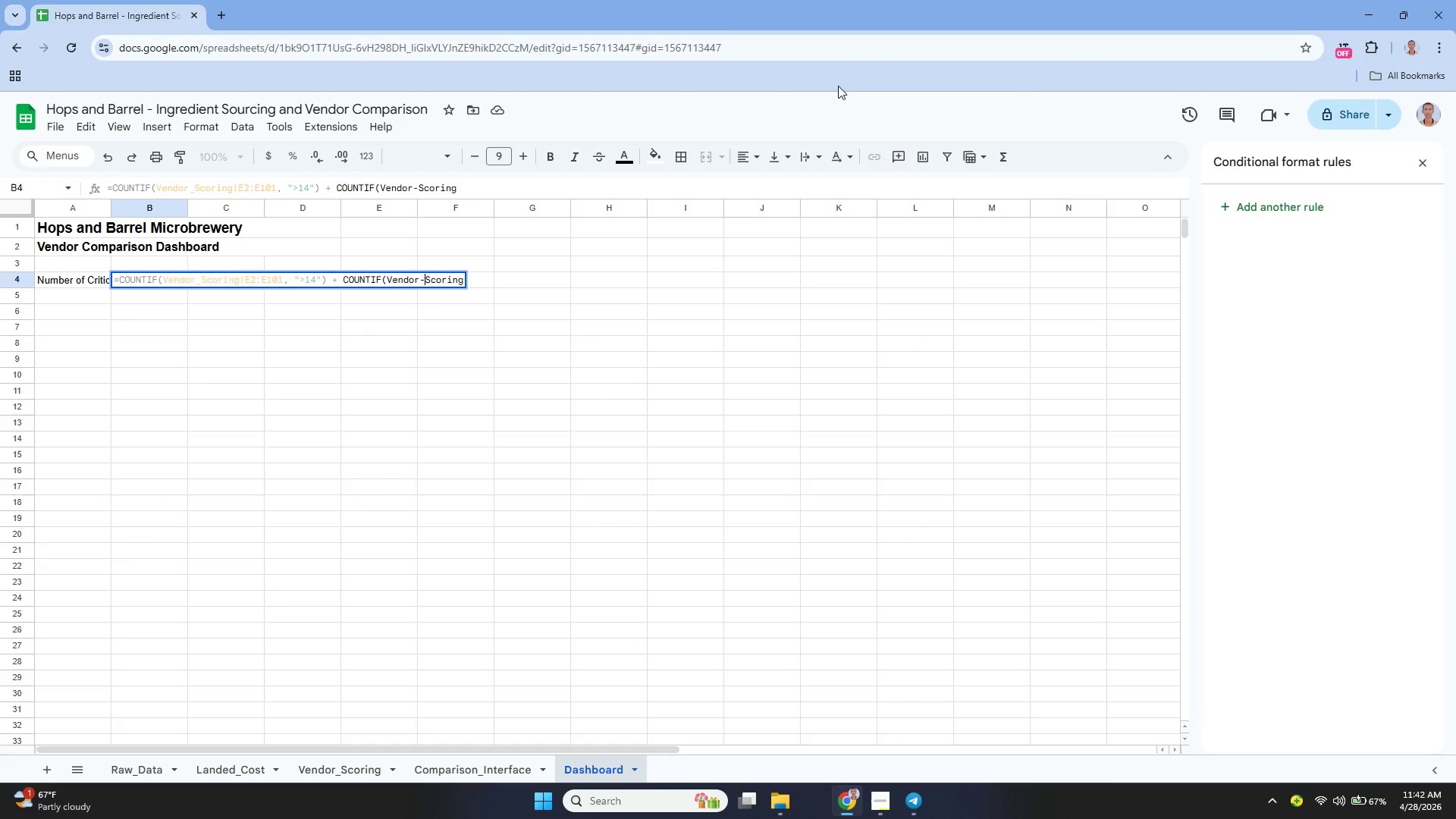 
key(ArrowLeft)
 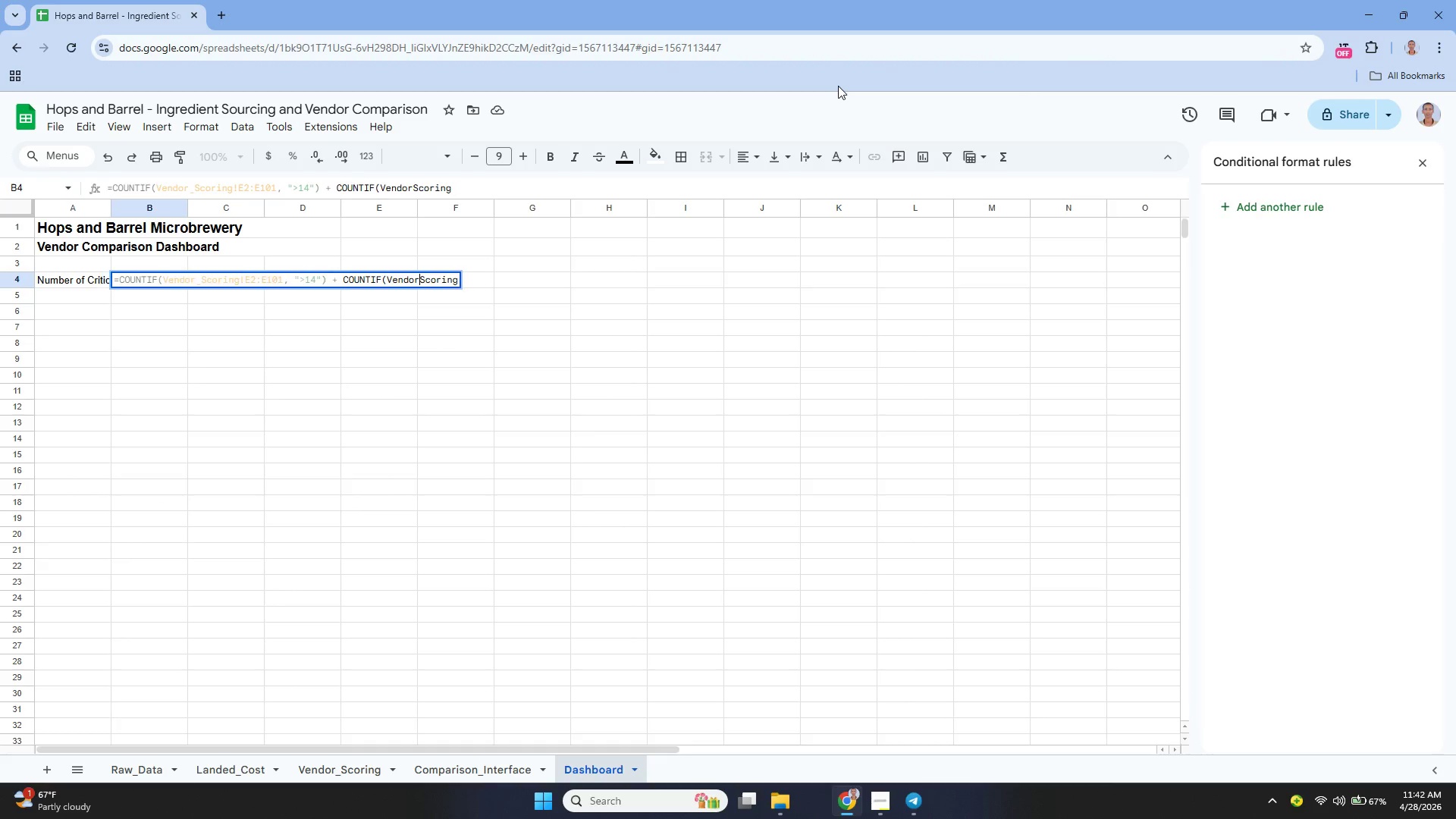 
key(Backspace)
 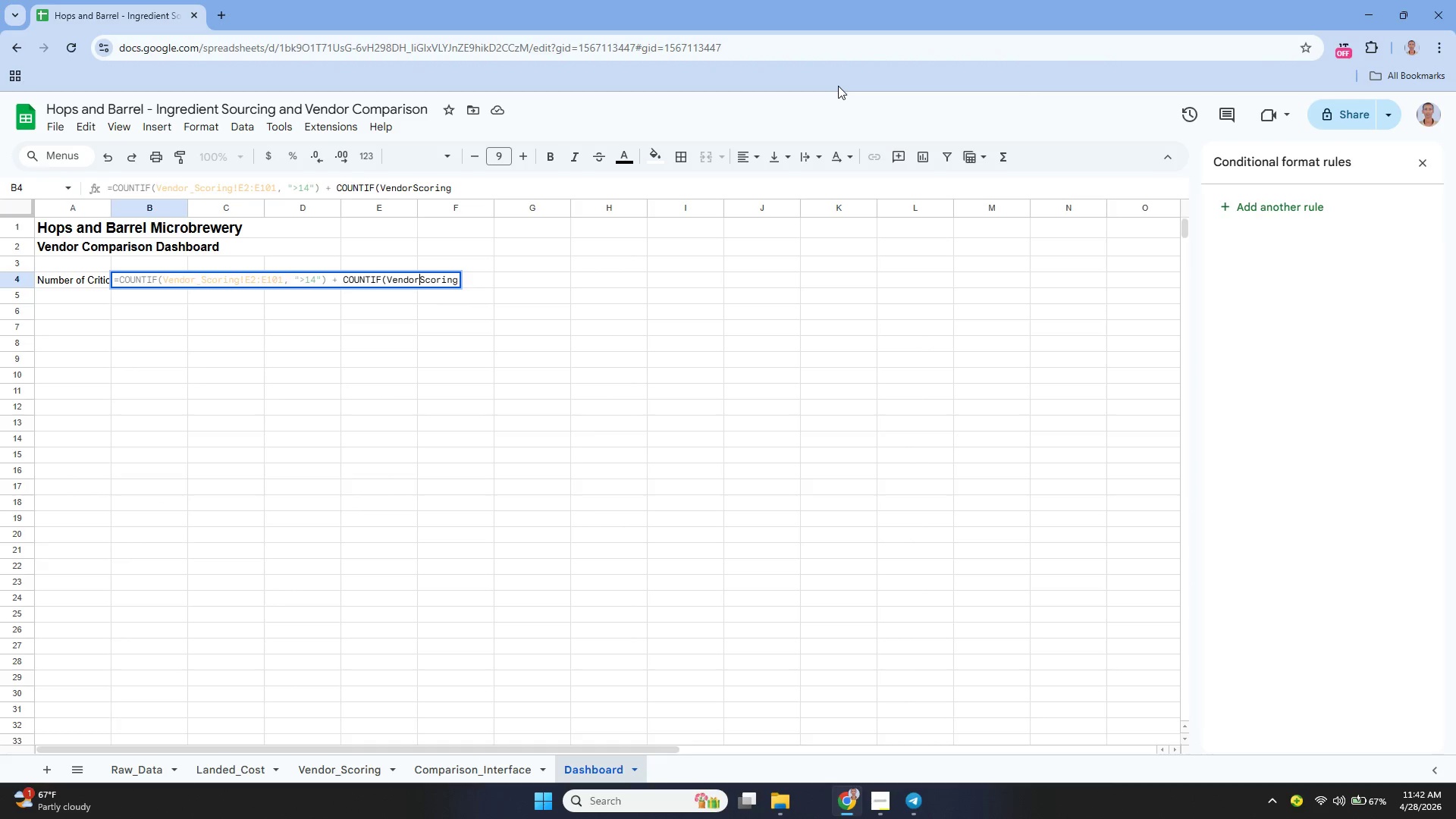 
key(Shift+ShiftLeft)
 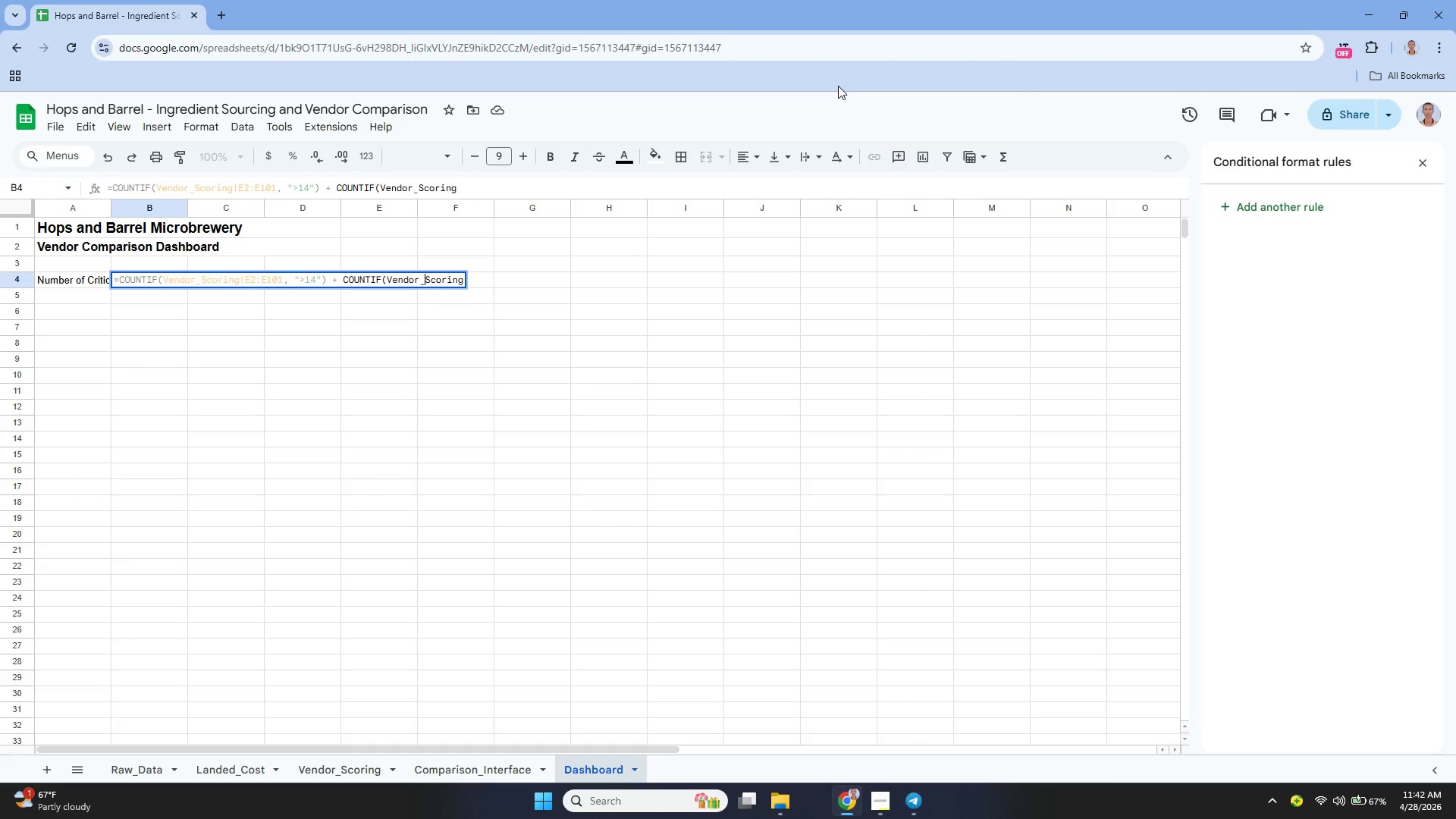 
key(Shift+Minus)
 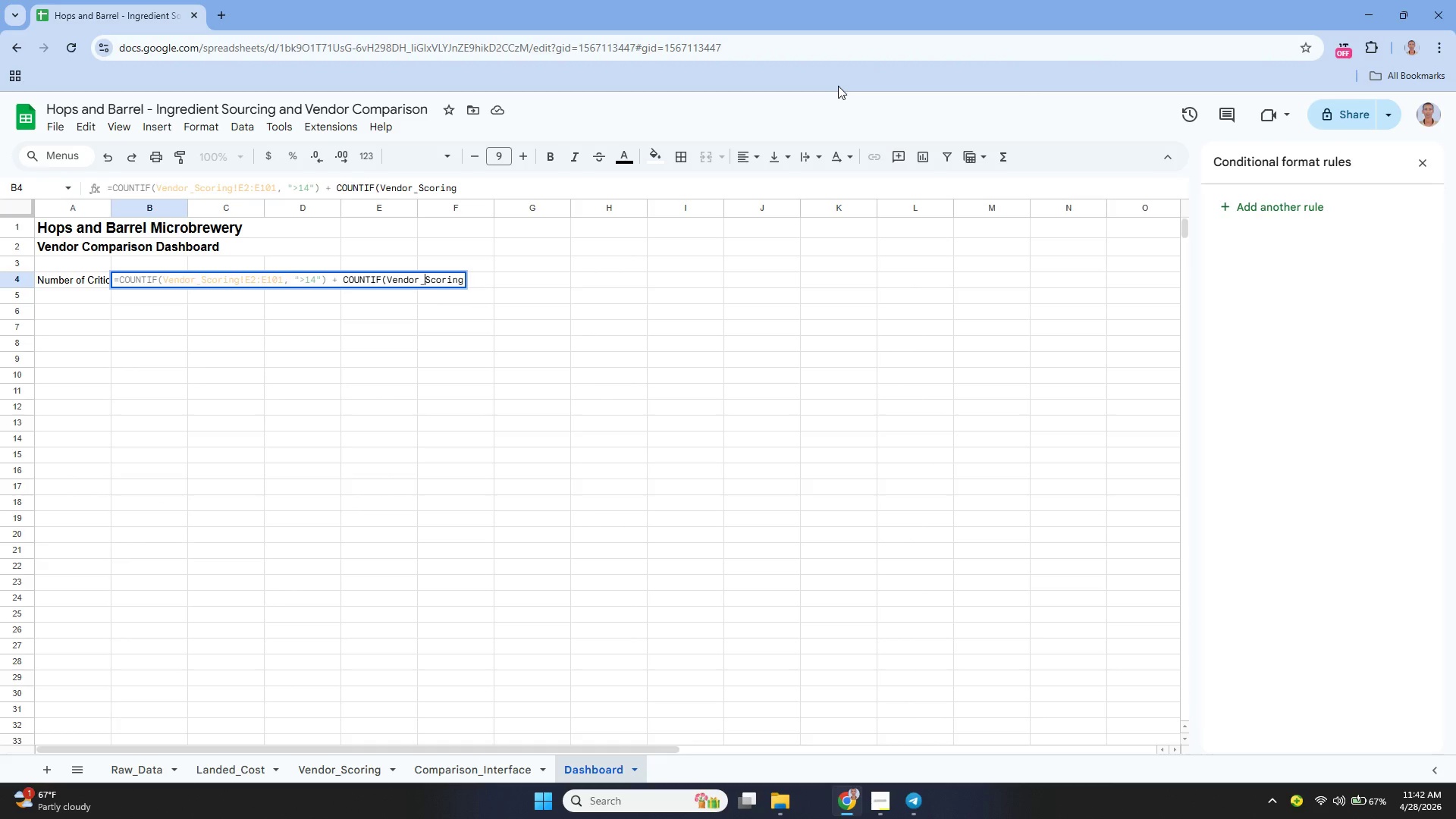 
key(ArrowDown)
 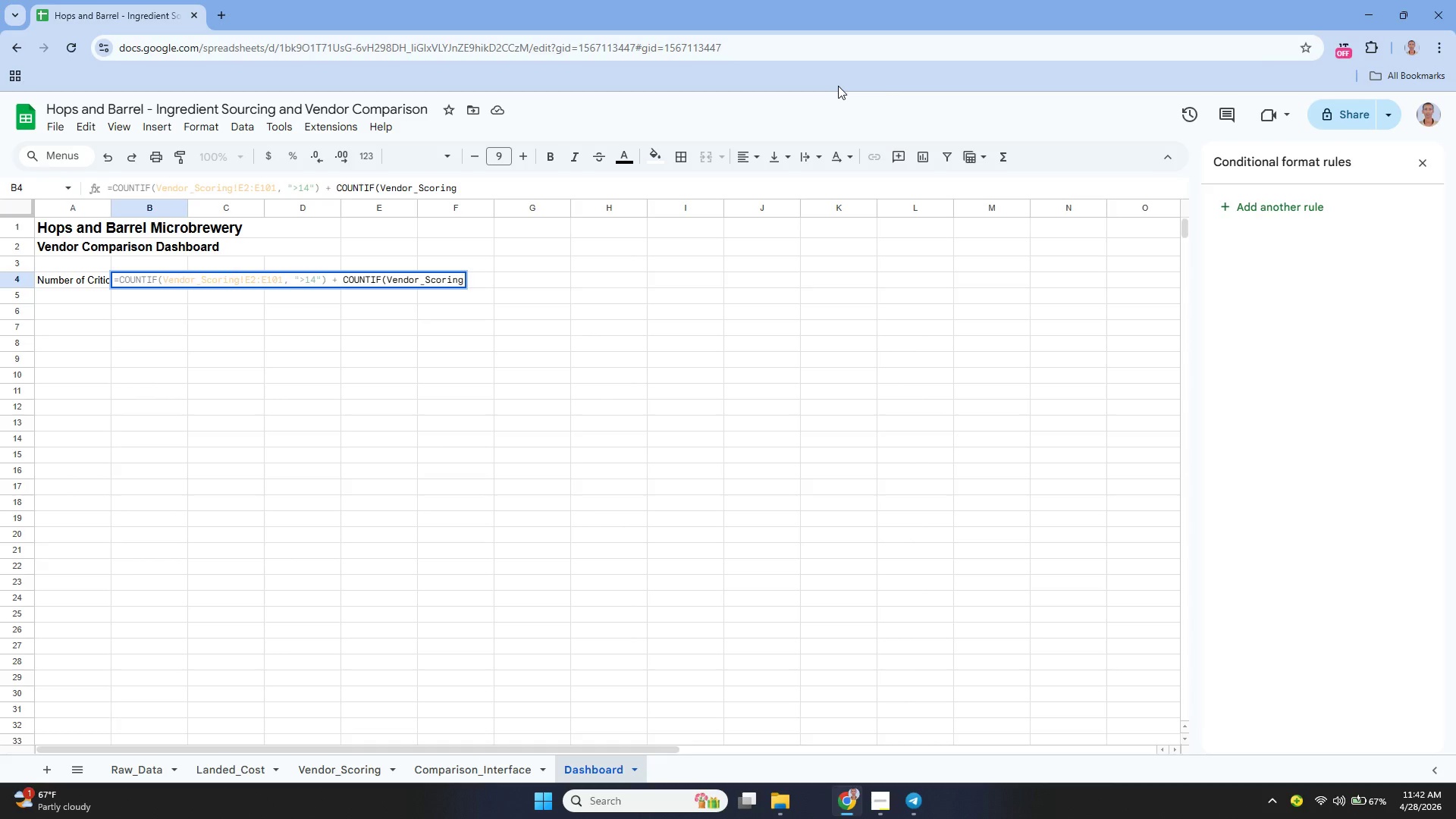 
type(!F2:F101, "")
 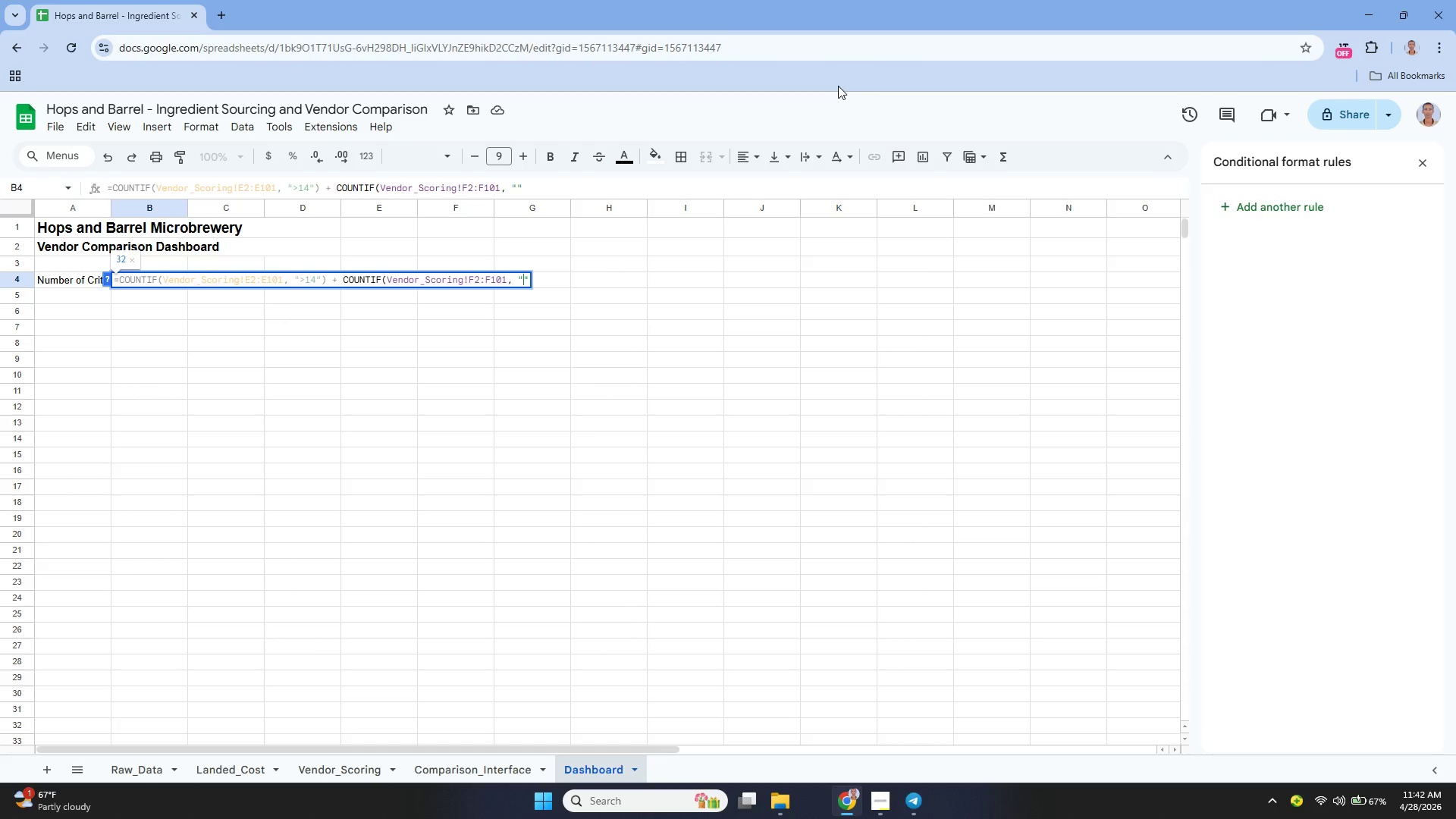 
 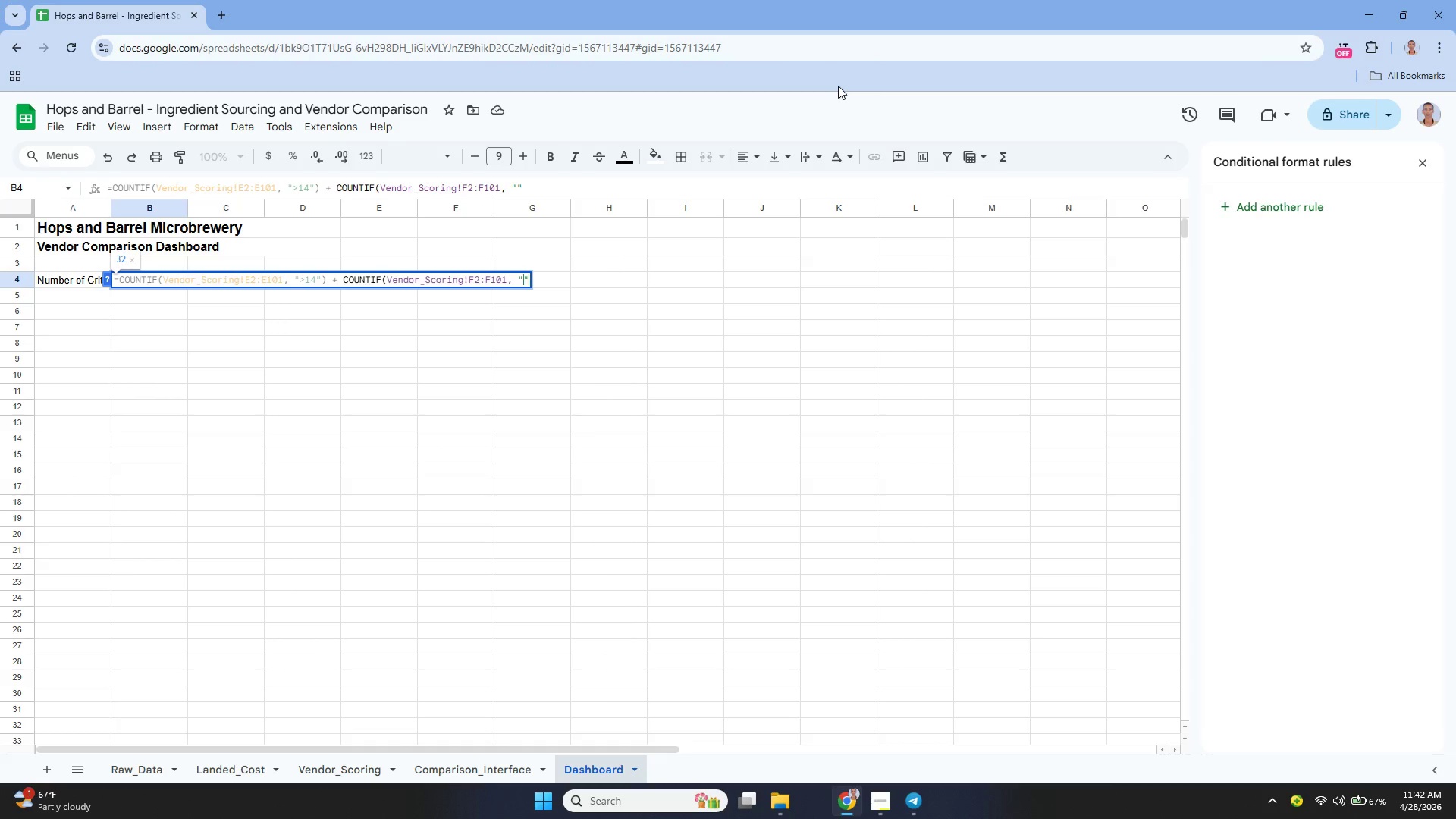 
key(ArrowLeft)
 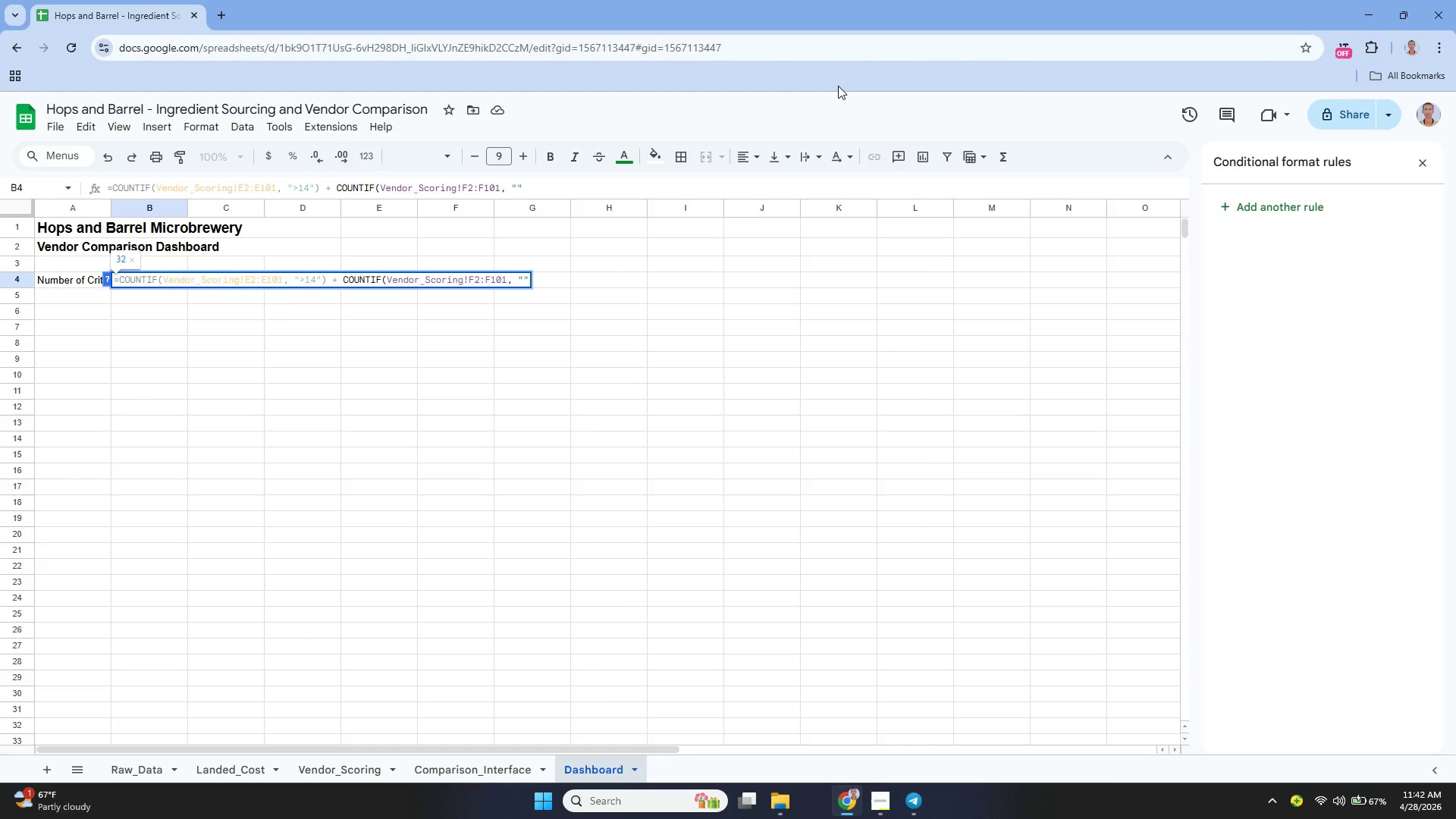 
key(Shift+Comma)
 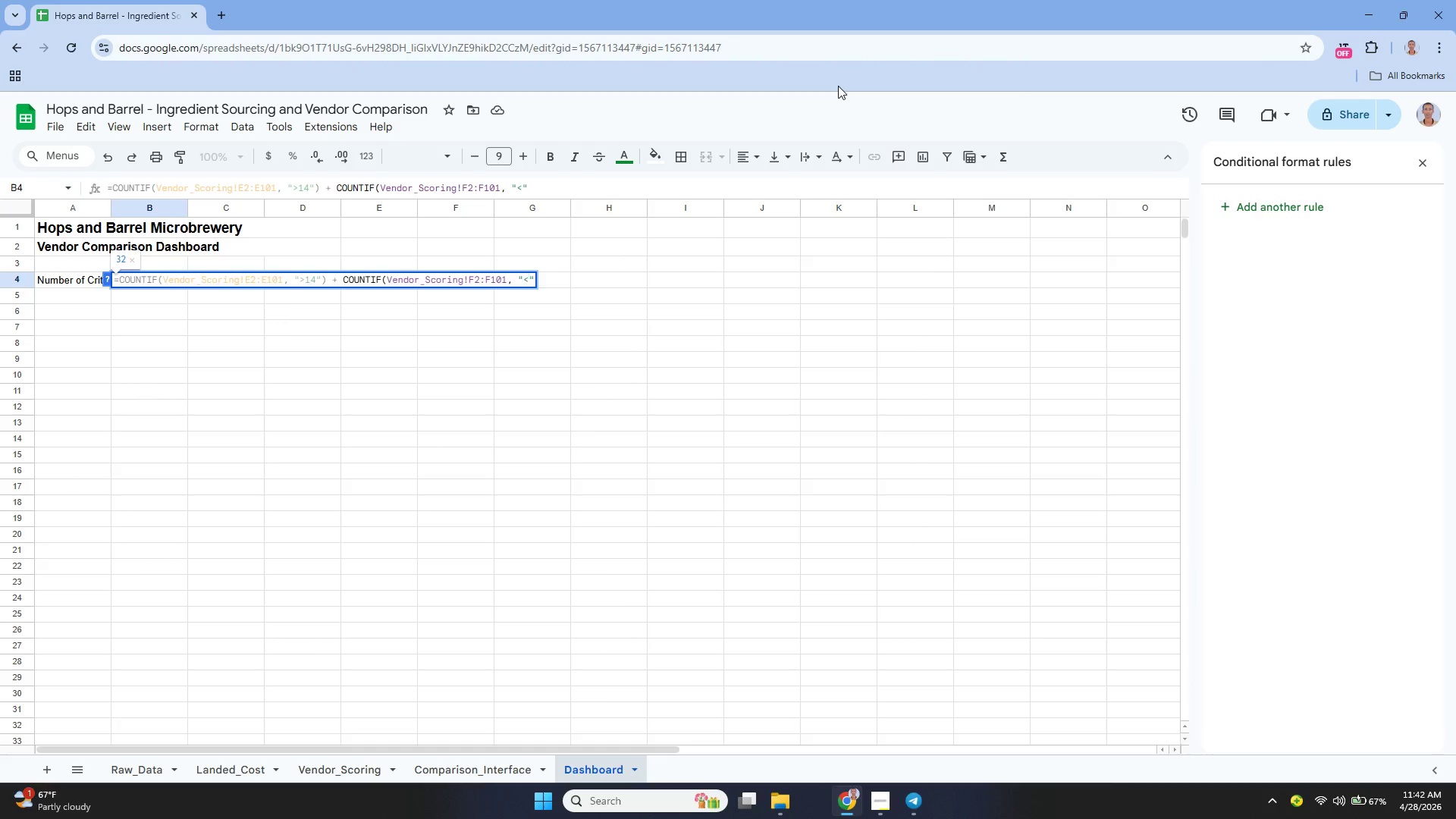 
key(3)
 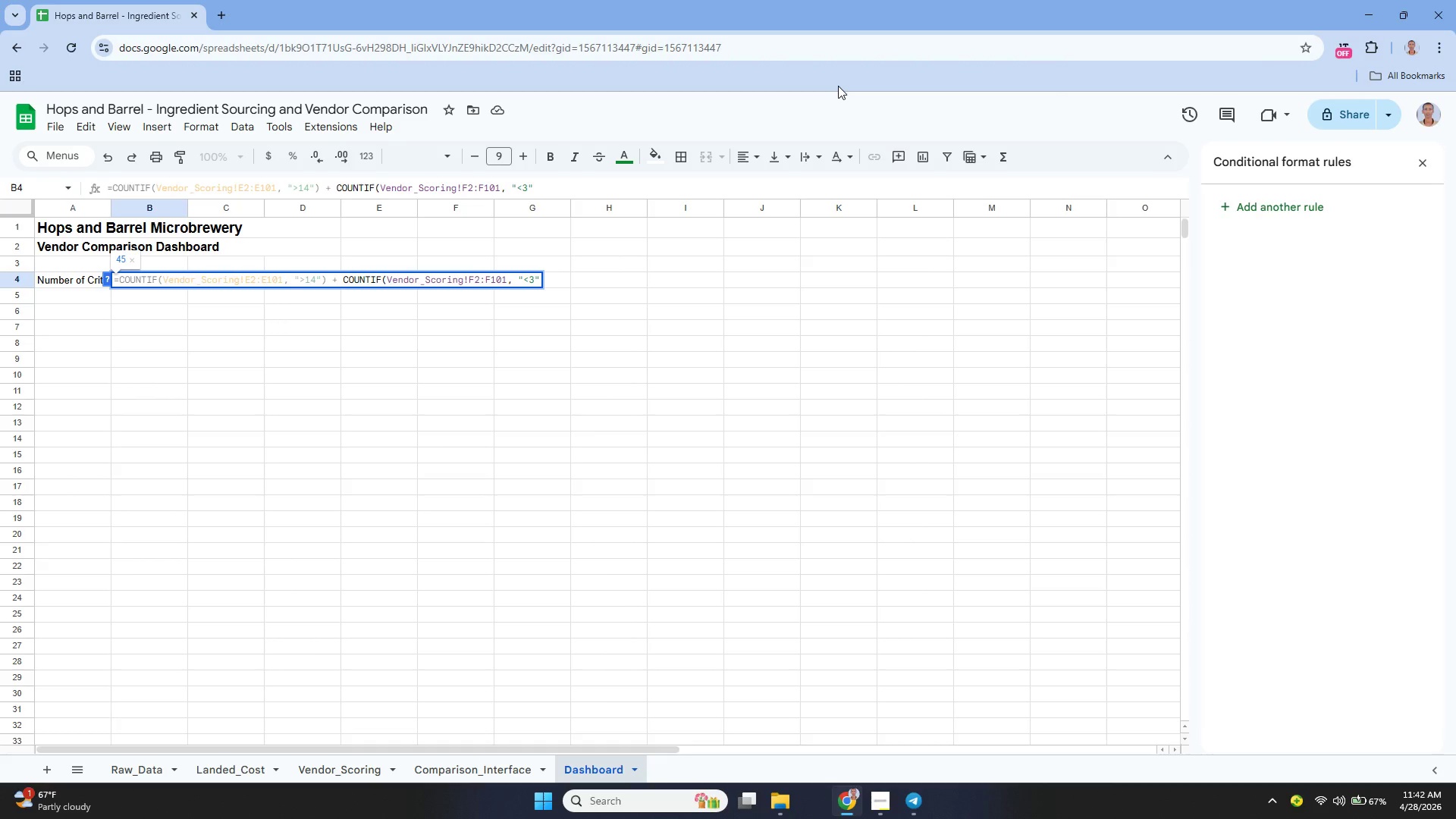 
key(Period)
 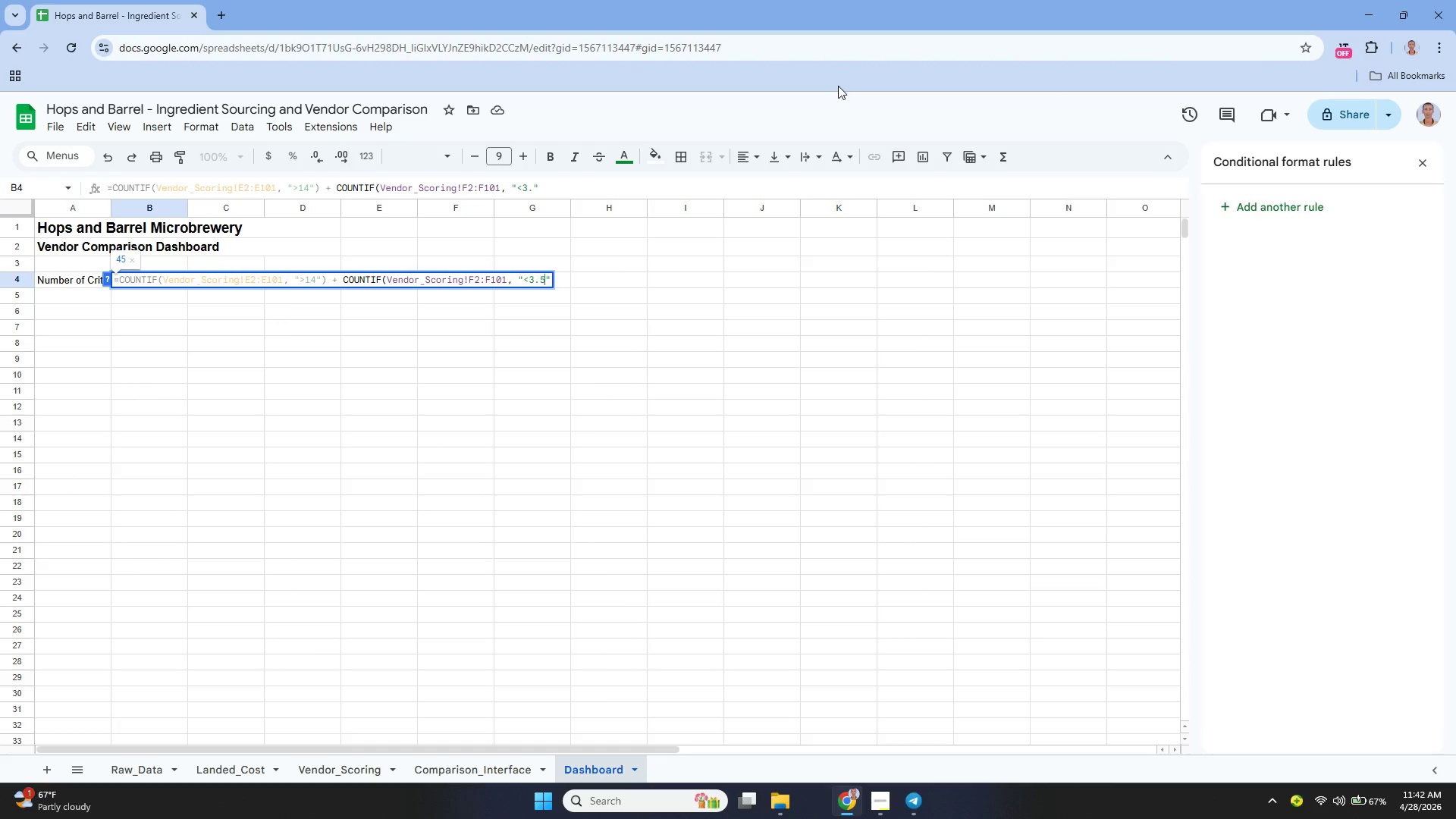 
key(5)
 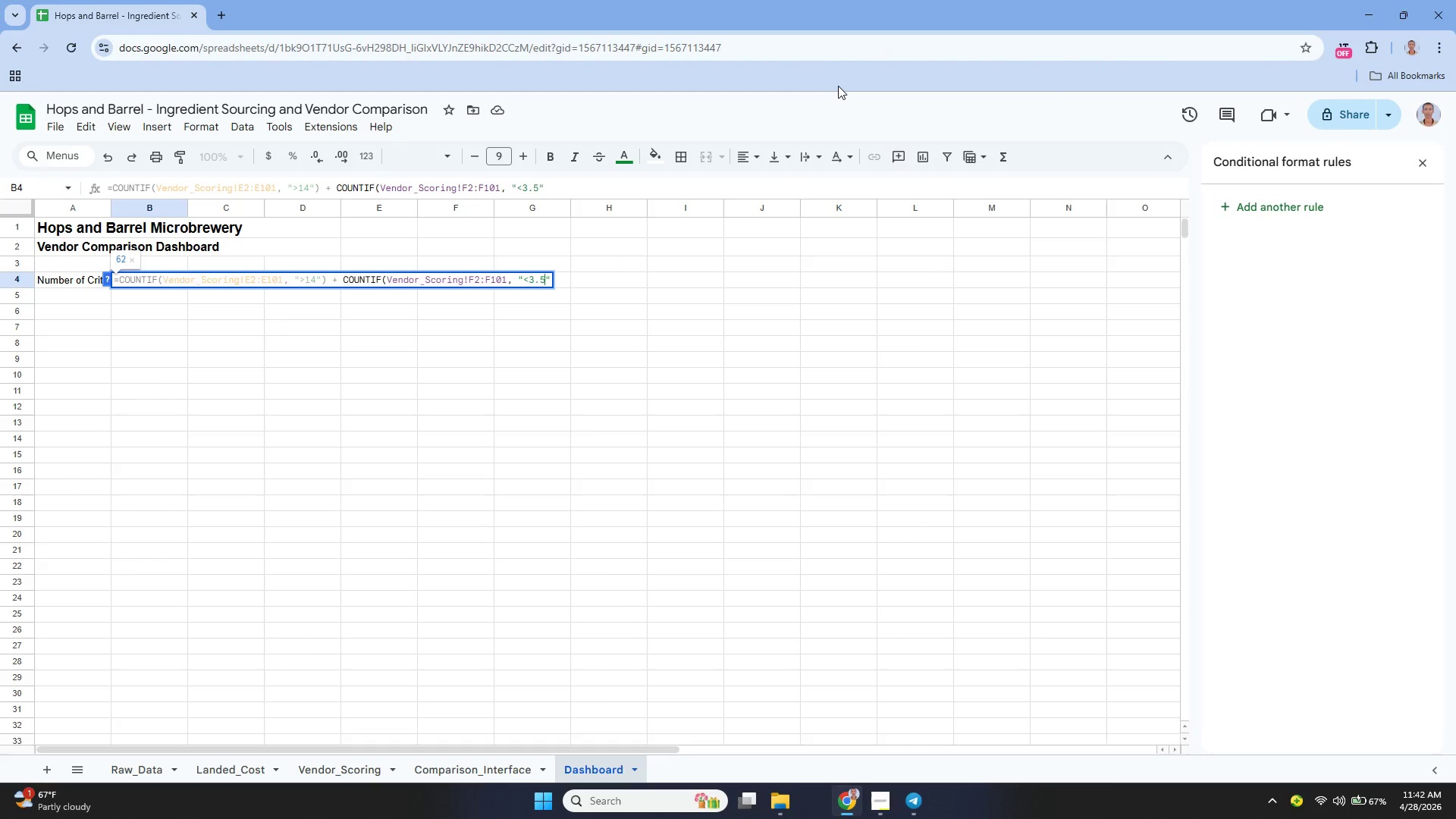 
key(ArrowRight)
 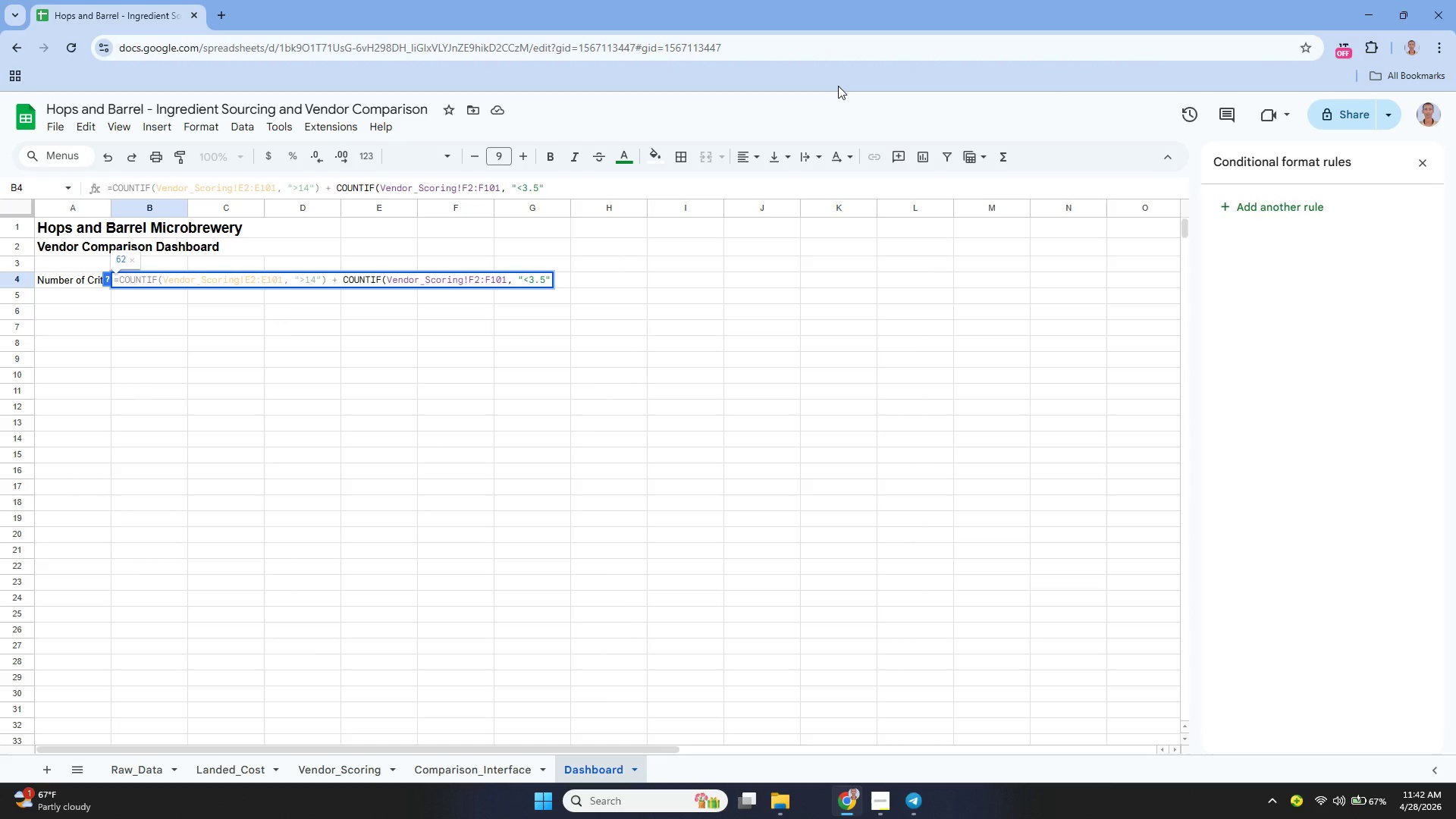 
key(Shift+0)
 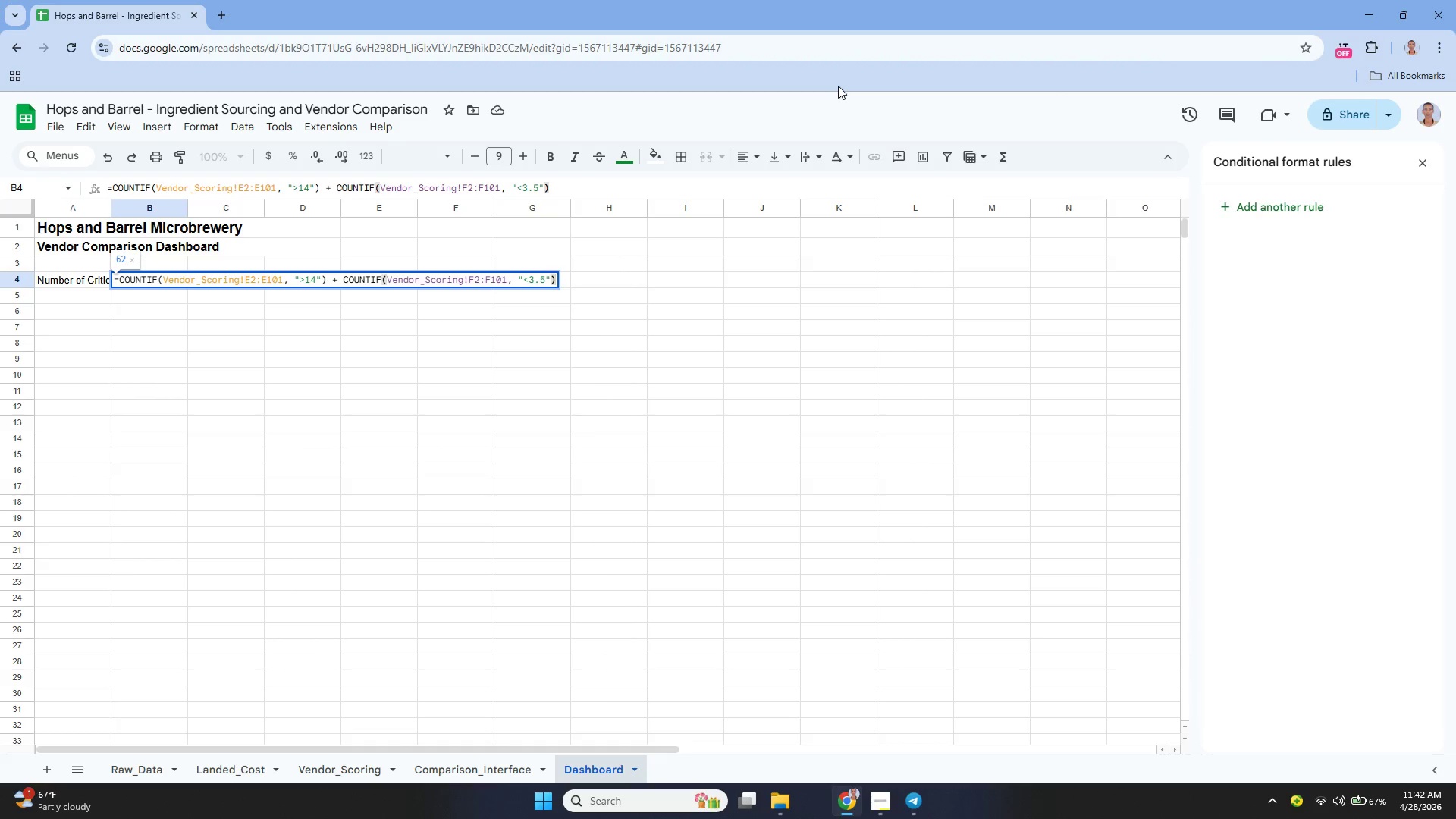 
key(Enter)
 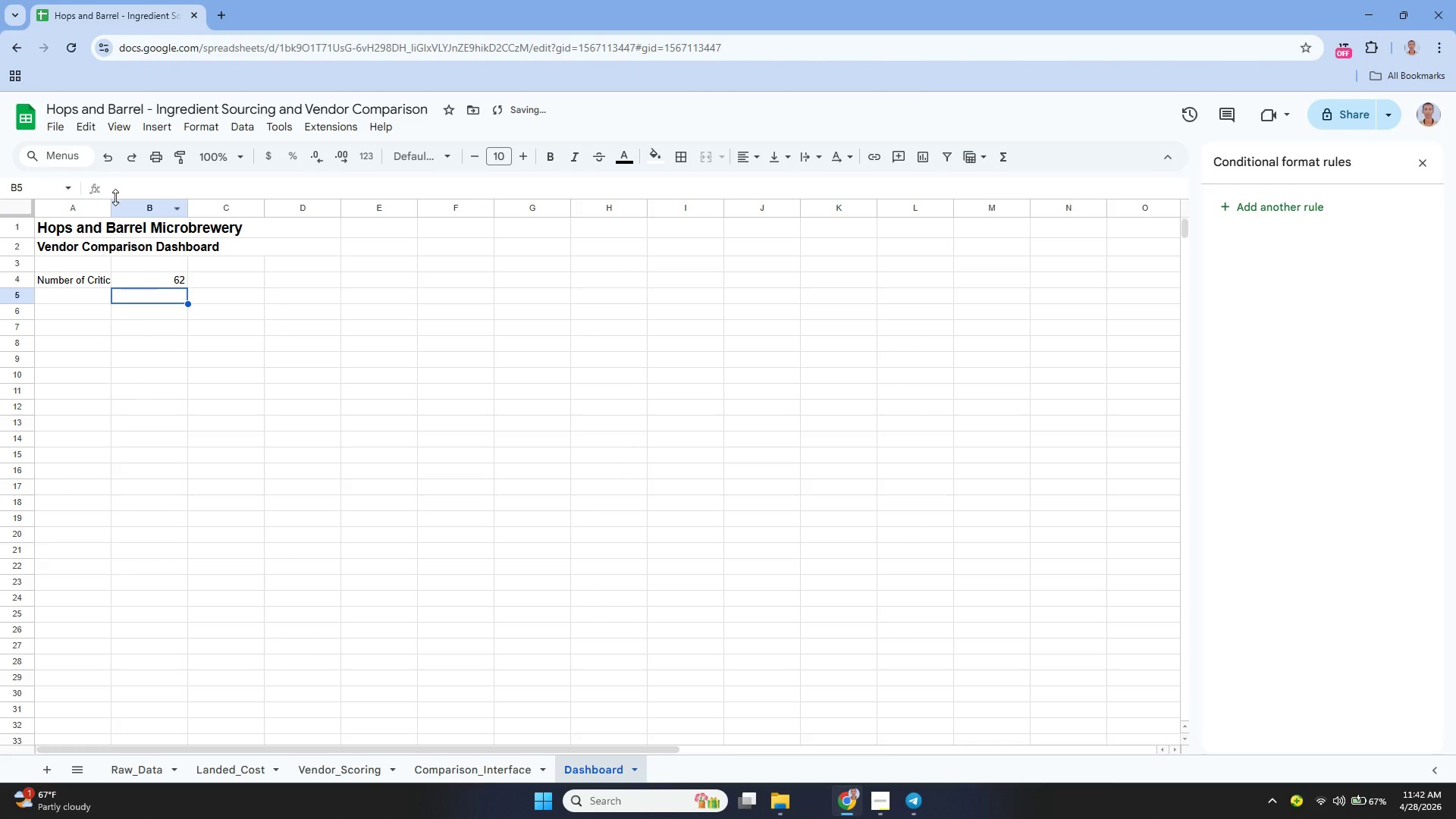 
left_click_drag(start_coordinate=[105, 218], to_coordinate=[110, 216])
 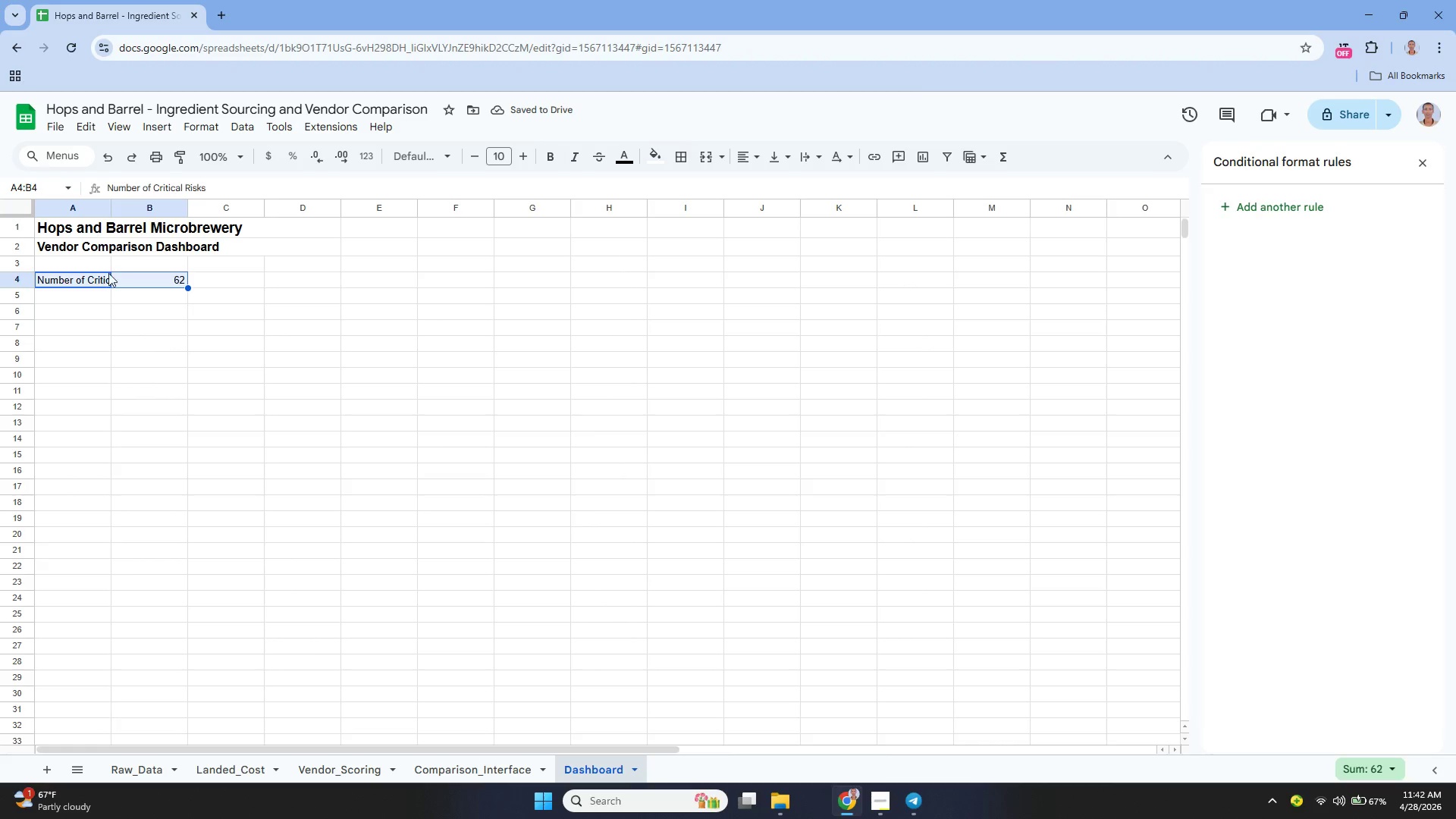 
left_click([99, 278])
 